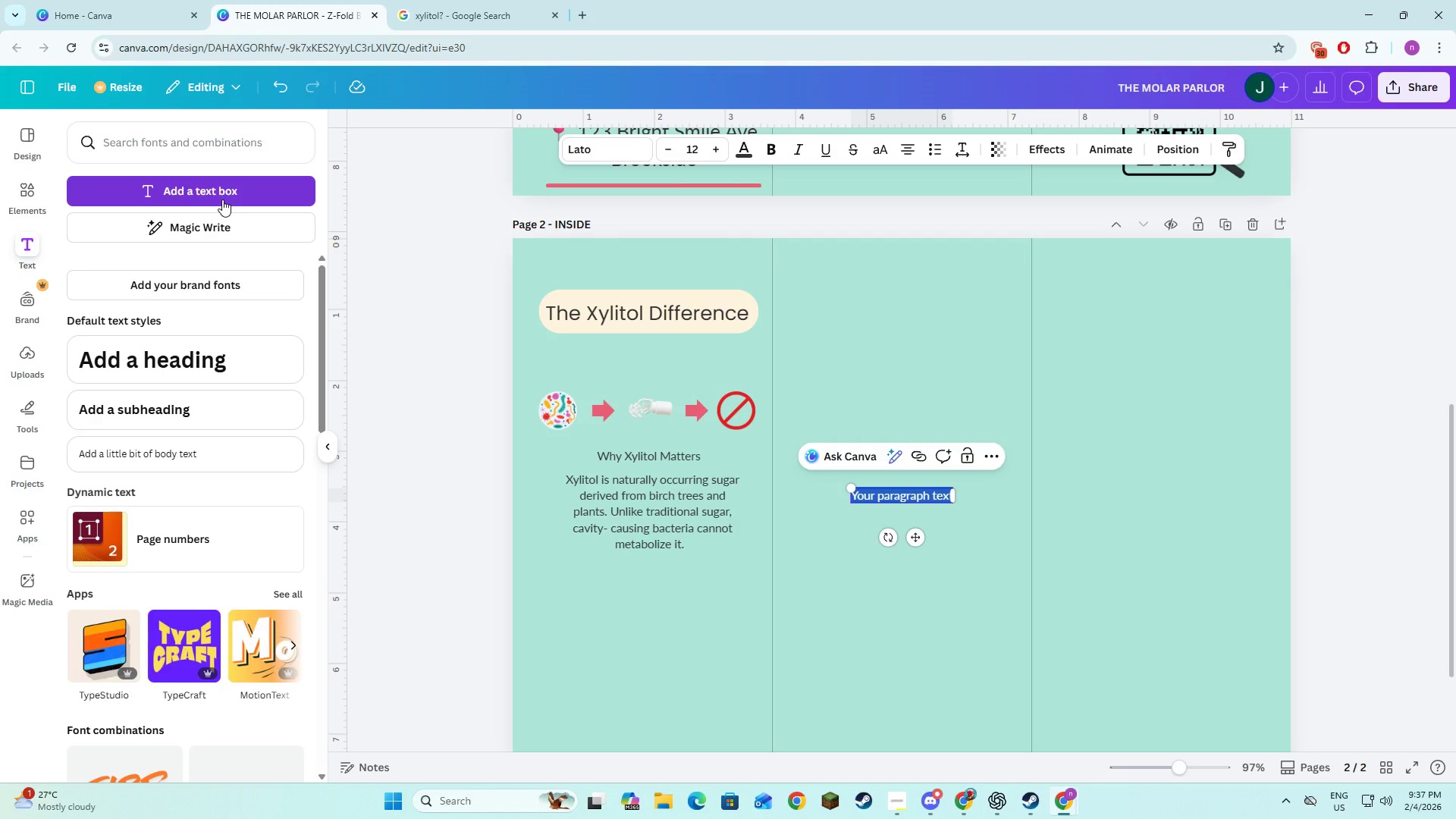 
type(This M)
key(Backspace)
type(means )
 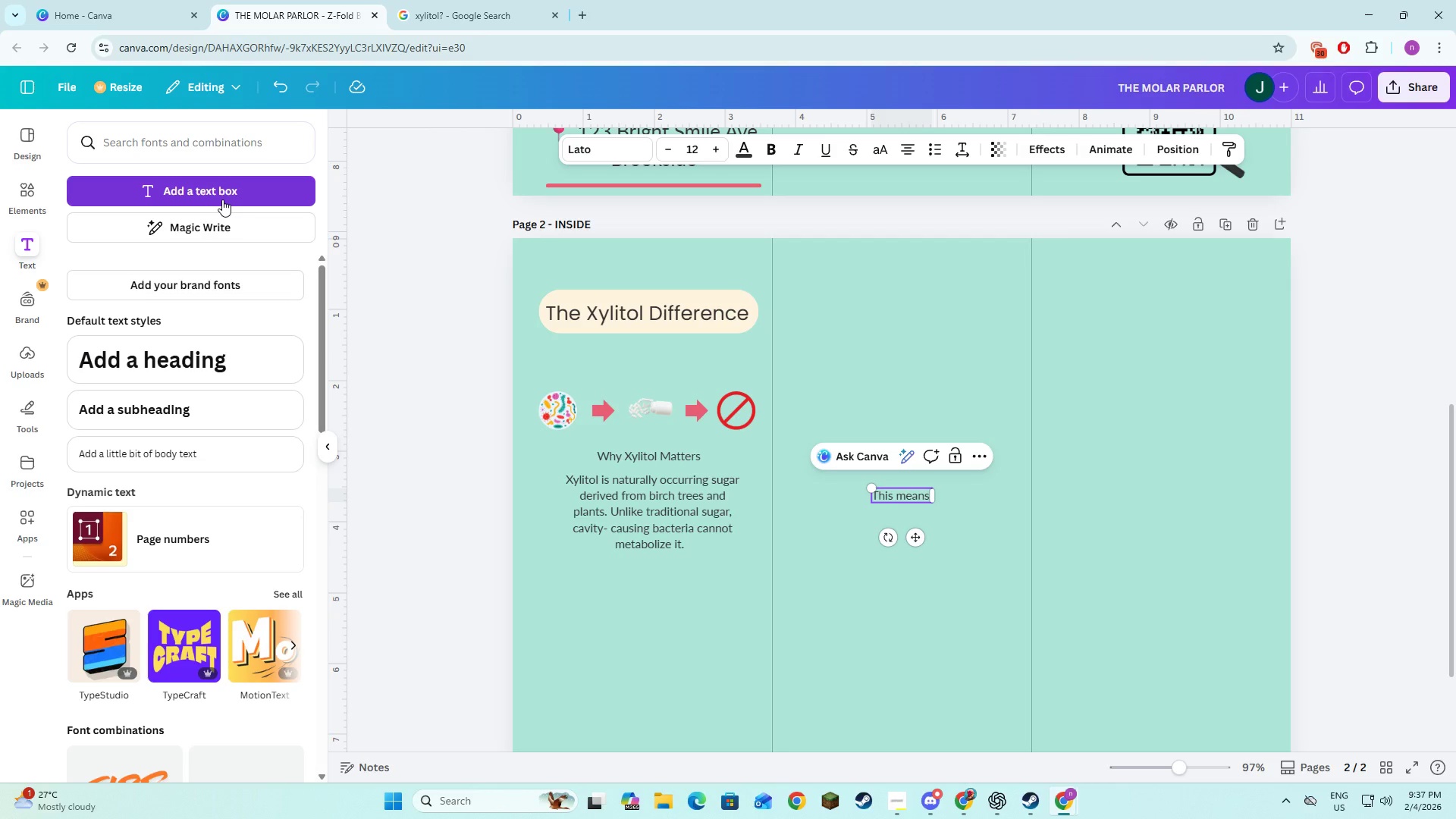 
key(Alt+AltLeft)
 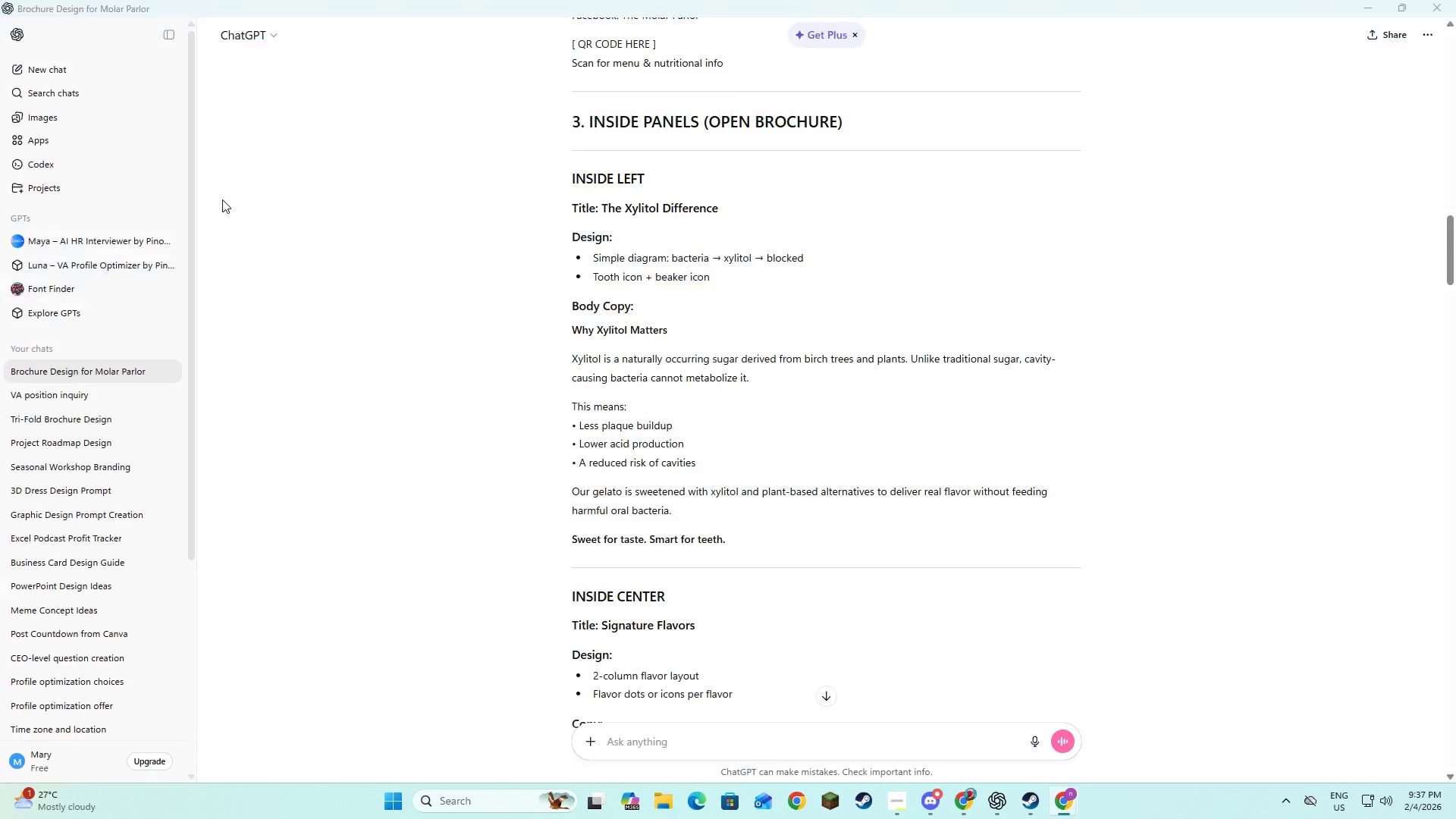 
key(Alt+Tab)
 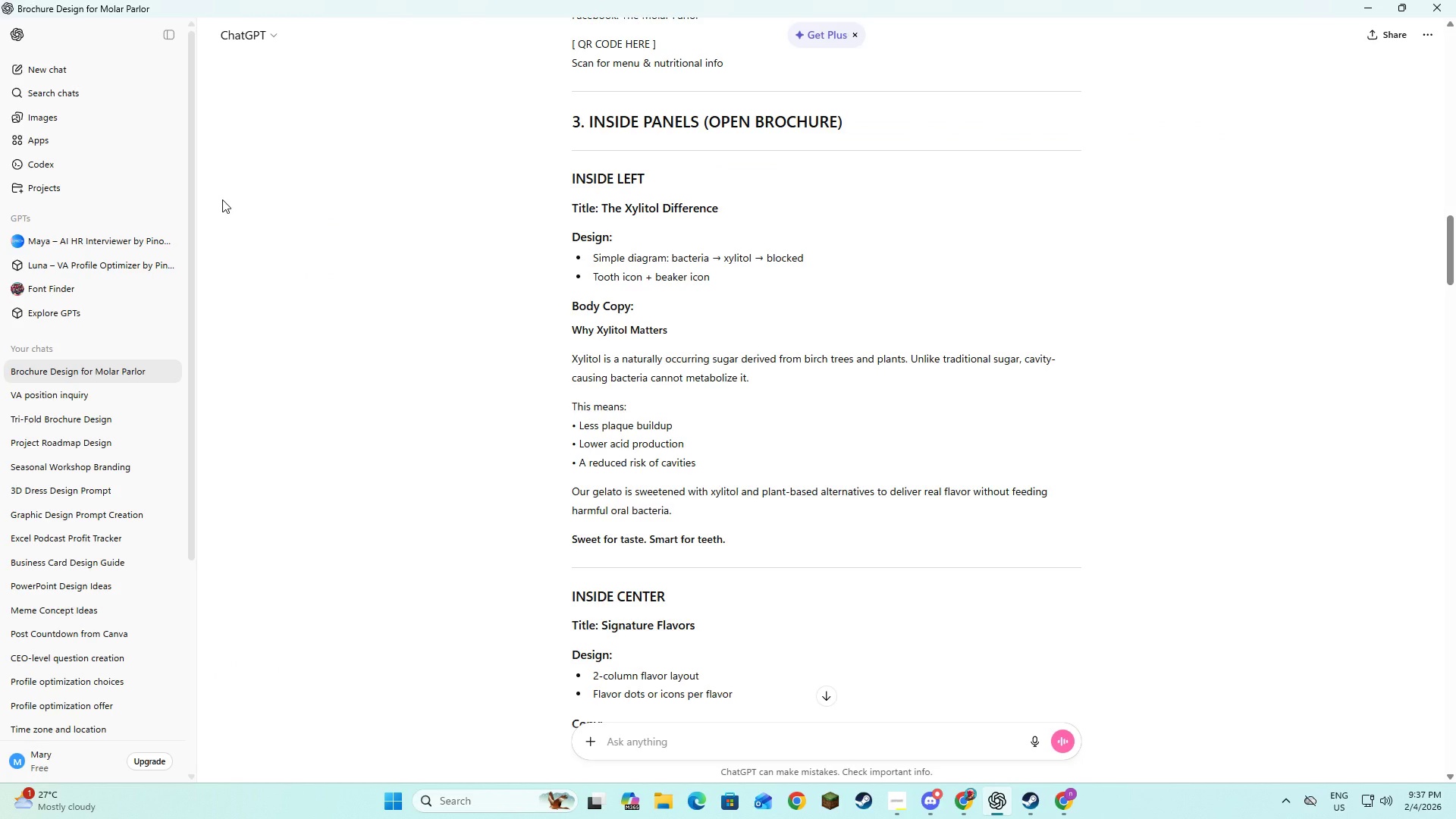 
key(Alt+AltLeft)
 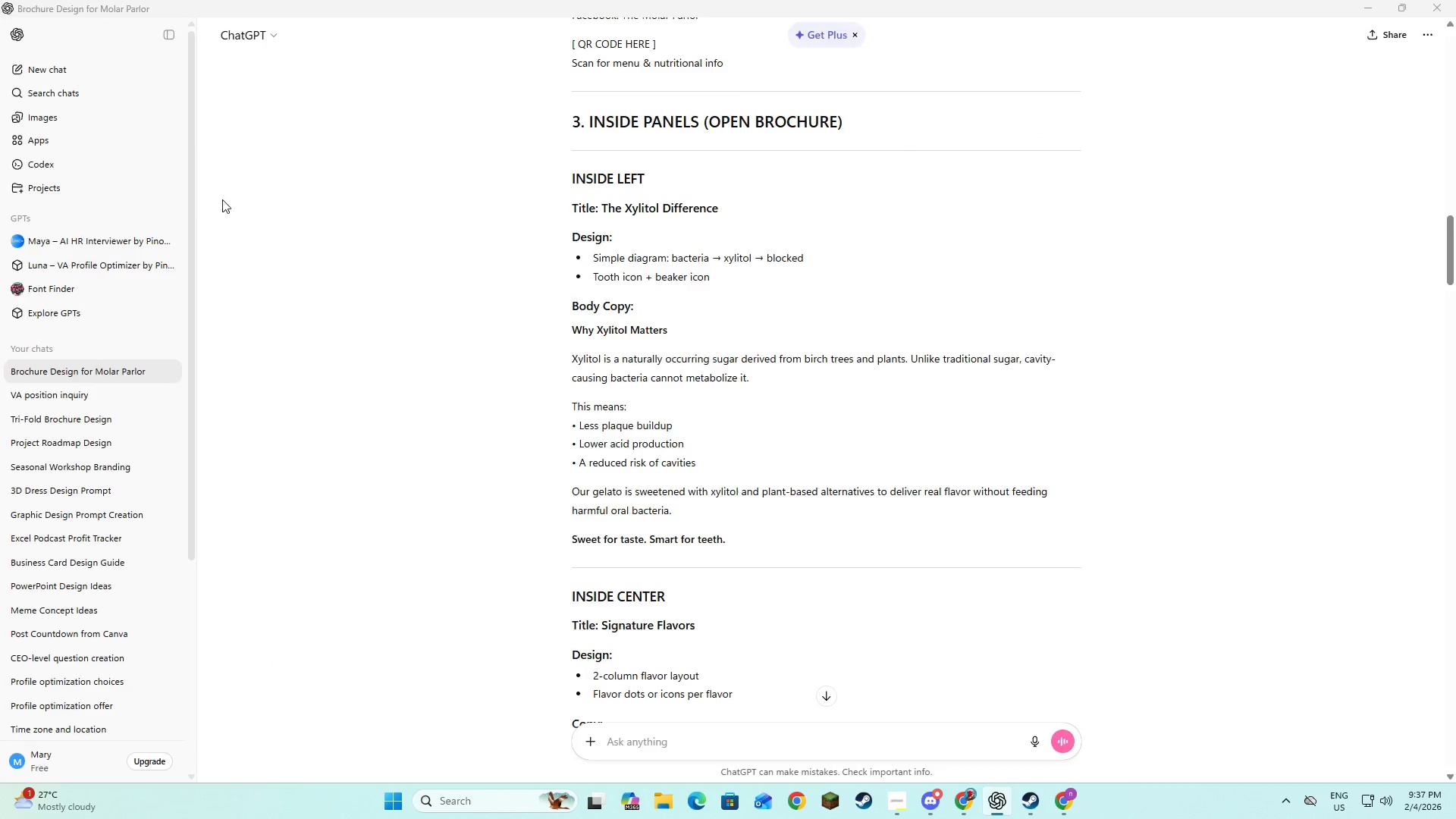 
key(Alt+Tab)
 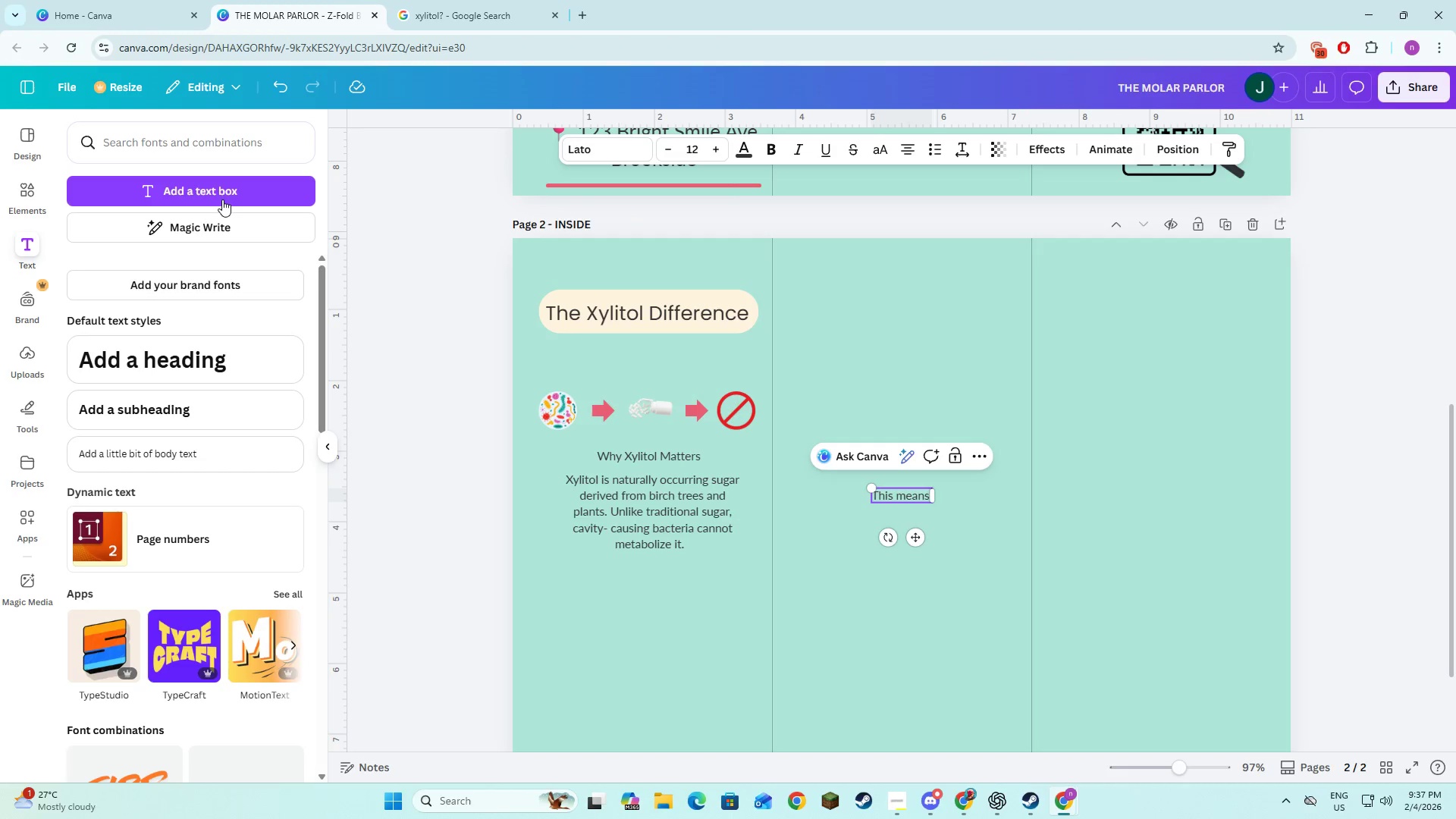 
key(Backspace)
 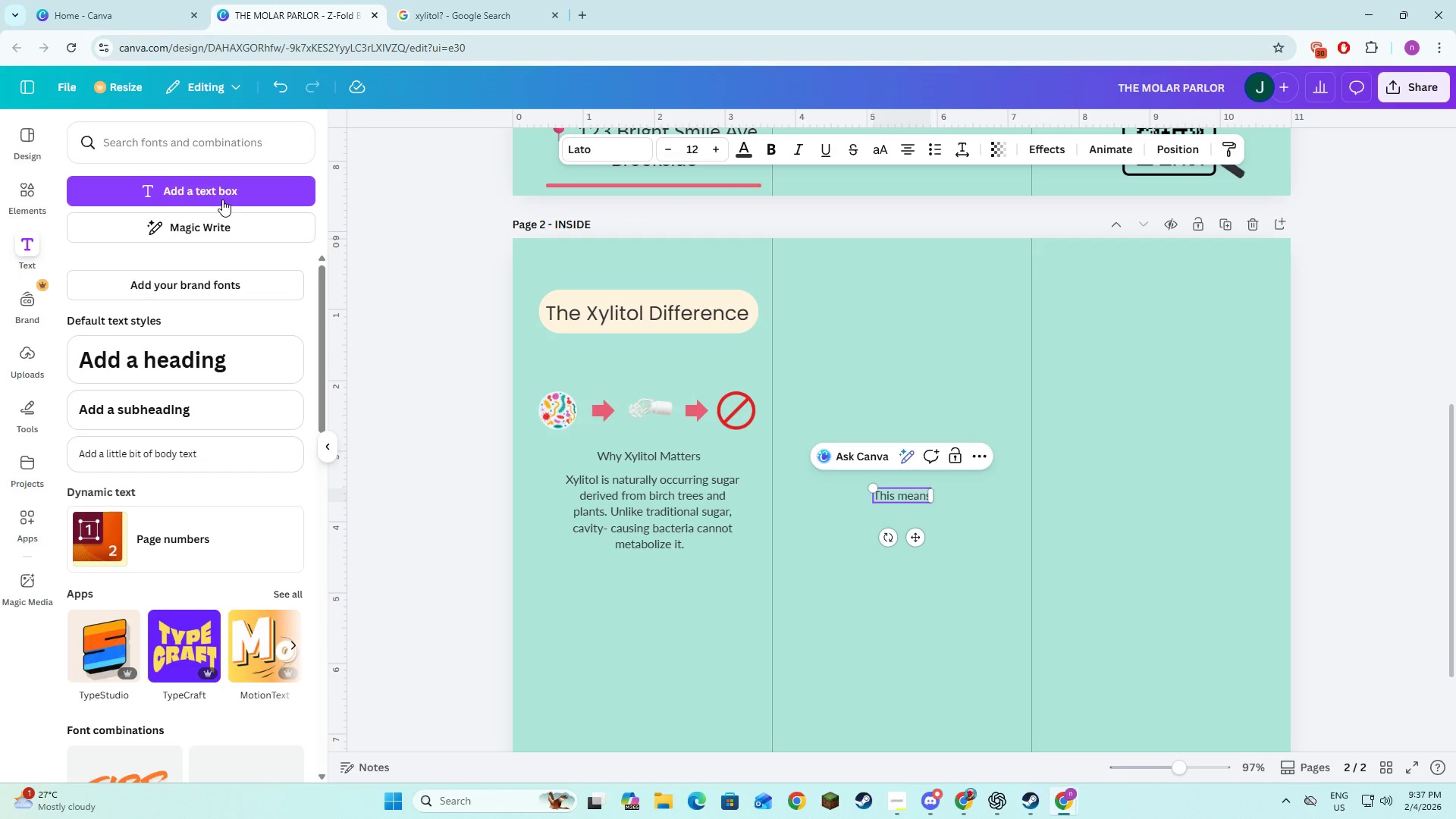 
key(Shift+Semicolon)
 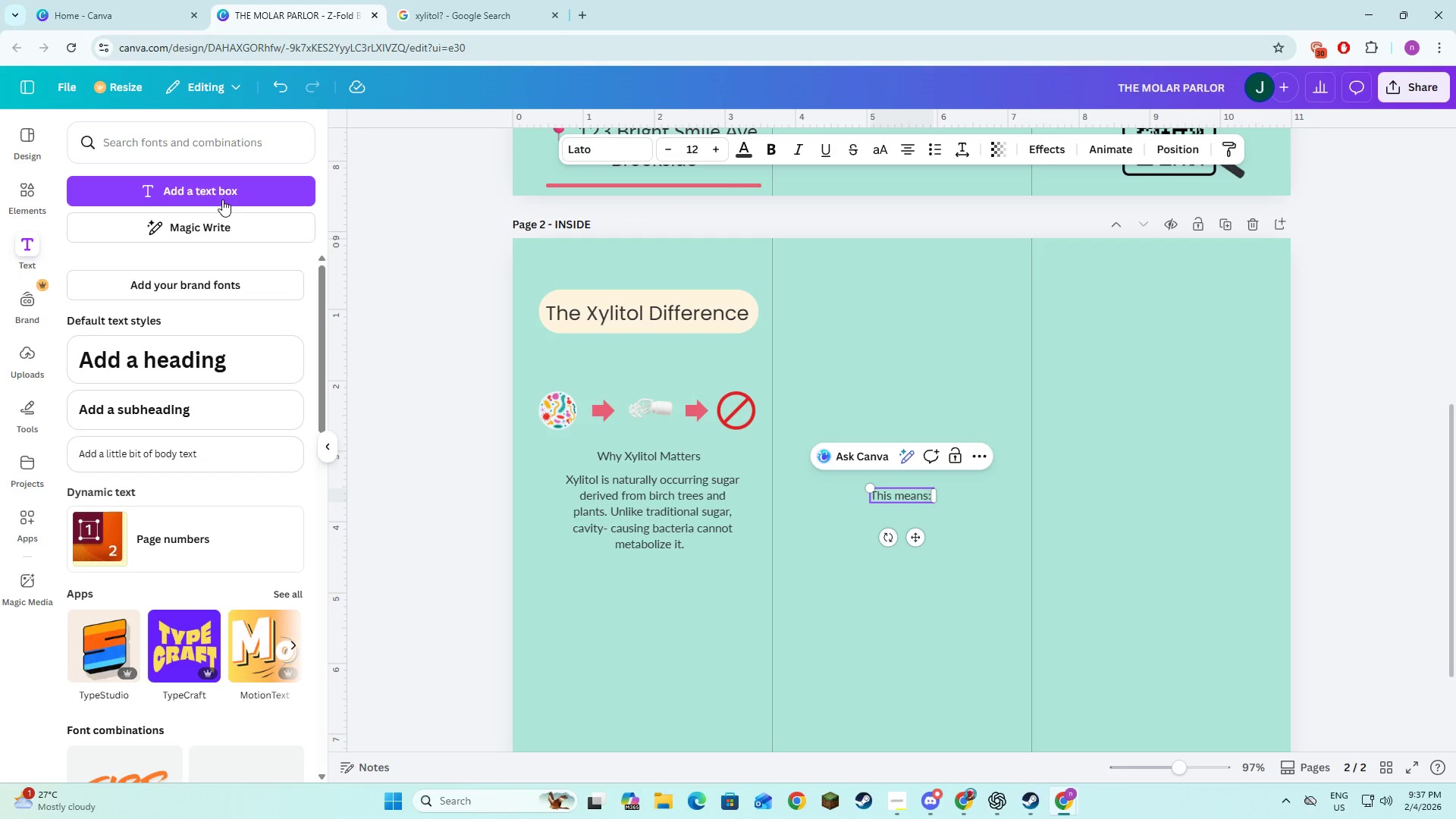 
key(Space)
 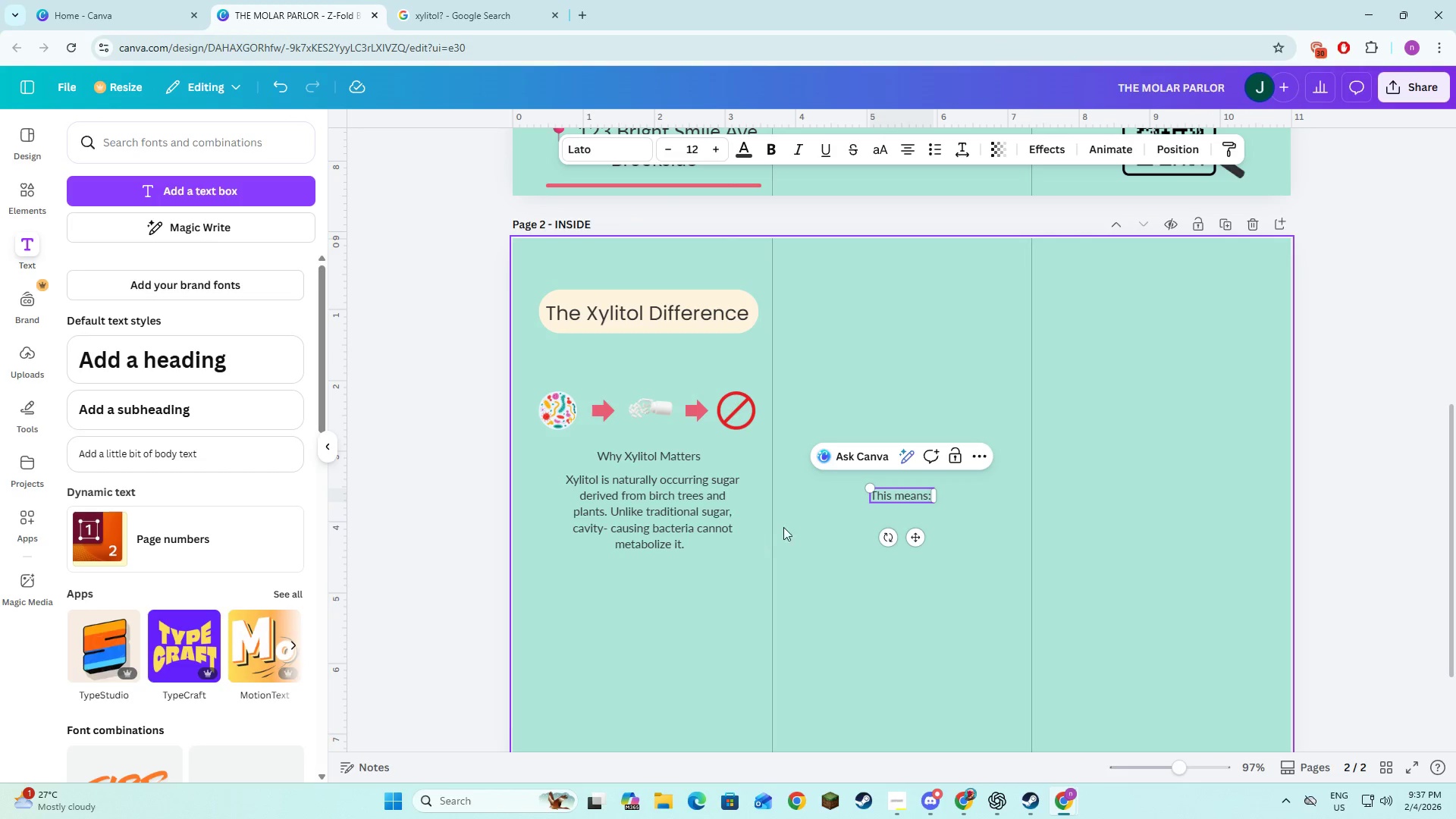 
left_click_drag(start_coordinate=[913, 542], to_coordinate=[661, 633])
 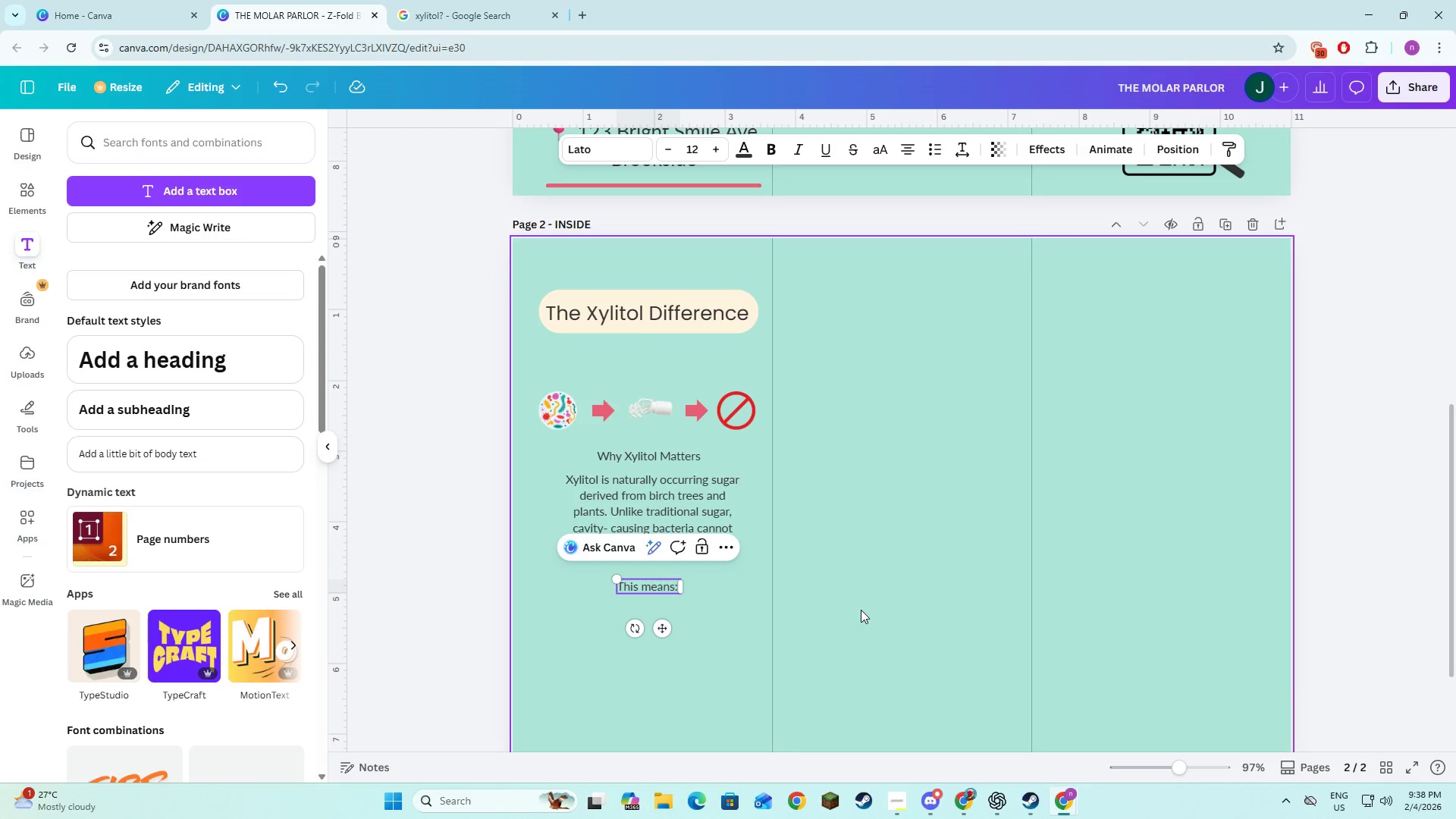 
left_click([861, 610])
 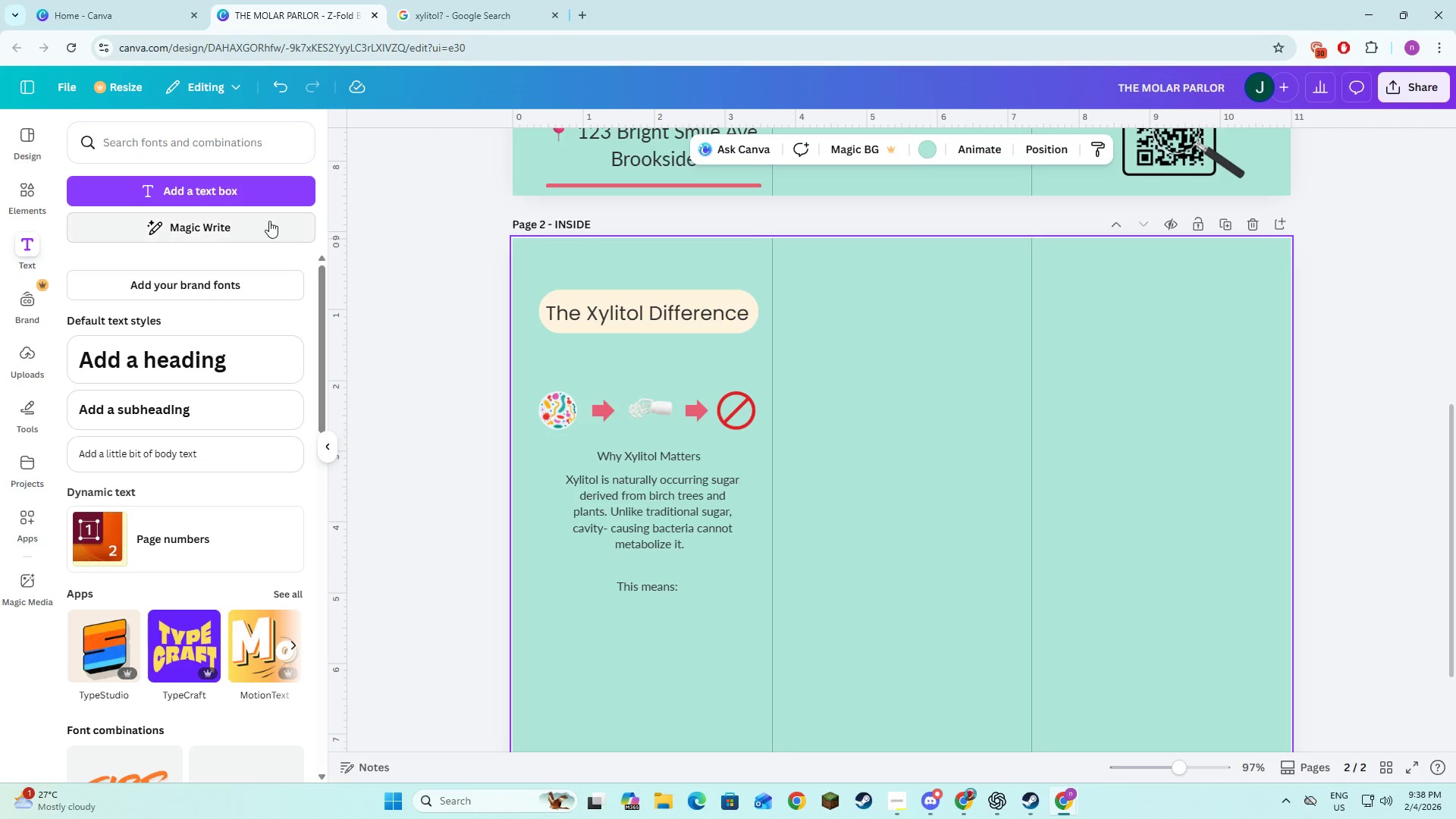 
left_click([268, 193])
 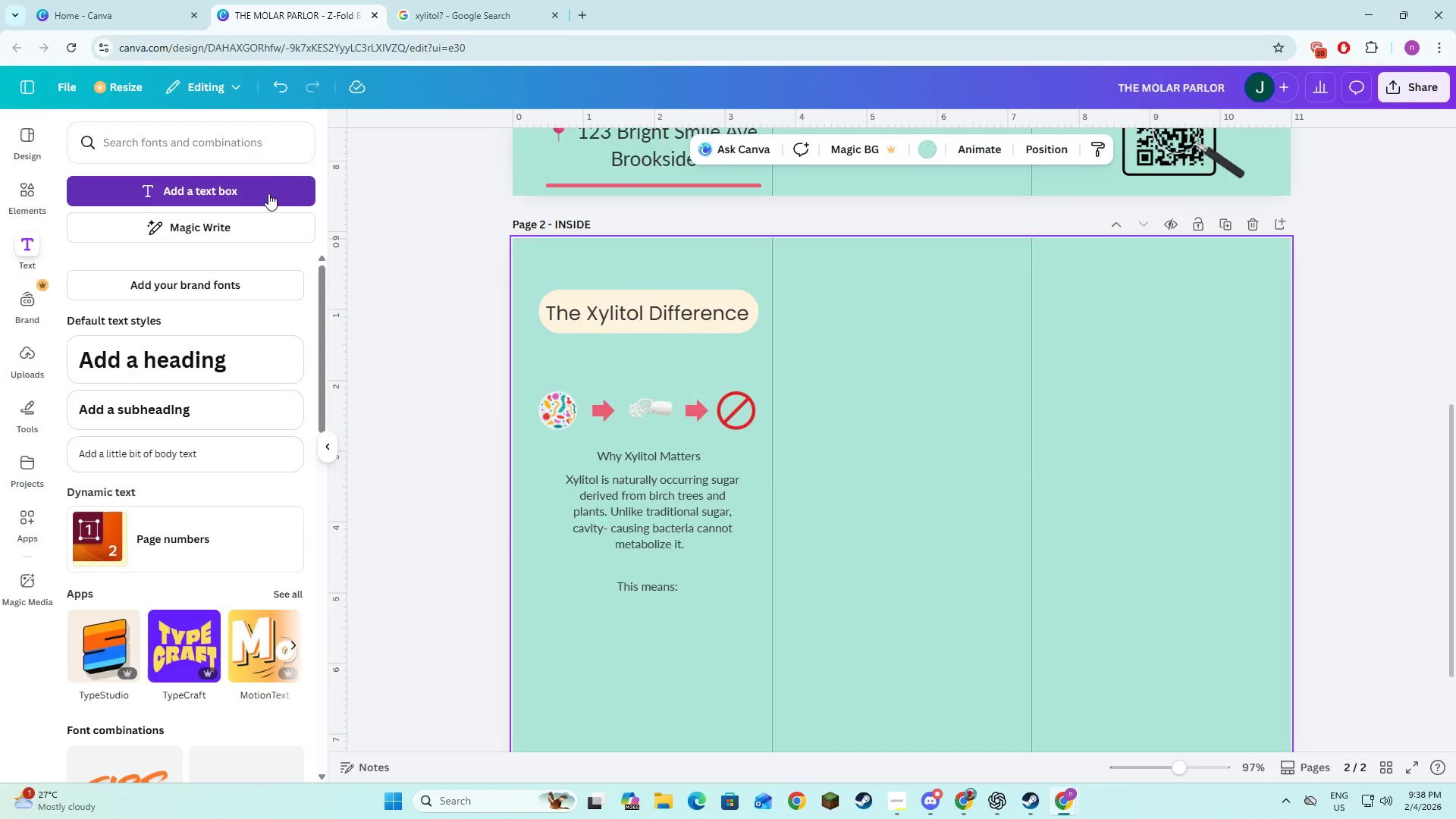 
key(Alt+AltLeft)
 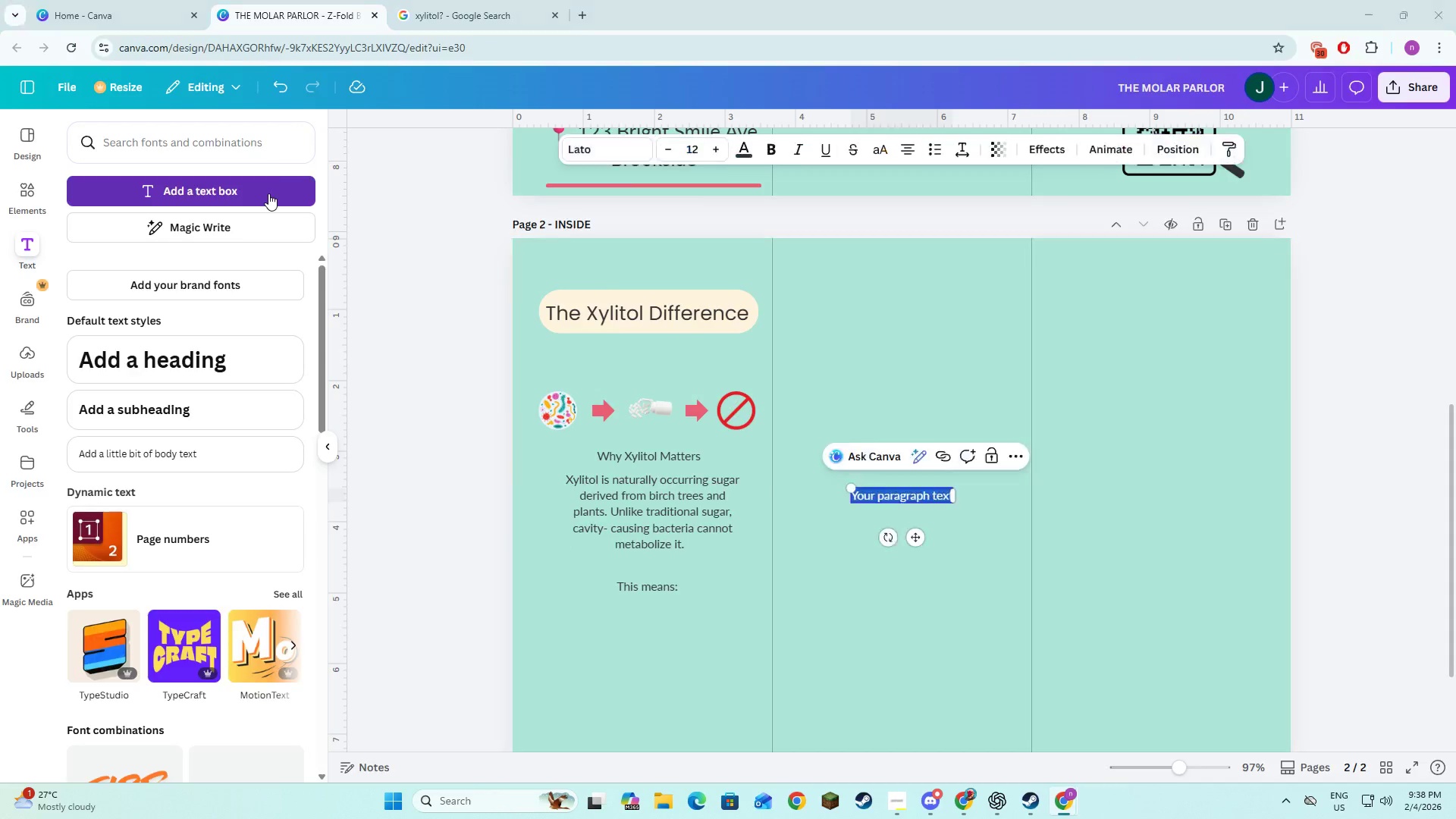 
key(Alt+Tab)
 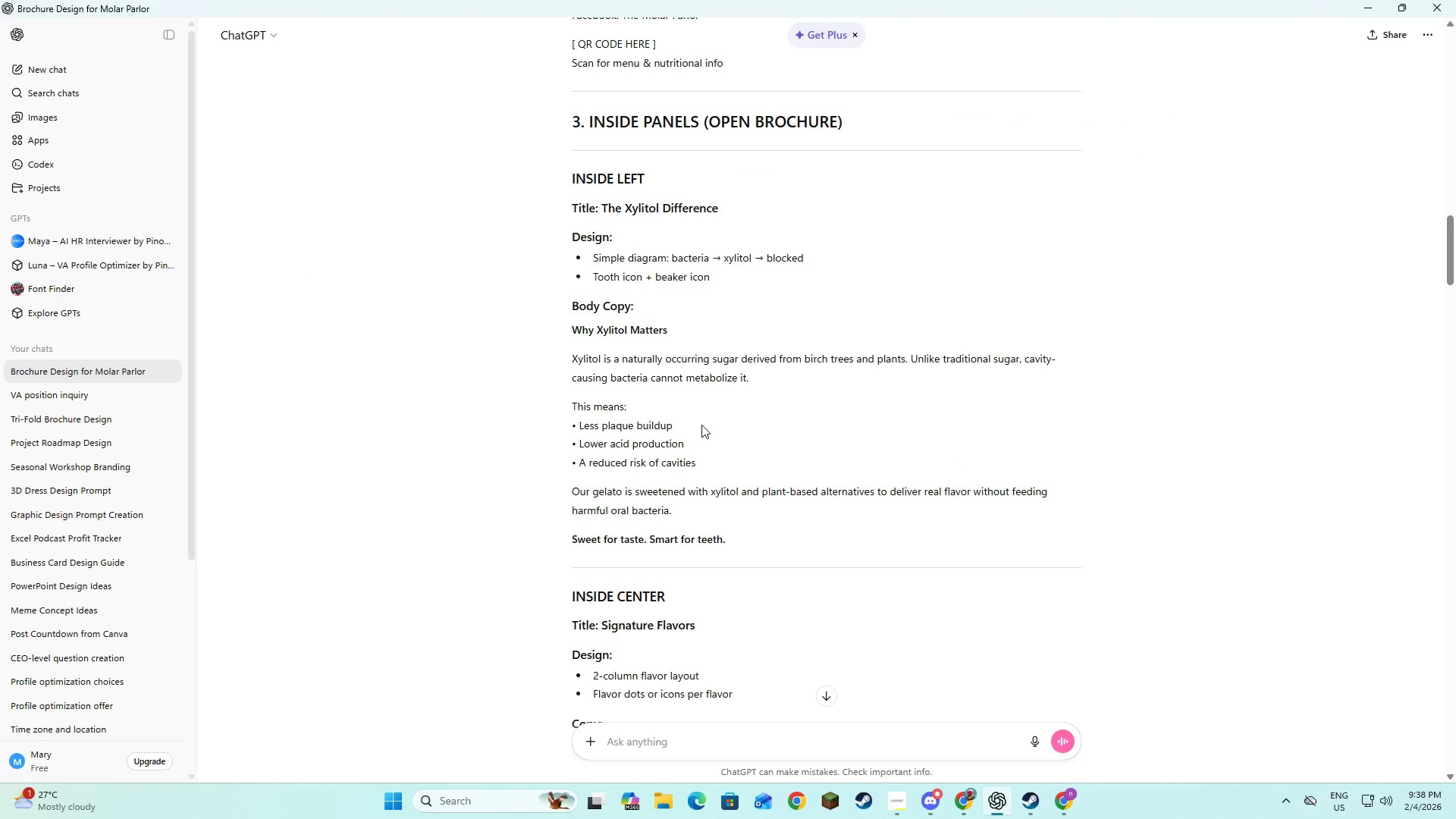 
key(Alt+AltLeft)
 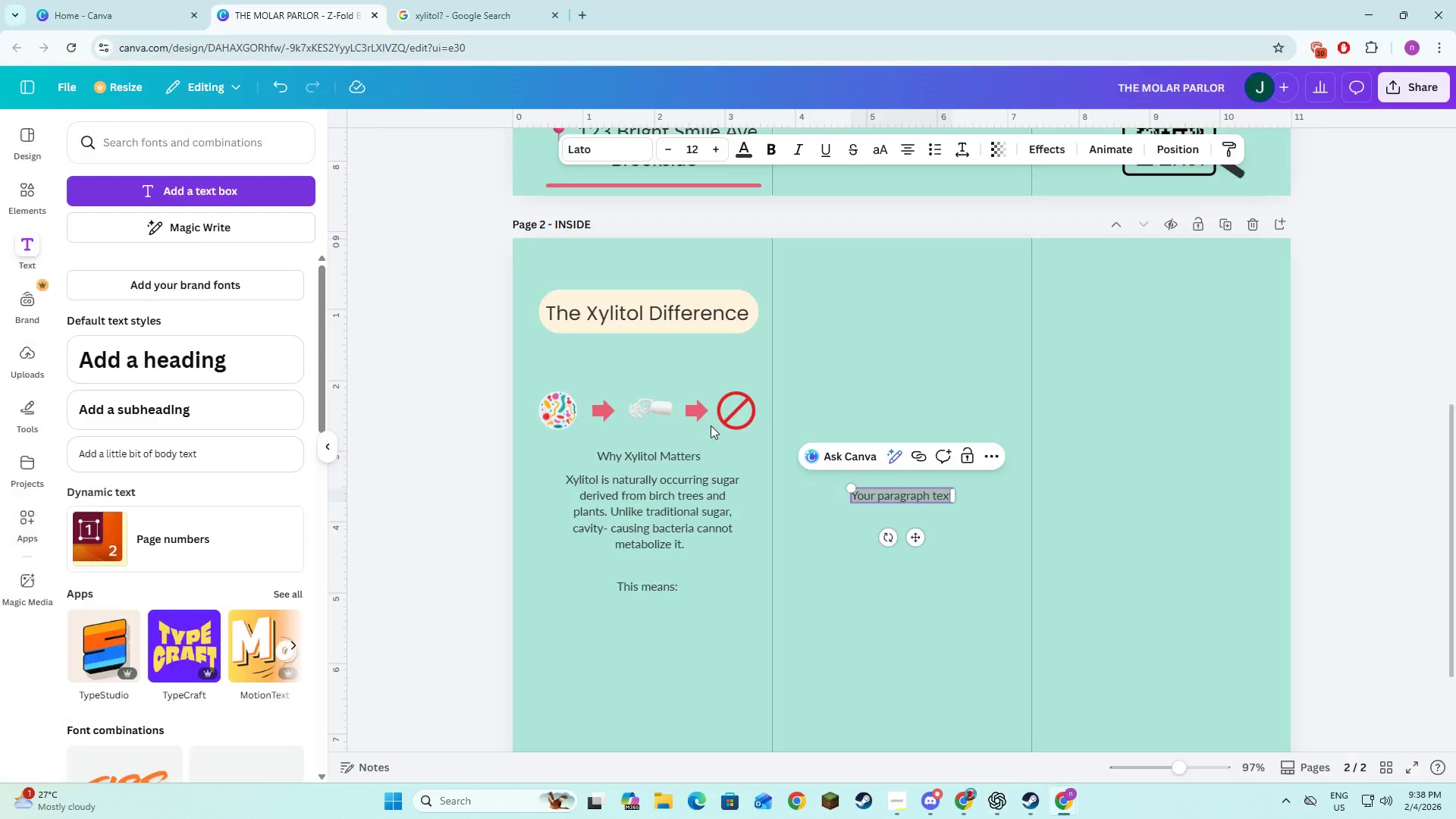 
key(Alt+Tab)
 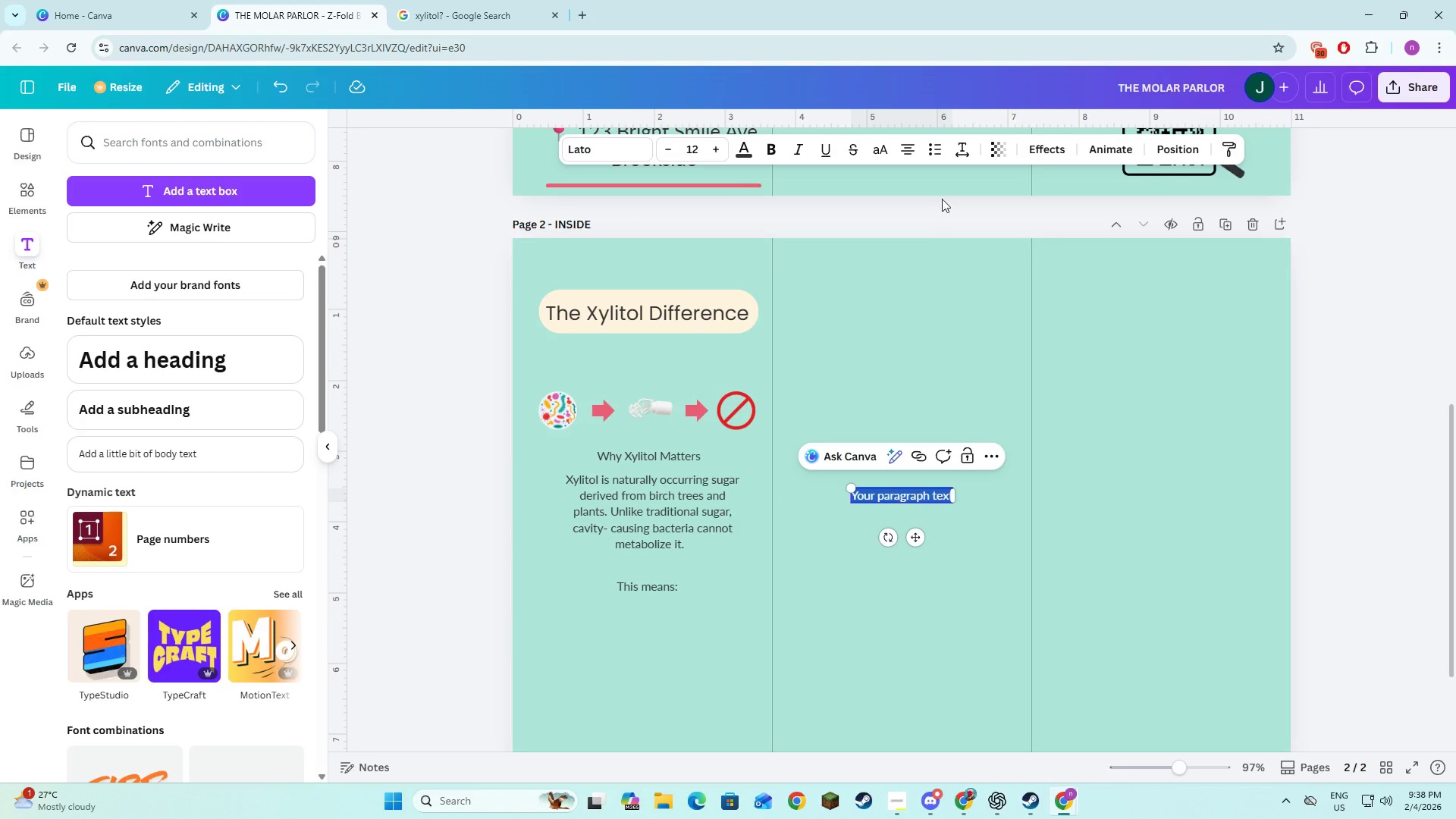 
left_click([937, 161])
 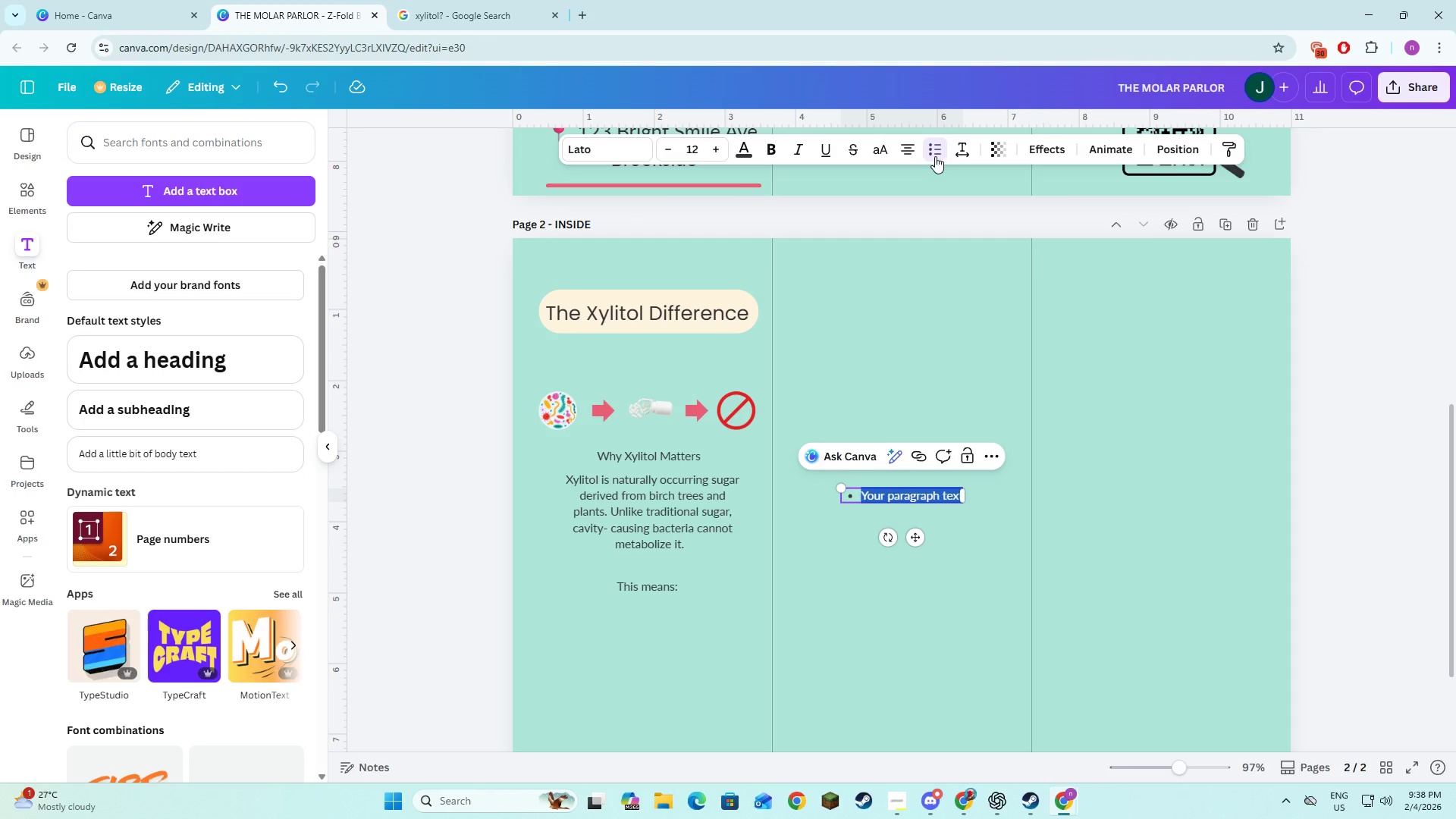 
key(Alt+AltLeft)
 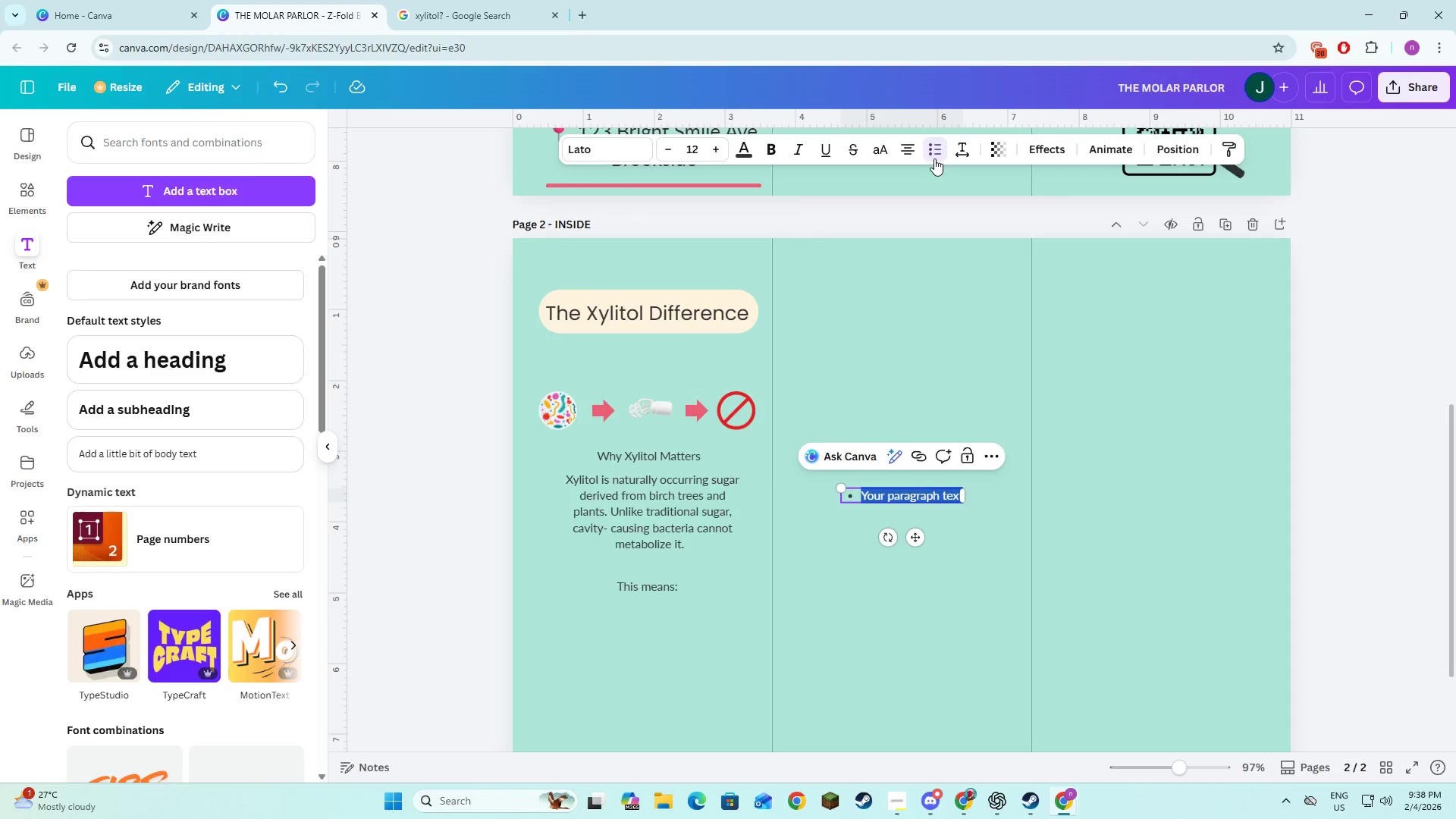 
key(Alt+Tab)
 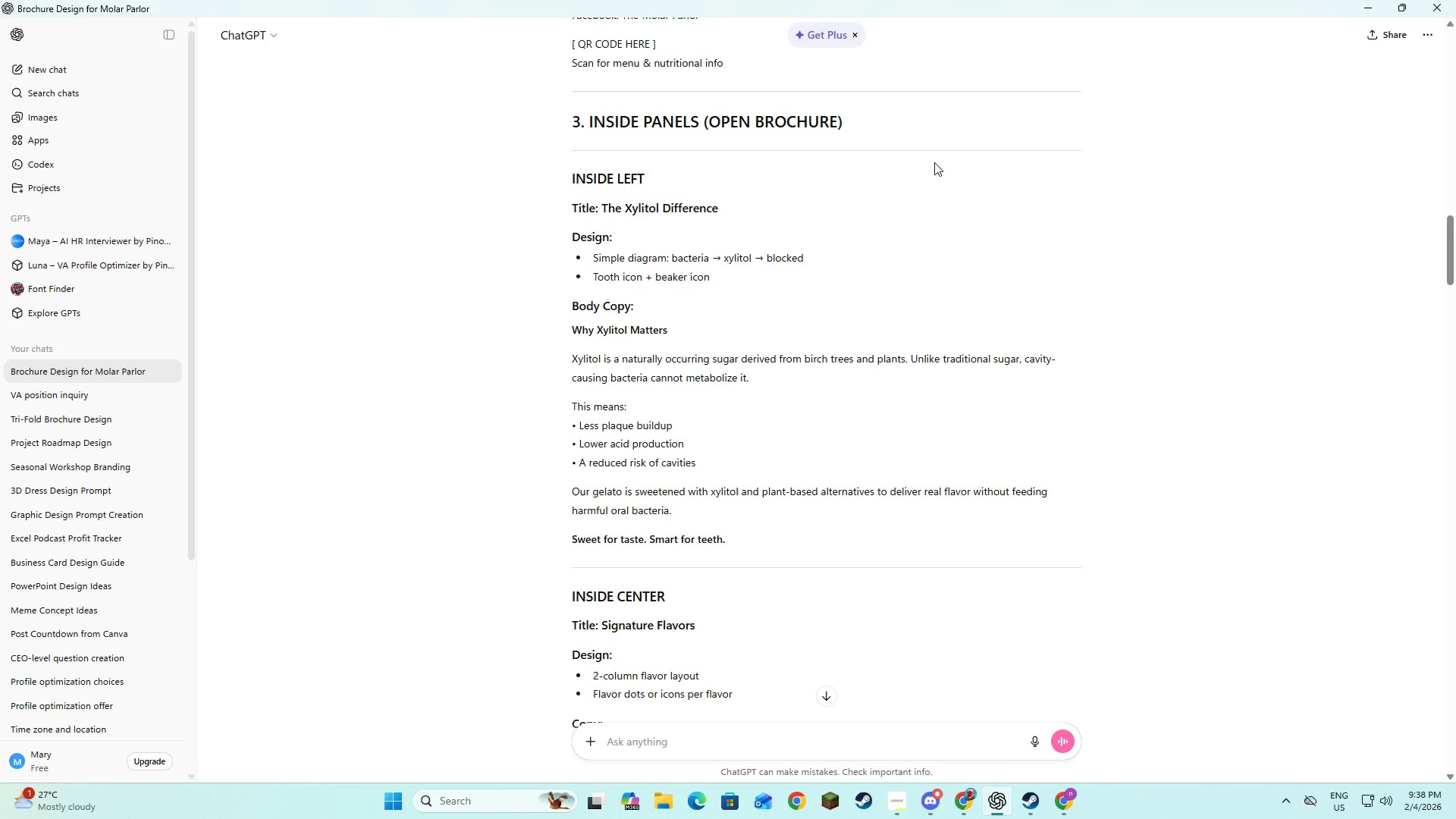 
key(Alt+AltLeft)
 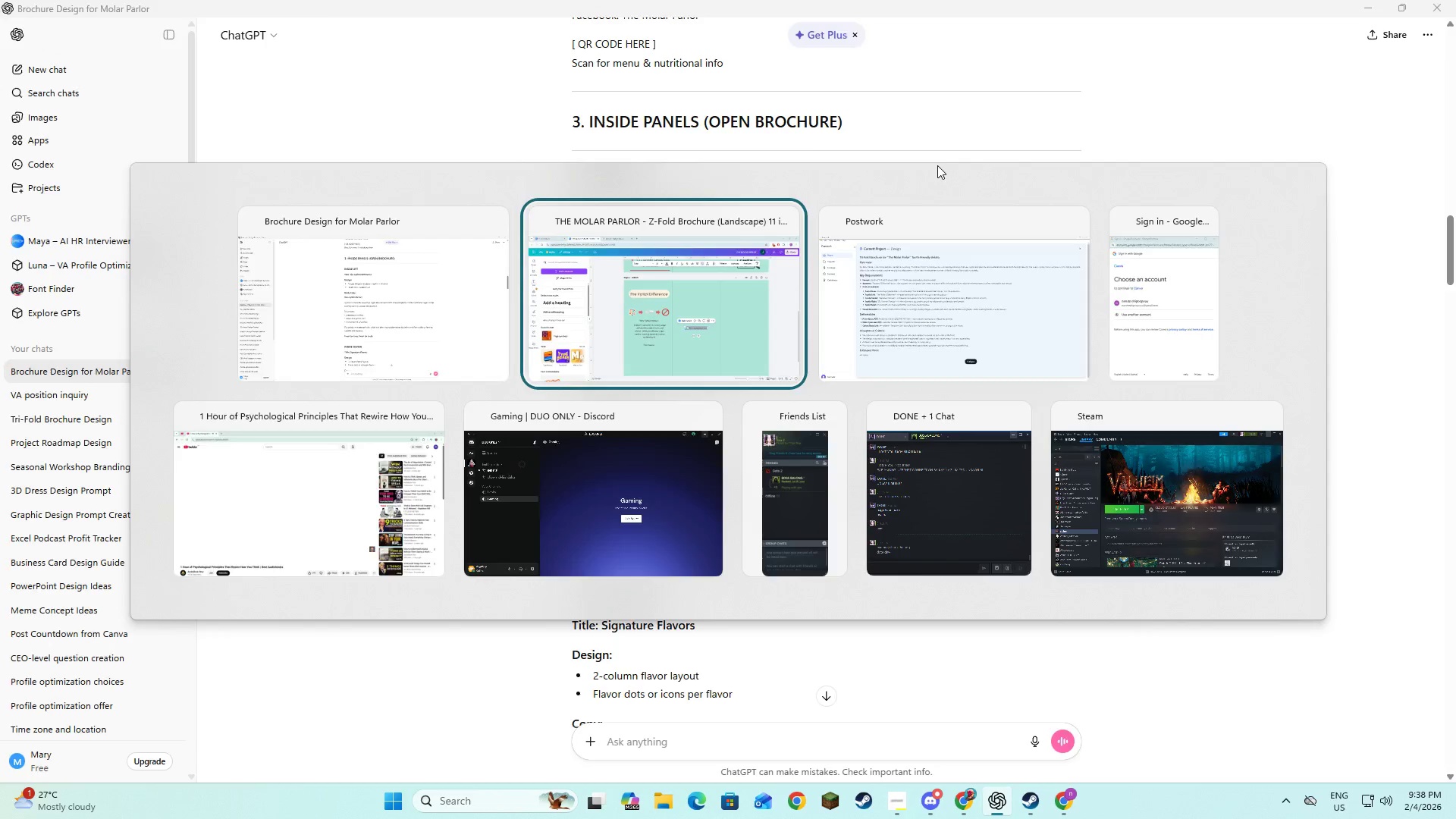 
key(Tab)
type(Less Plague )
 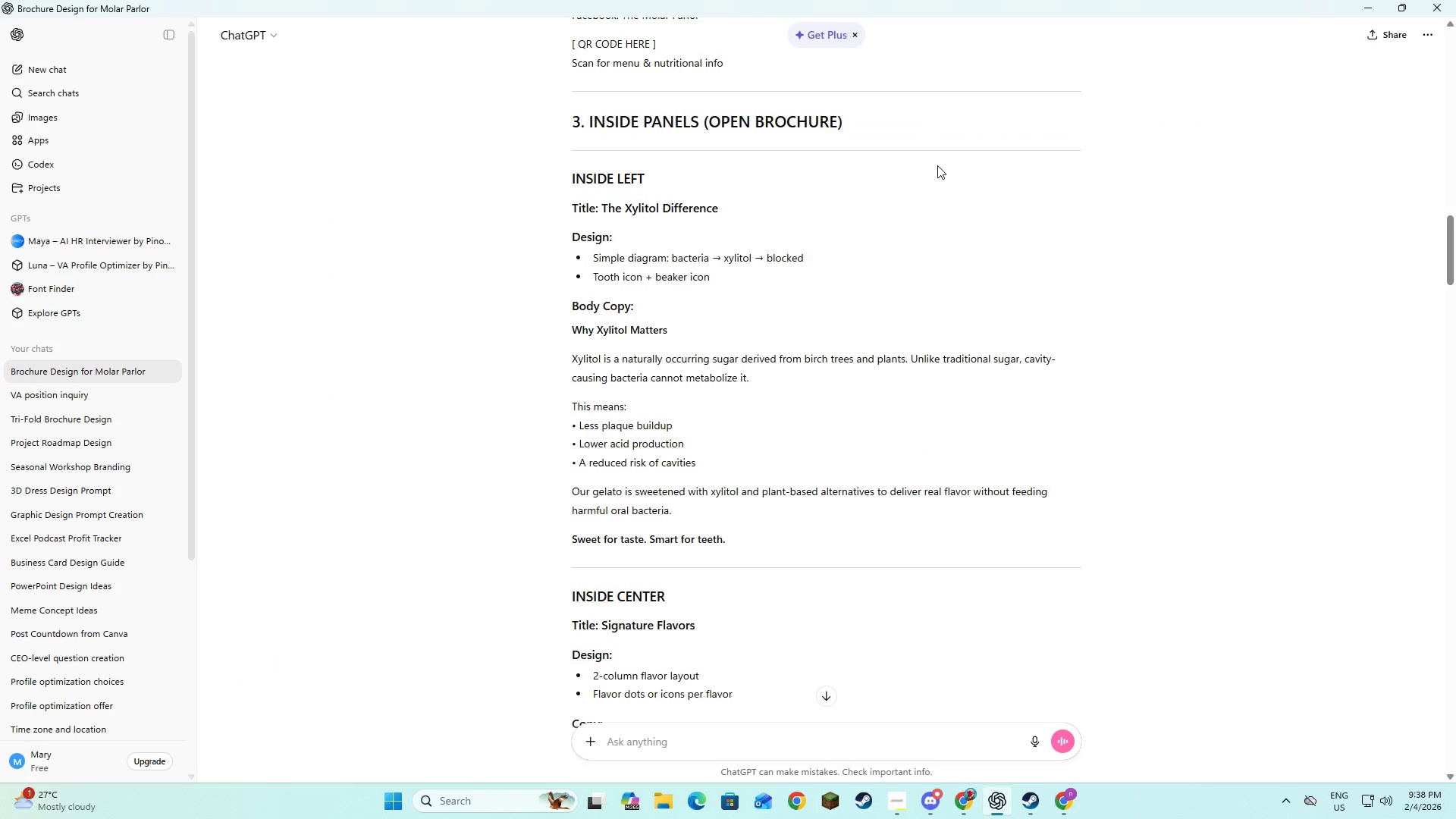 
 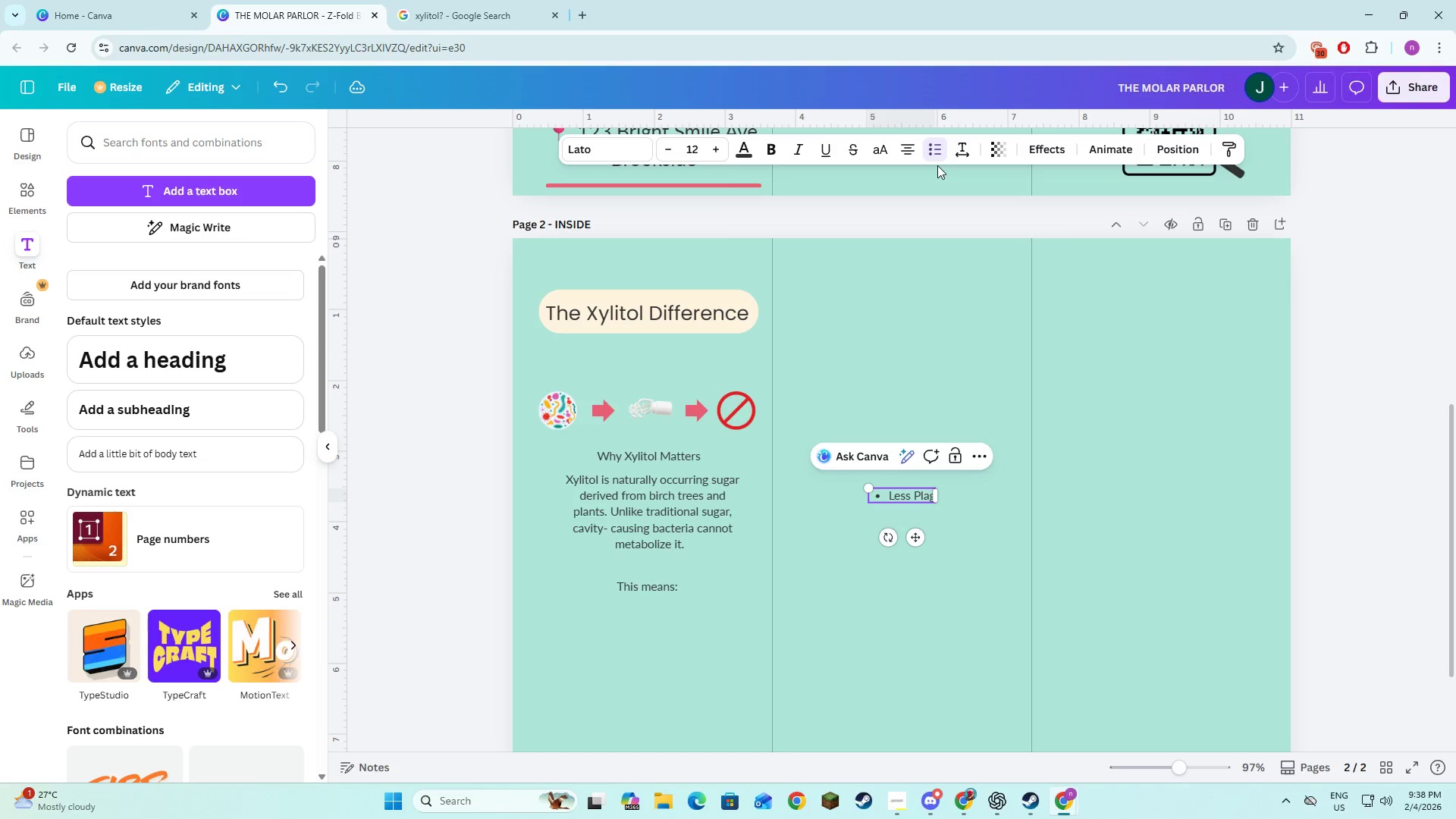 
key(Alt+AltLeft)
 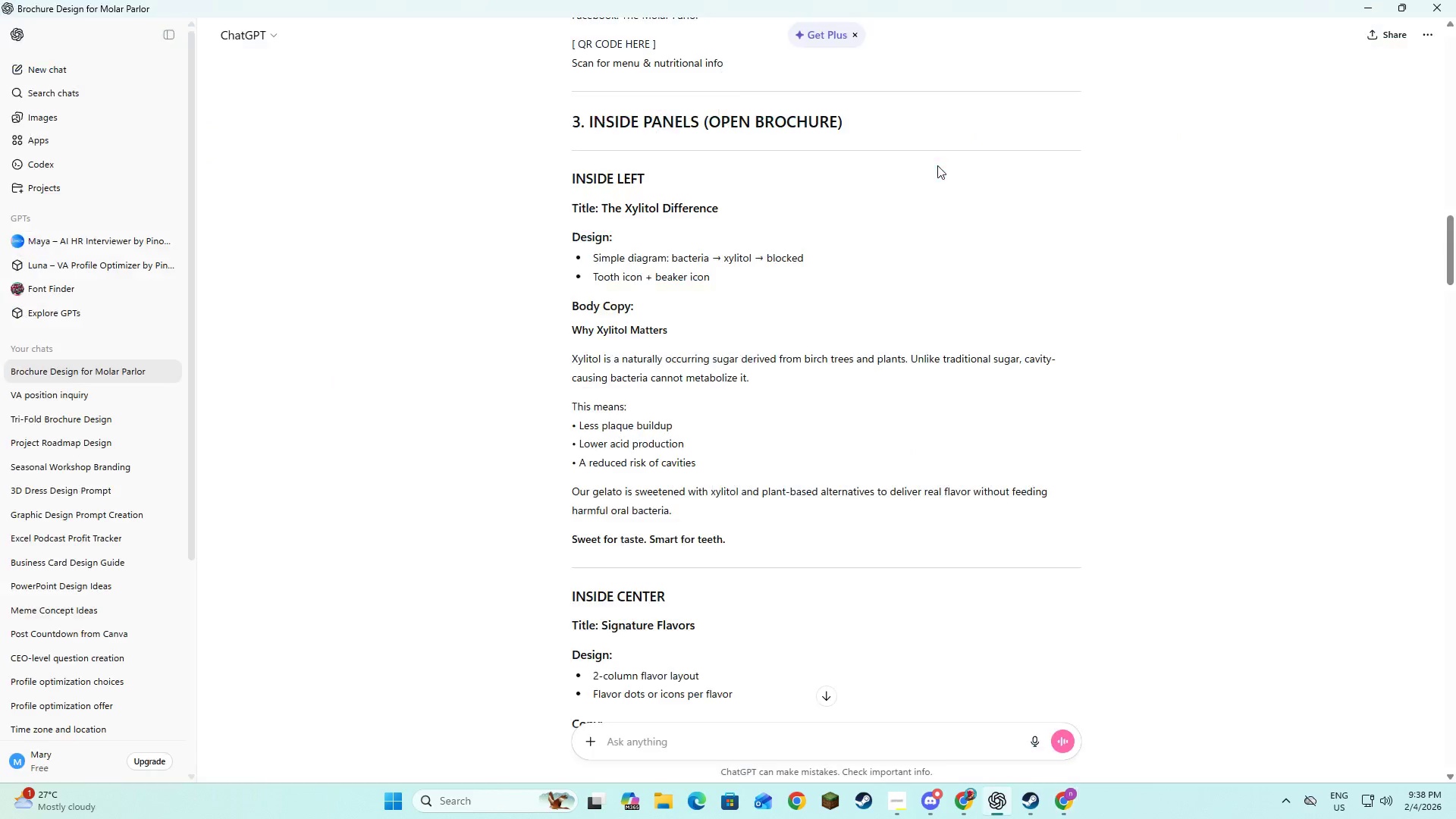 
key(Alt+Tab)
 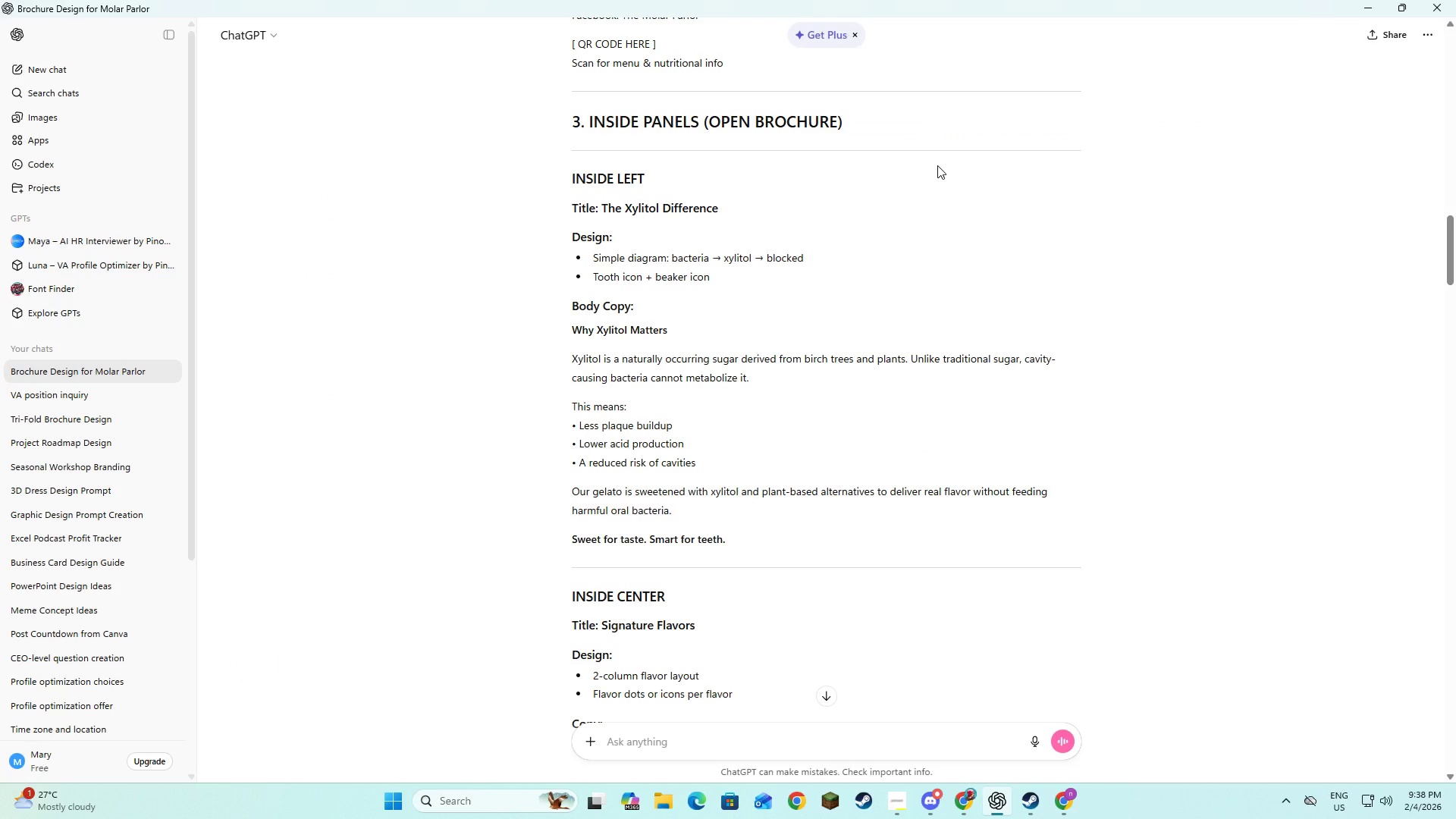 
key(Alt+AltLeft)
 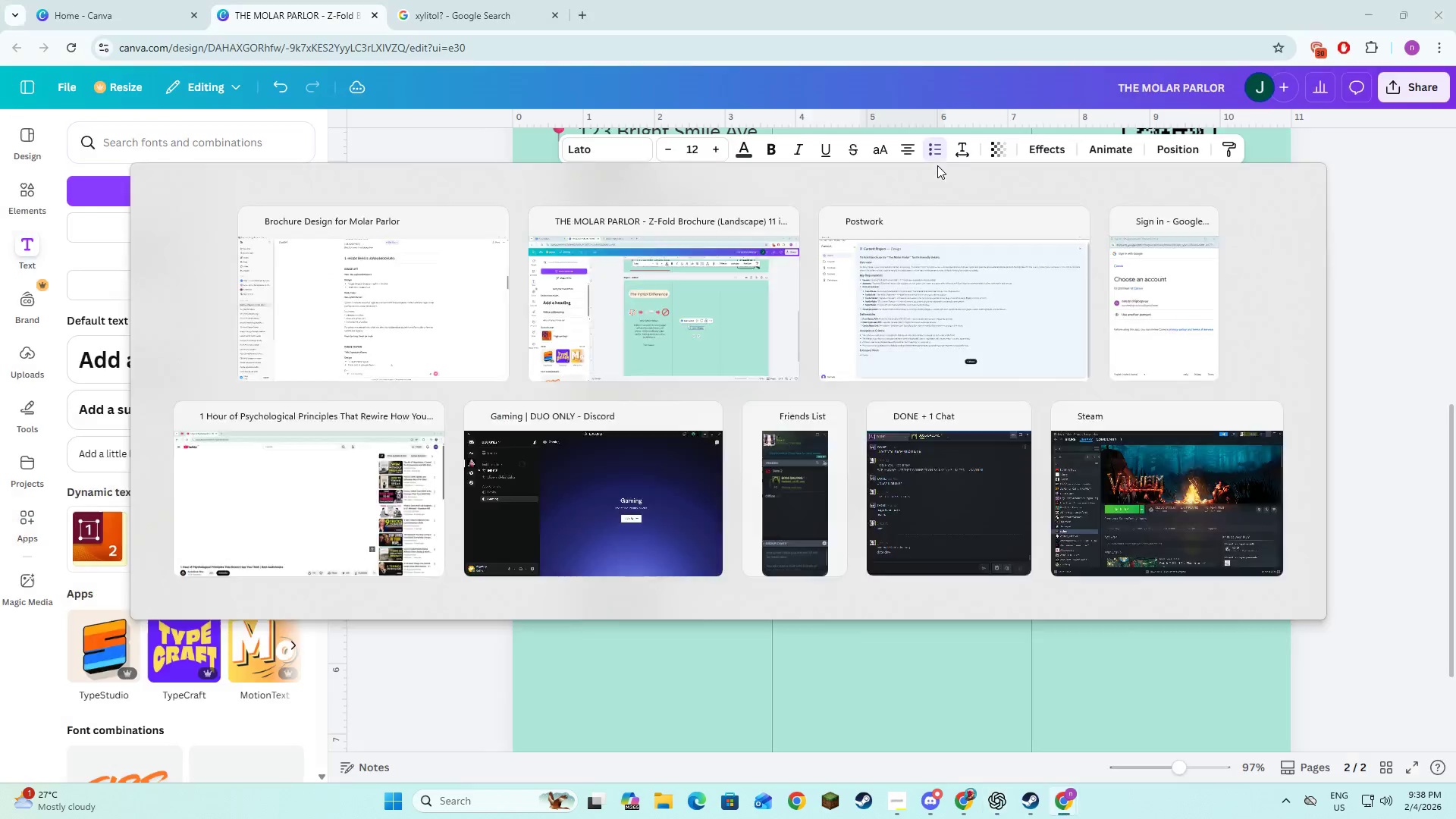 
key(Alt+Tab)
 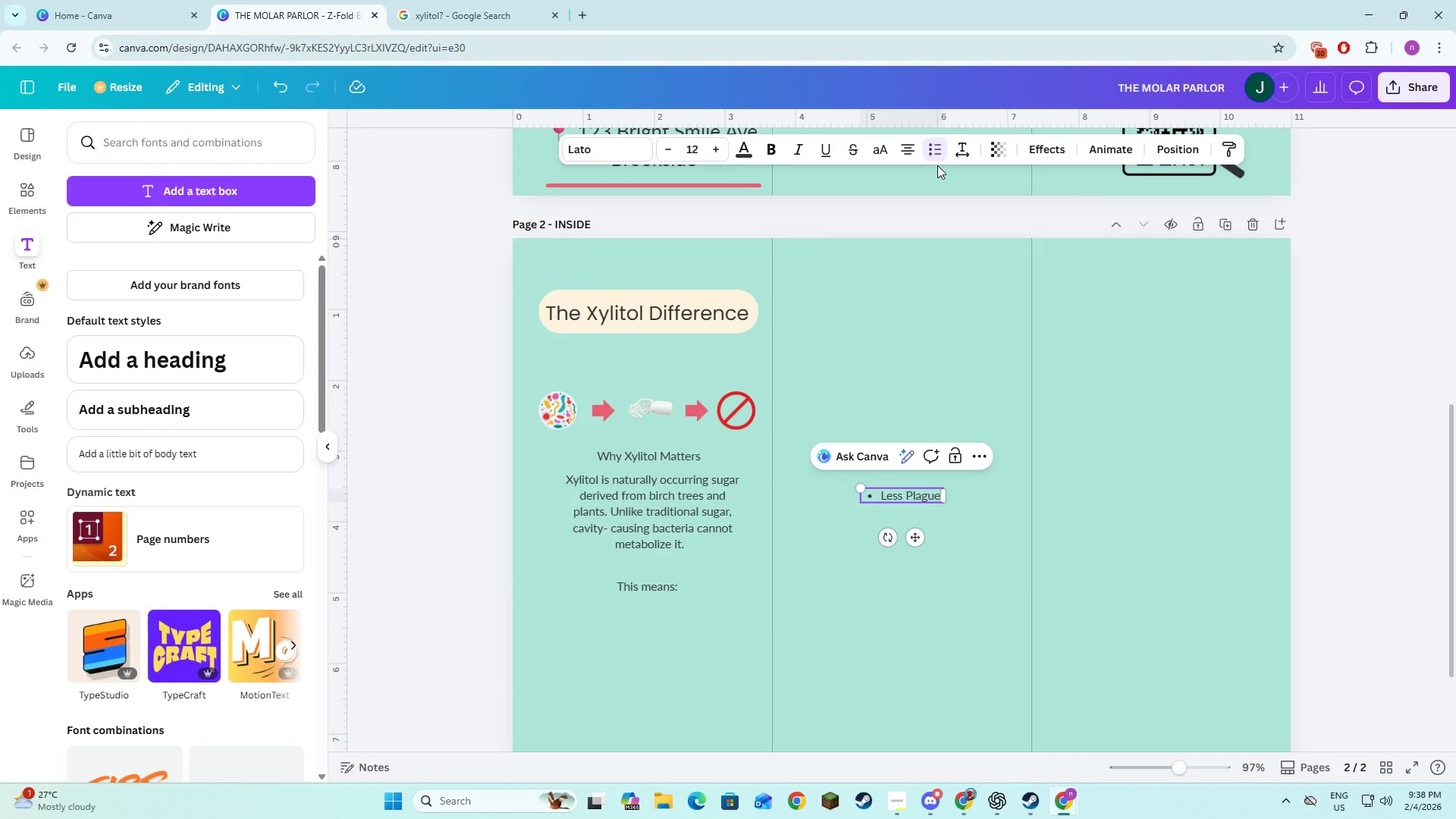 
key(Alt+AltLeft)
 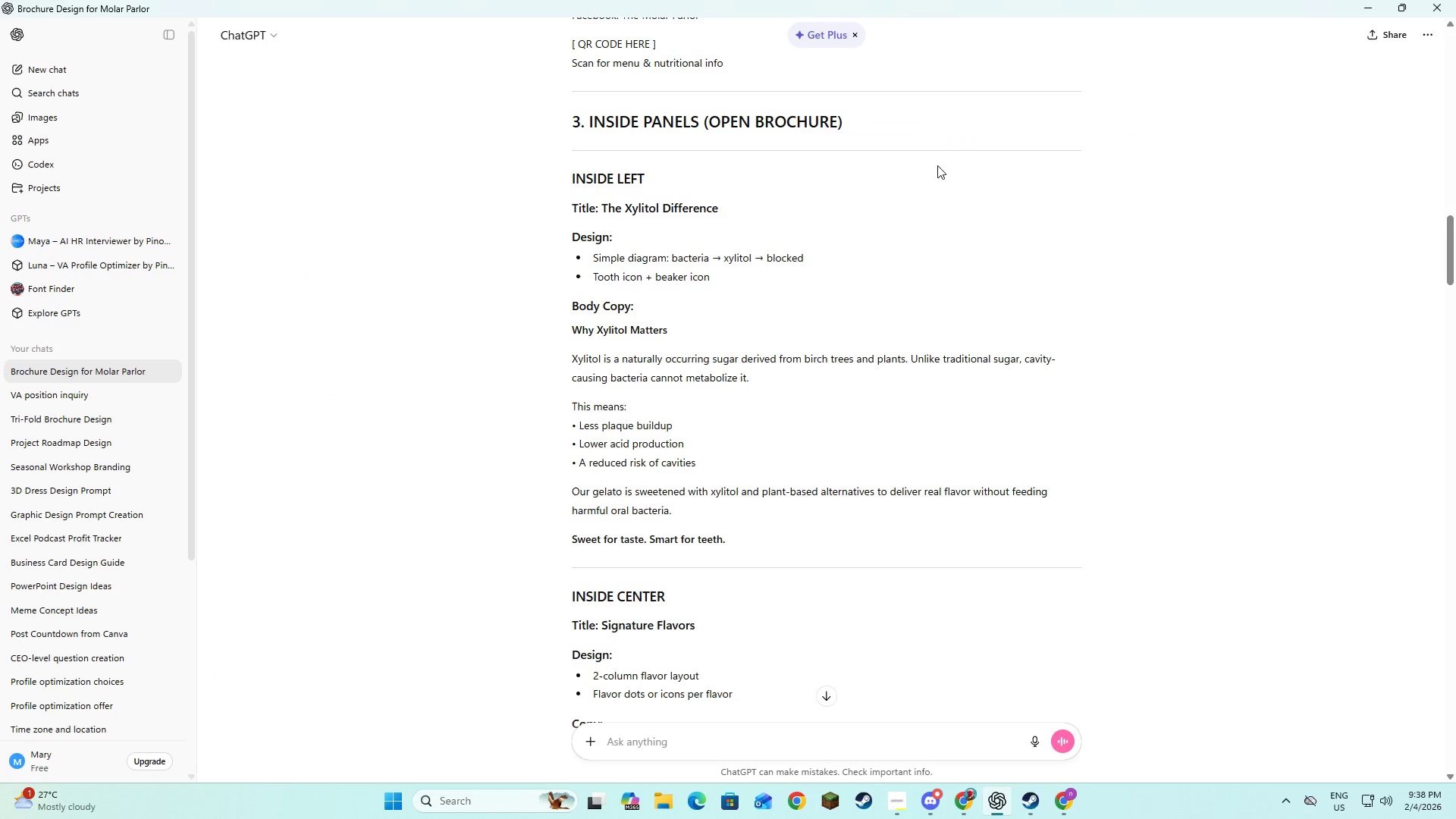 
key(Alt+Tab)
 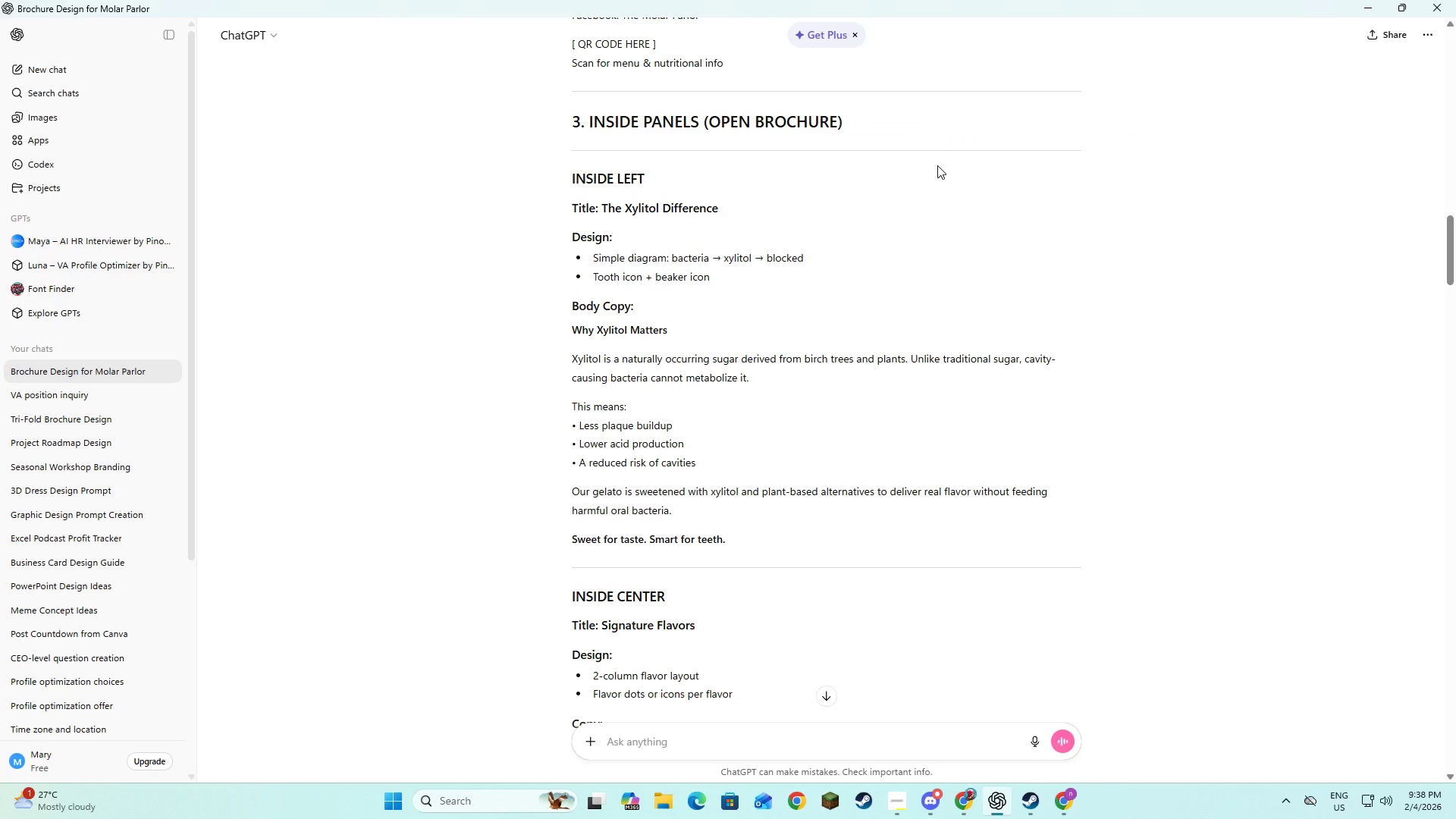 
key(Alt+AltLeft)
 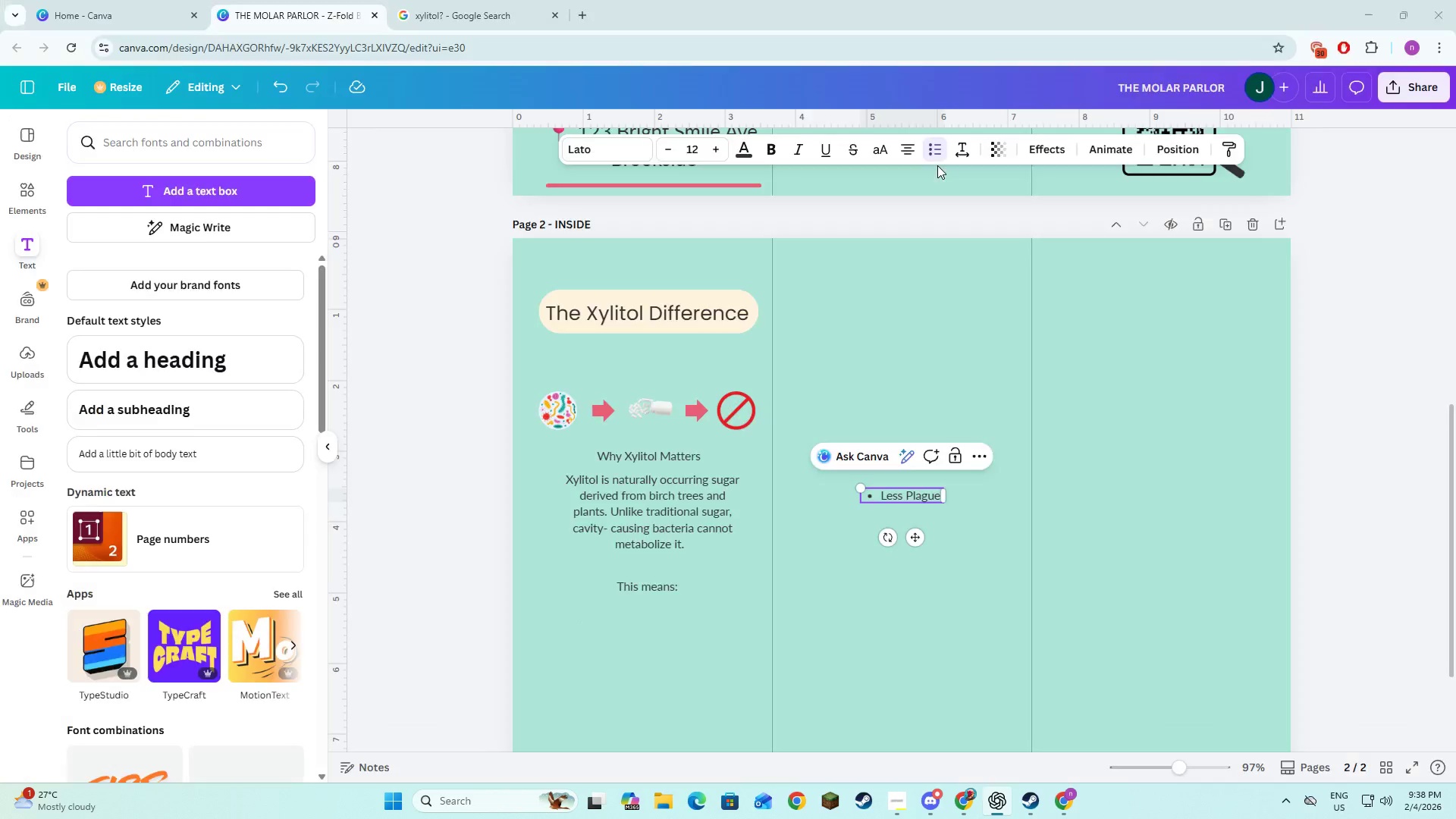 
key(Tab)
type(buildup)
 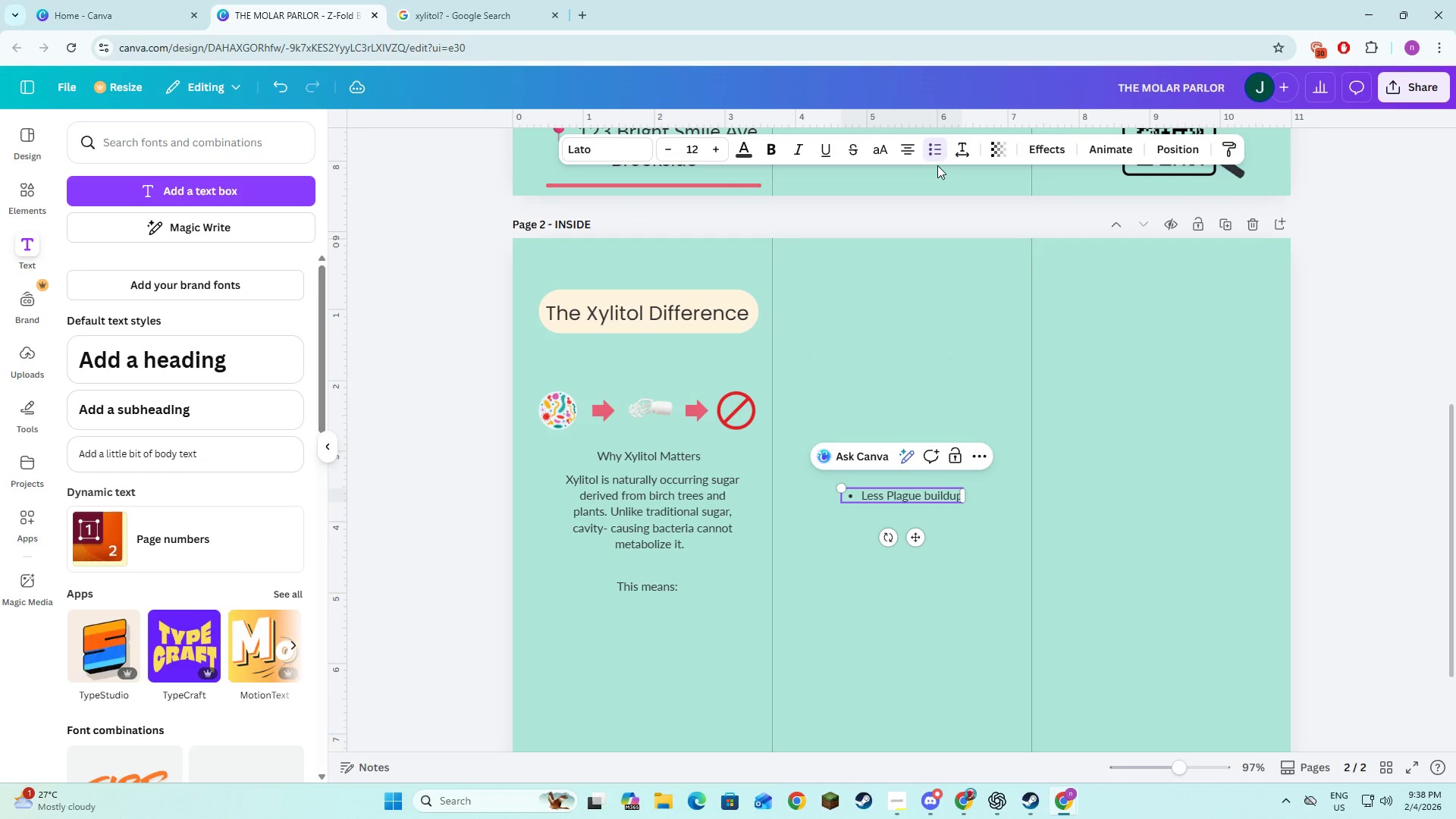 
key(Enter)
 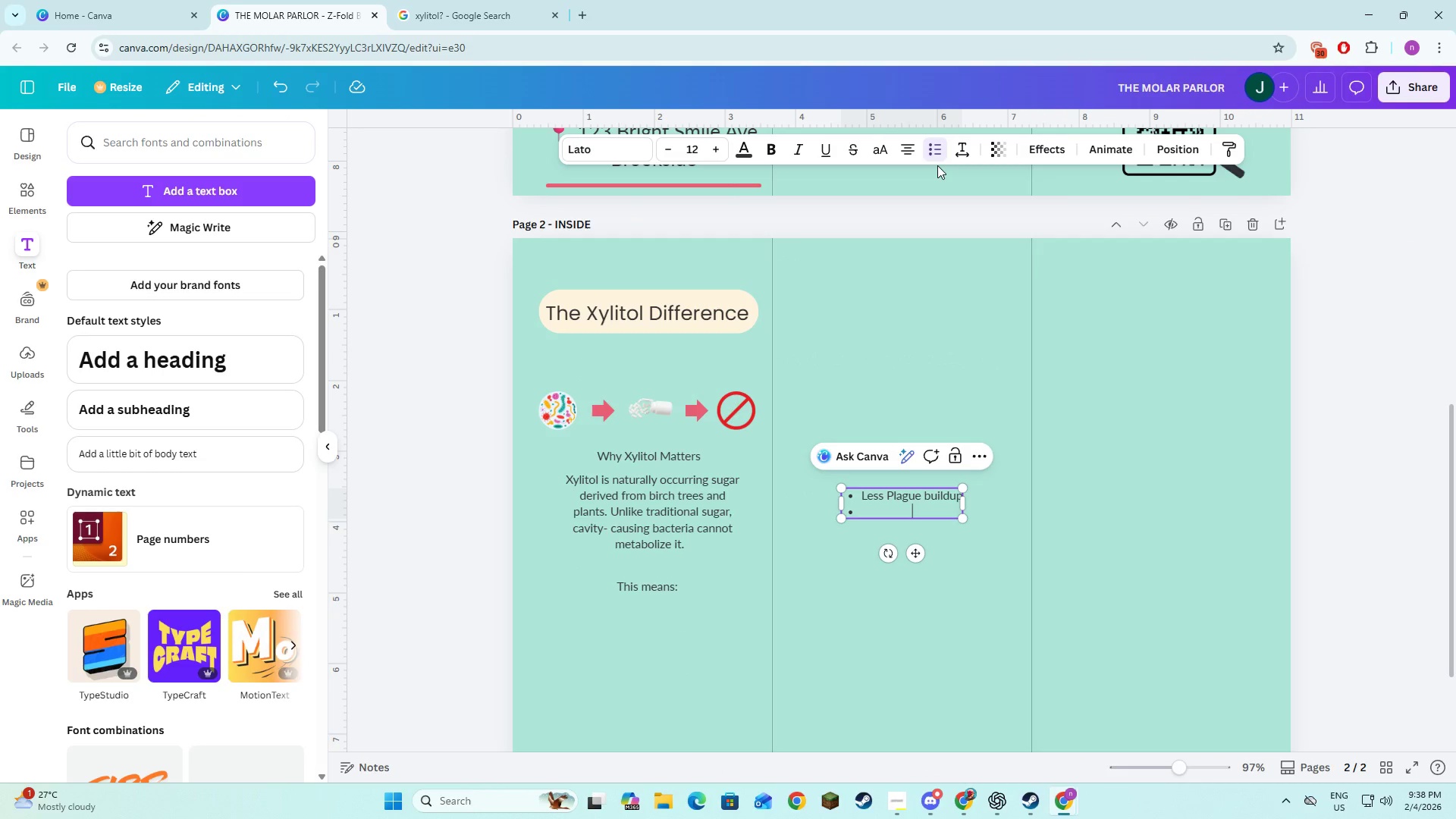 
key(Alt+AltLeft)
 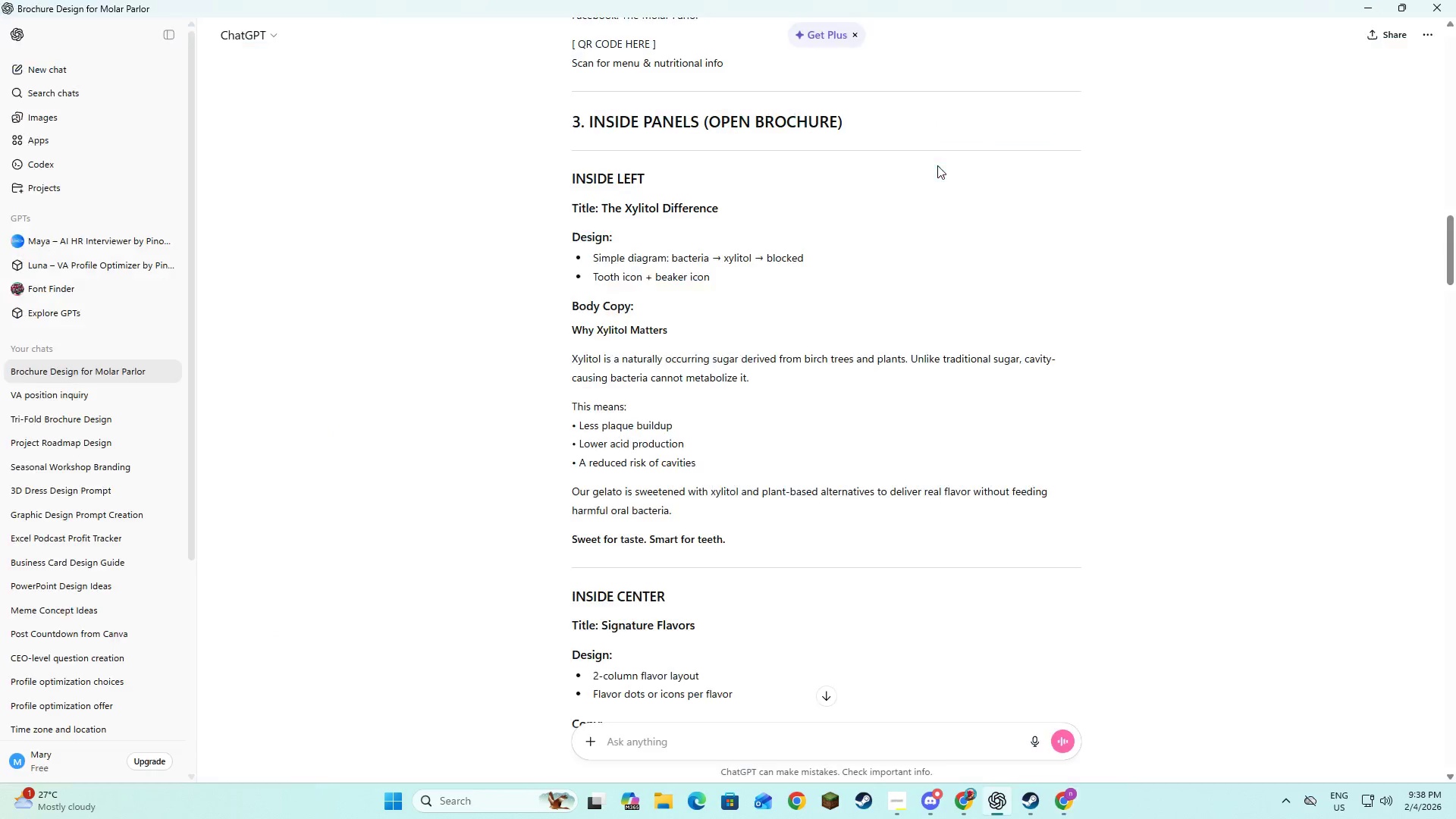 
key(Alt+Tab)
 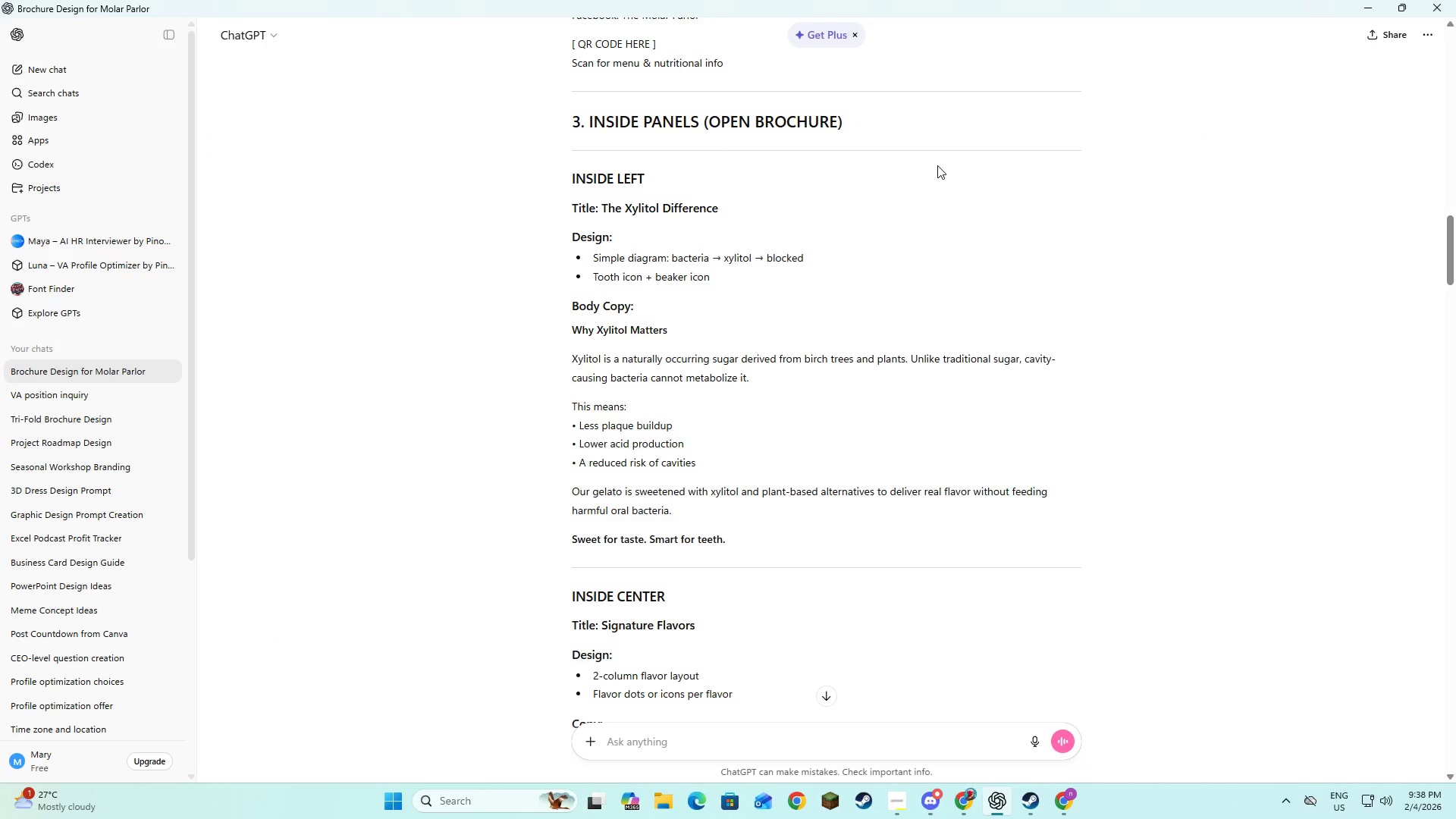 
key(Alt+AltLeft)
 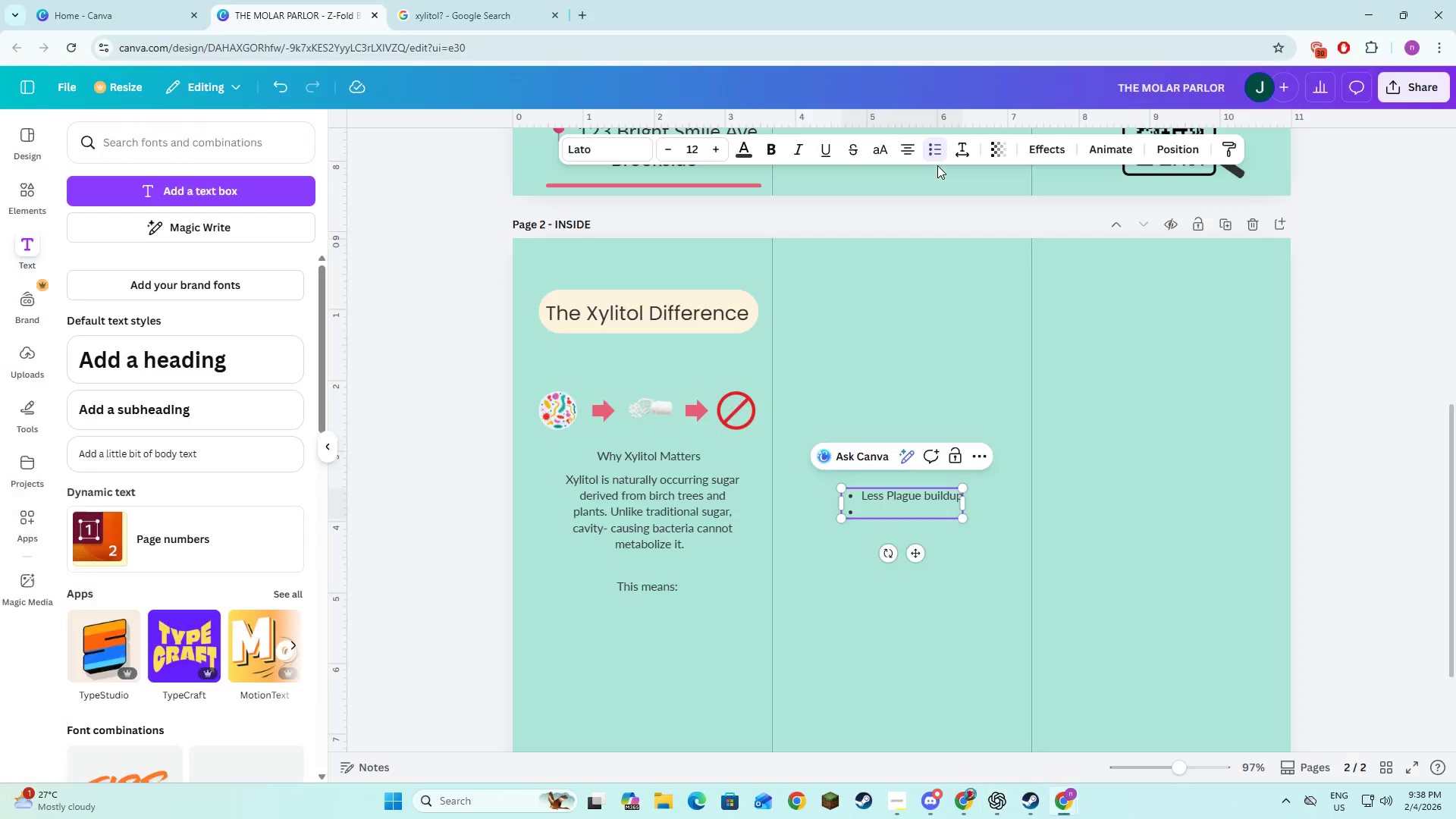 
key(Tab)
type(Lower )
 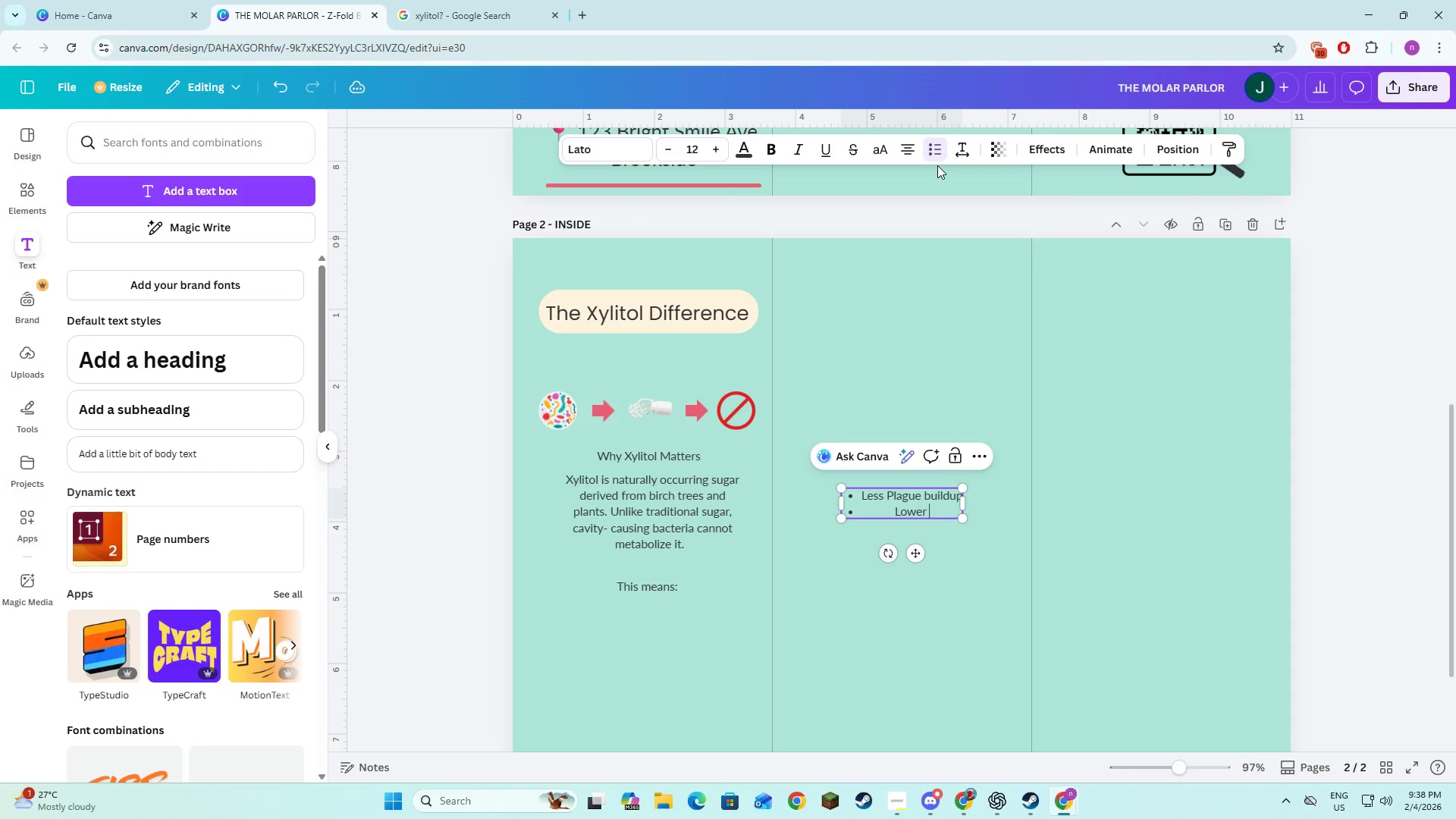 
key(Alt+AltLeft)
 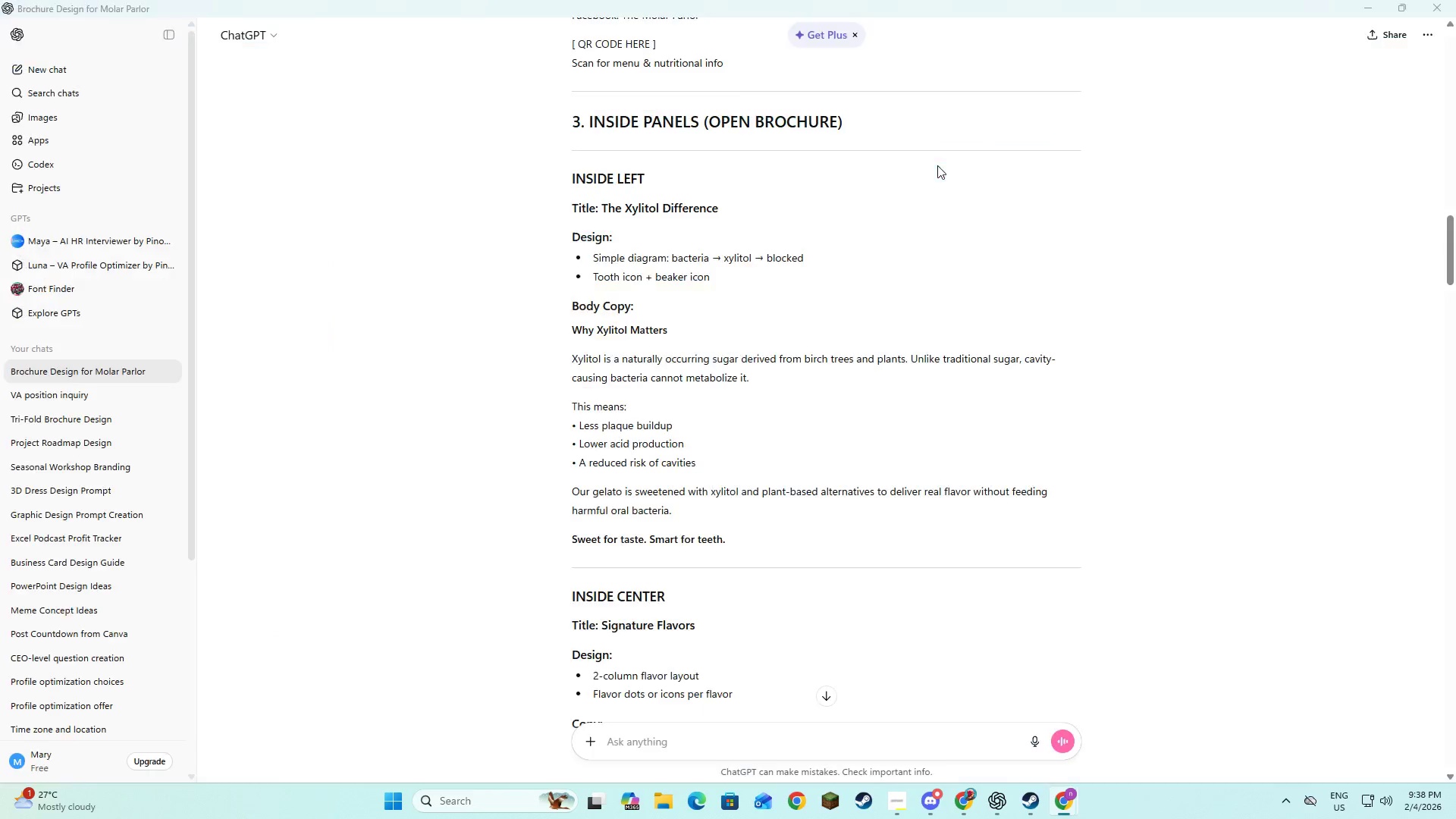 
key(Alt+Tab)
 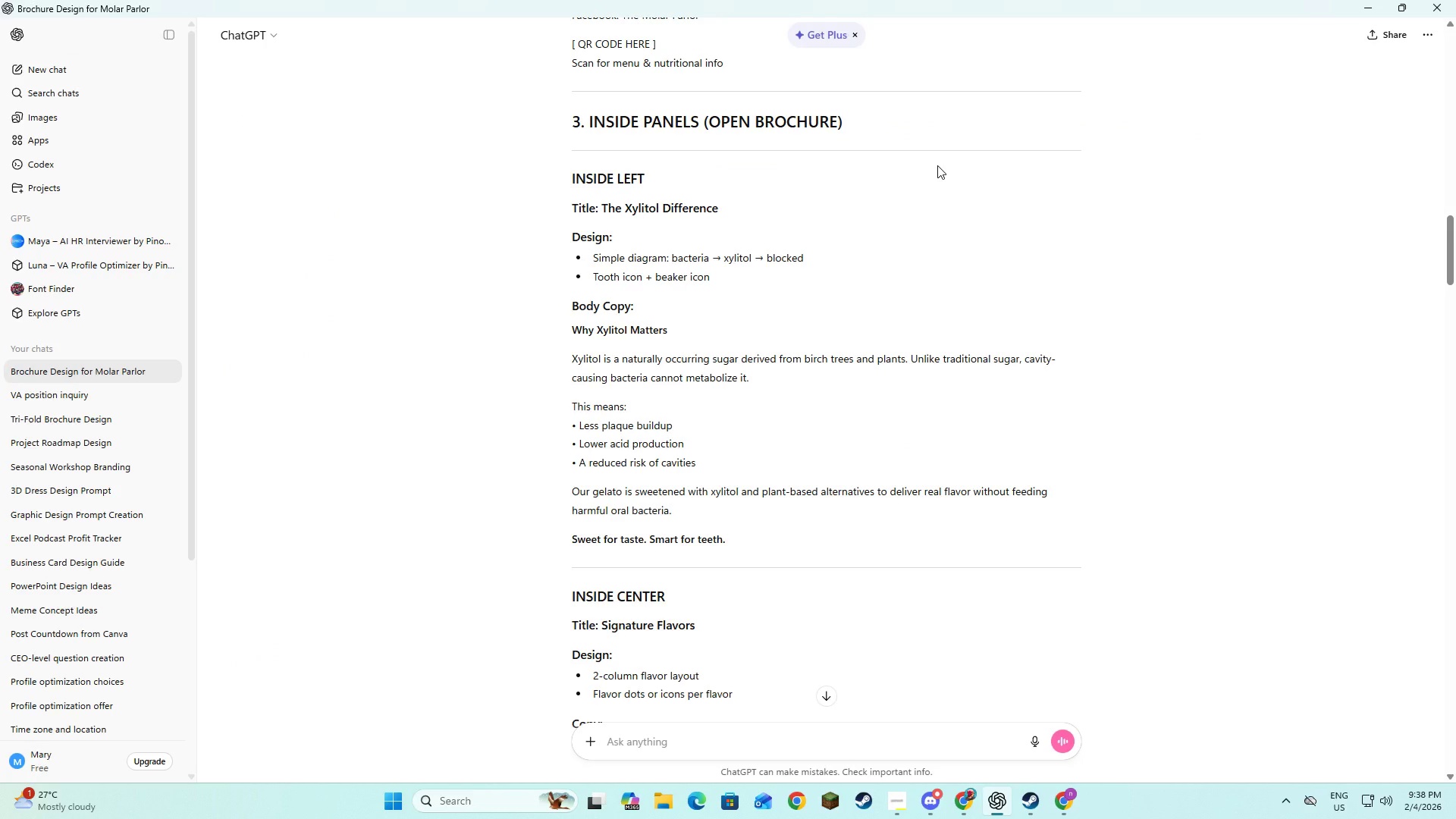 
key(Alt+AltLeft)
 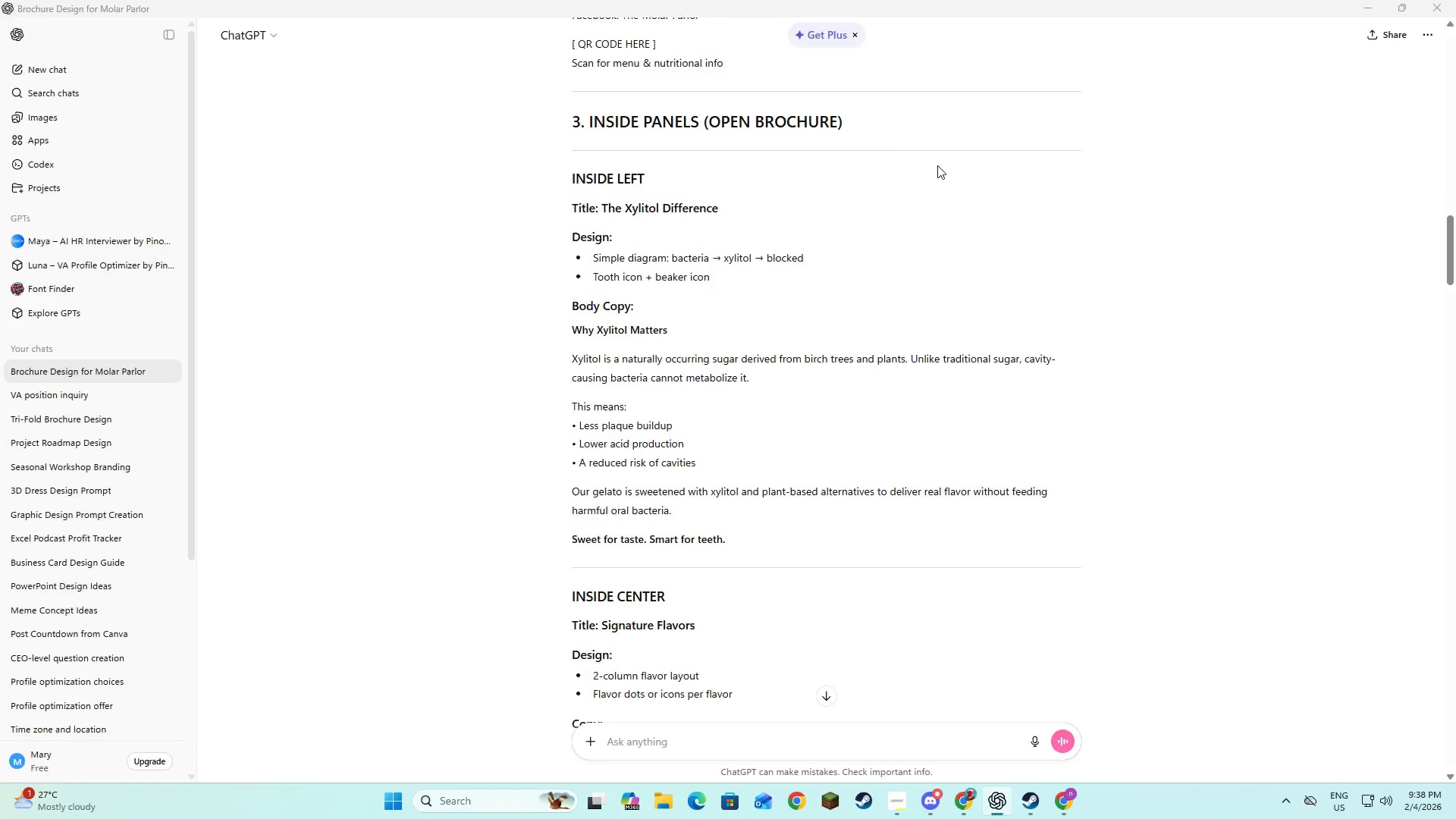 
key(Tab)
type(acid )
 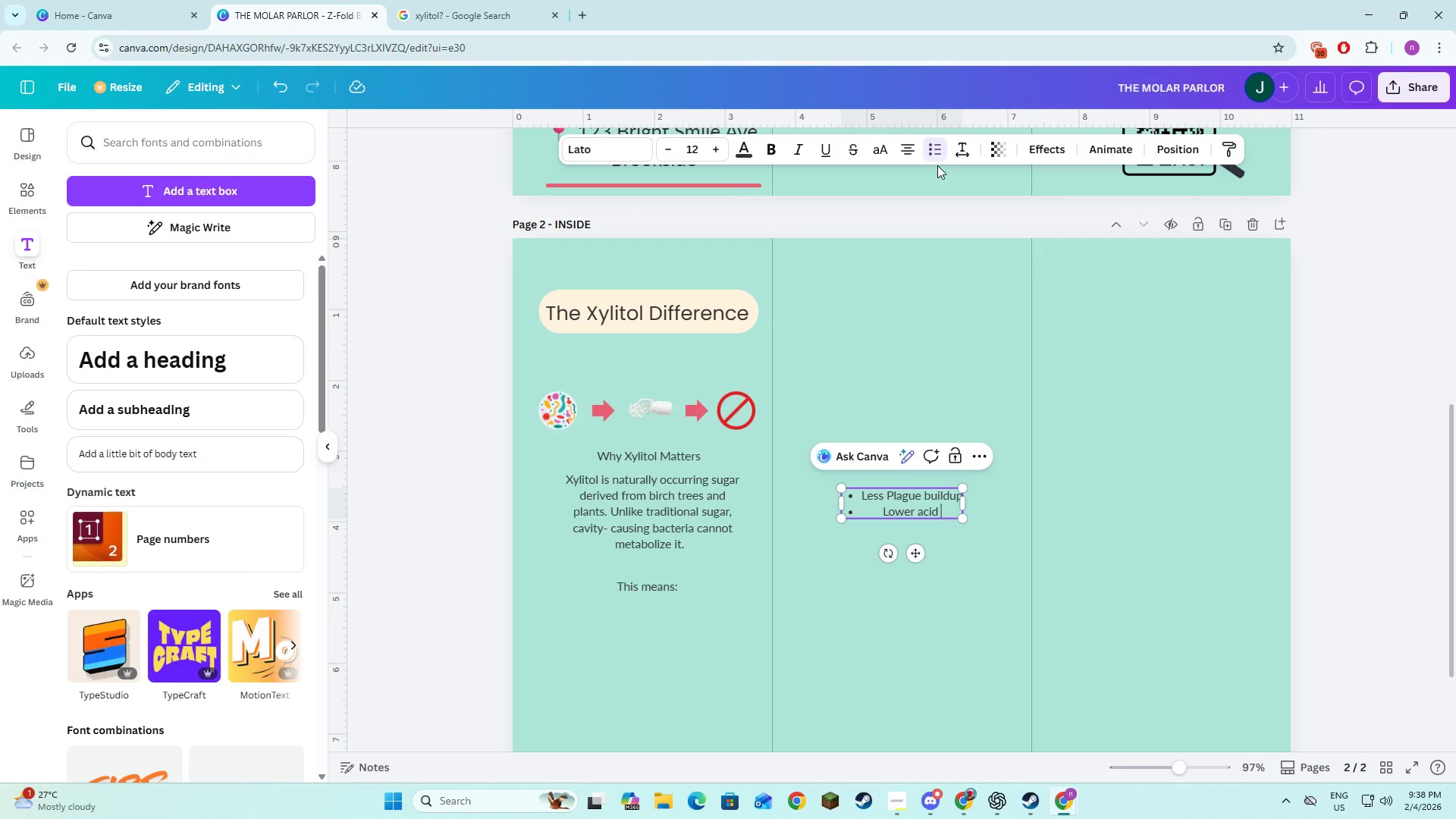 
key(Alt+AltLeft)
 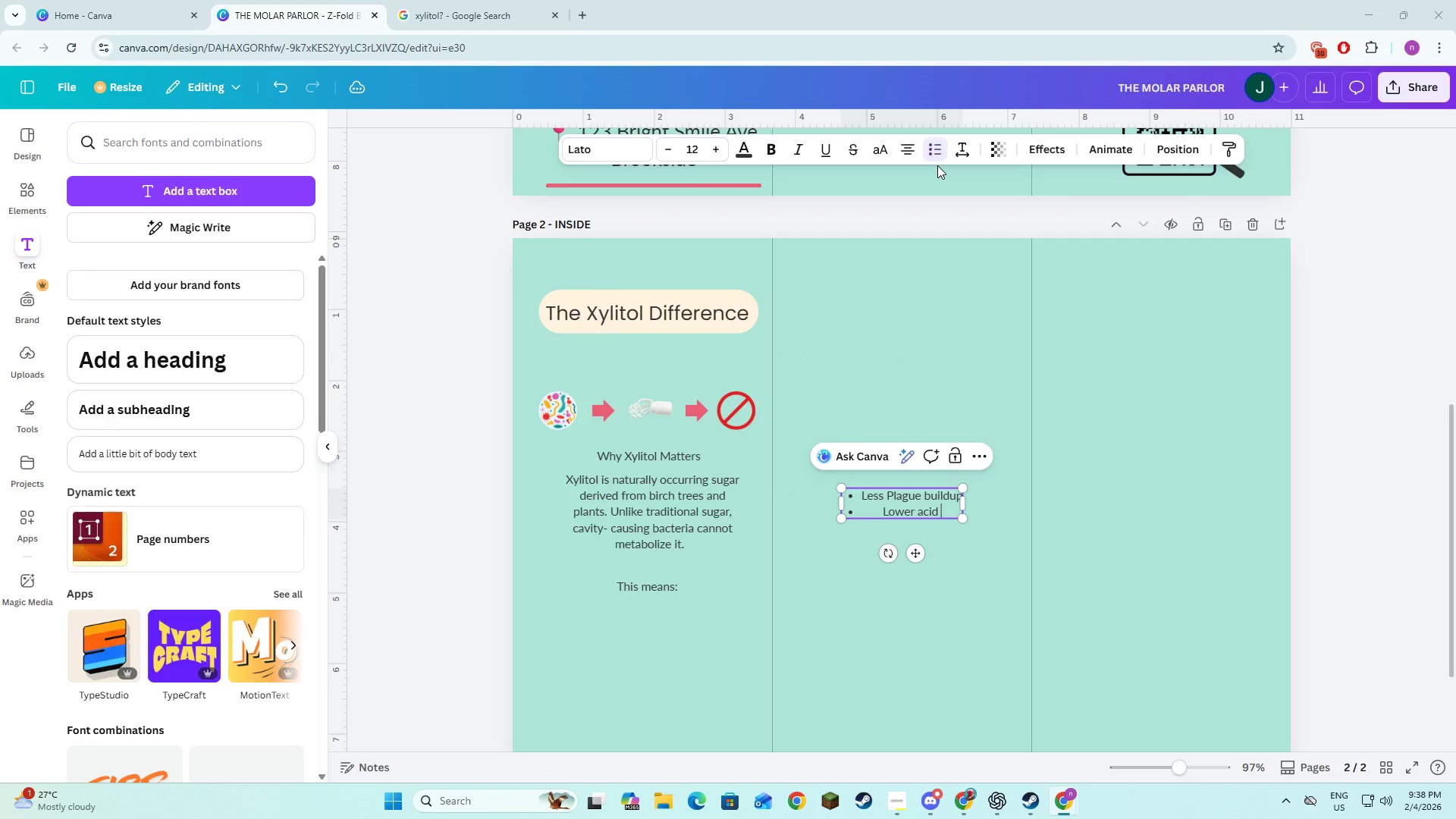 
key(Alt+Tab)
 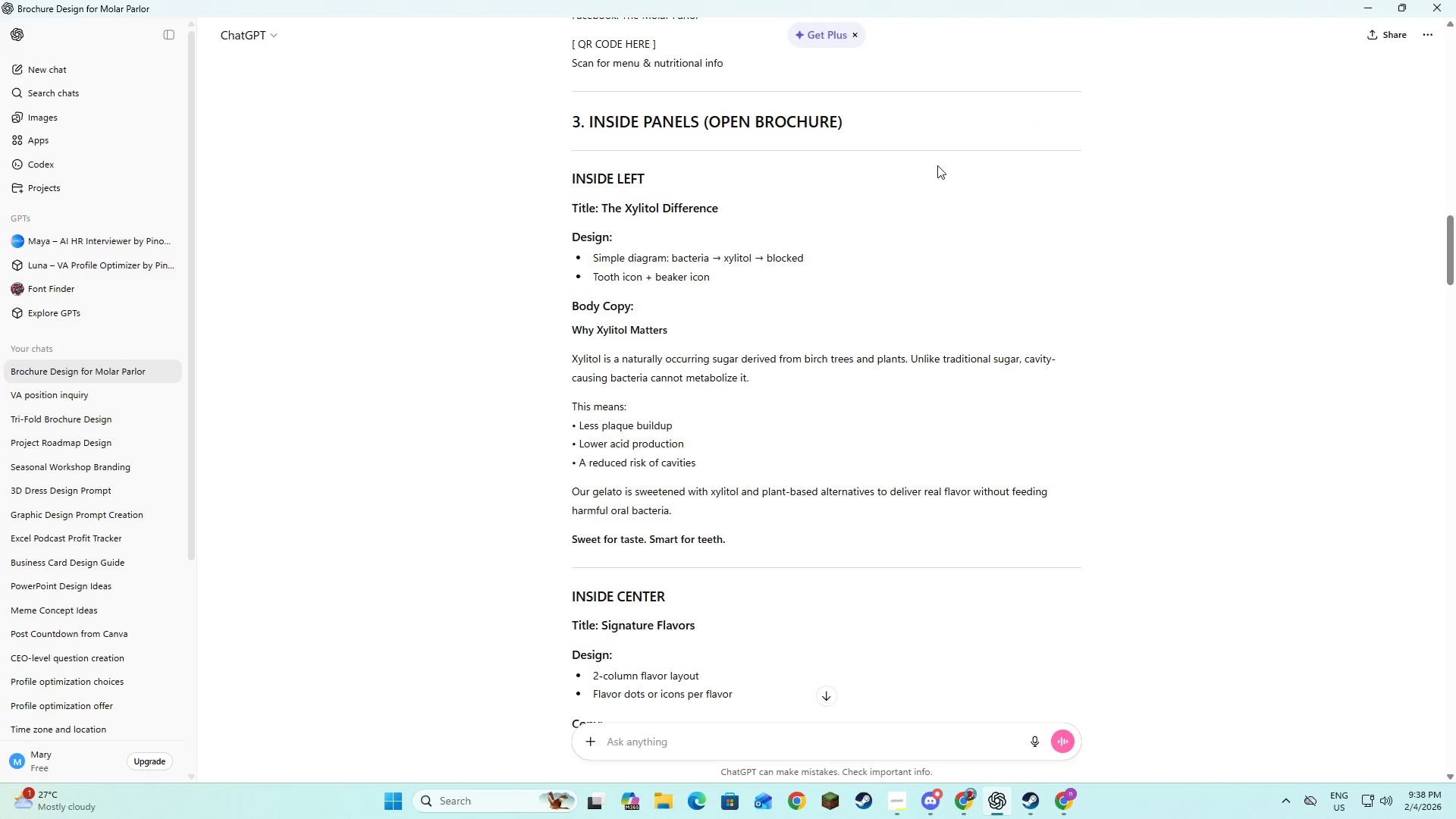 
key(Alt+AltLeft)
 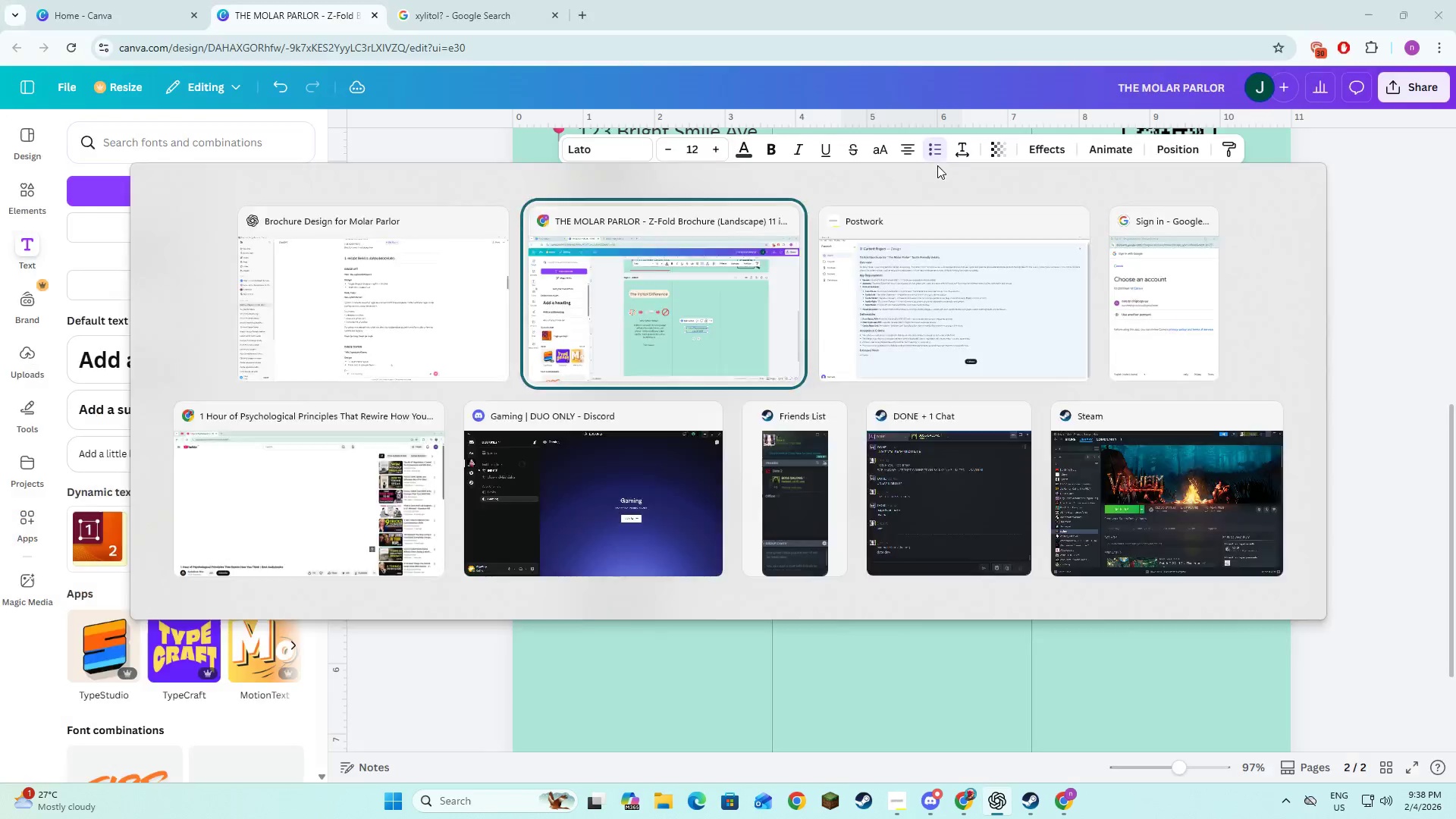 
key(Tab)
type([)
key(Backspace)
type(product)
 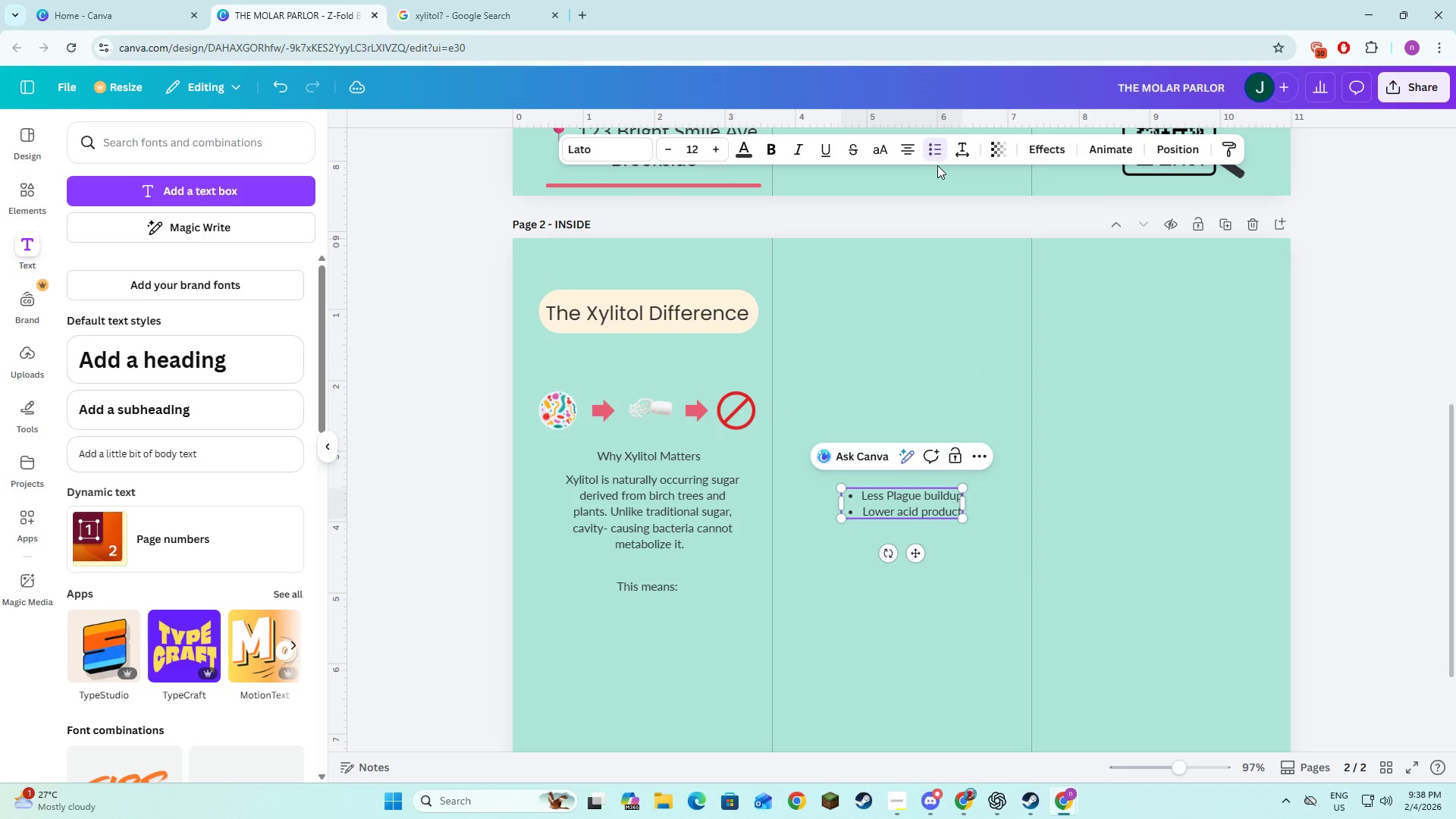 
key(Alt+AltLeft)
 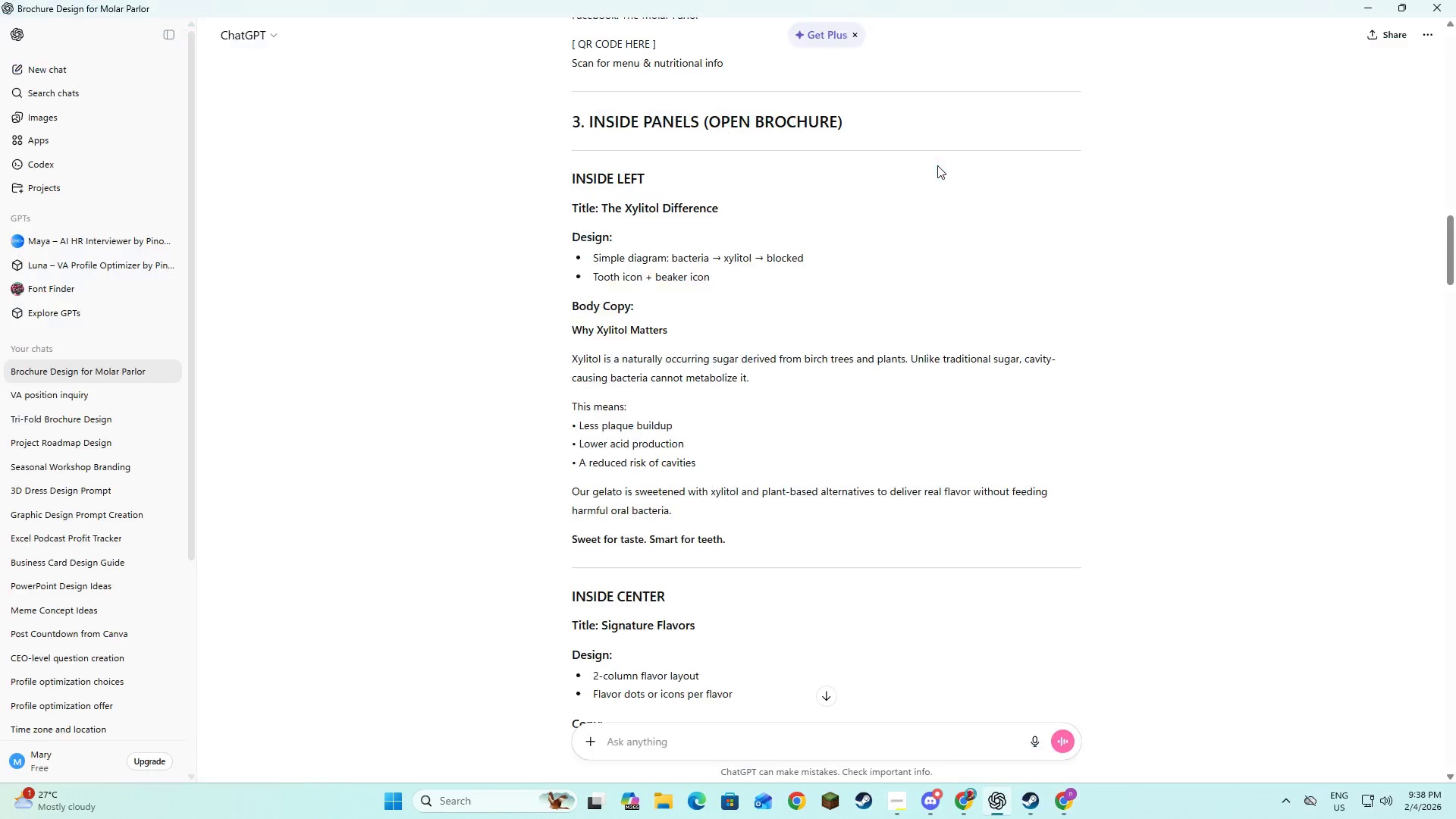 
key(Alt+Tab)
 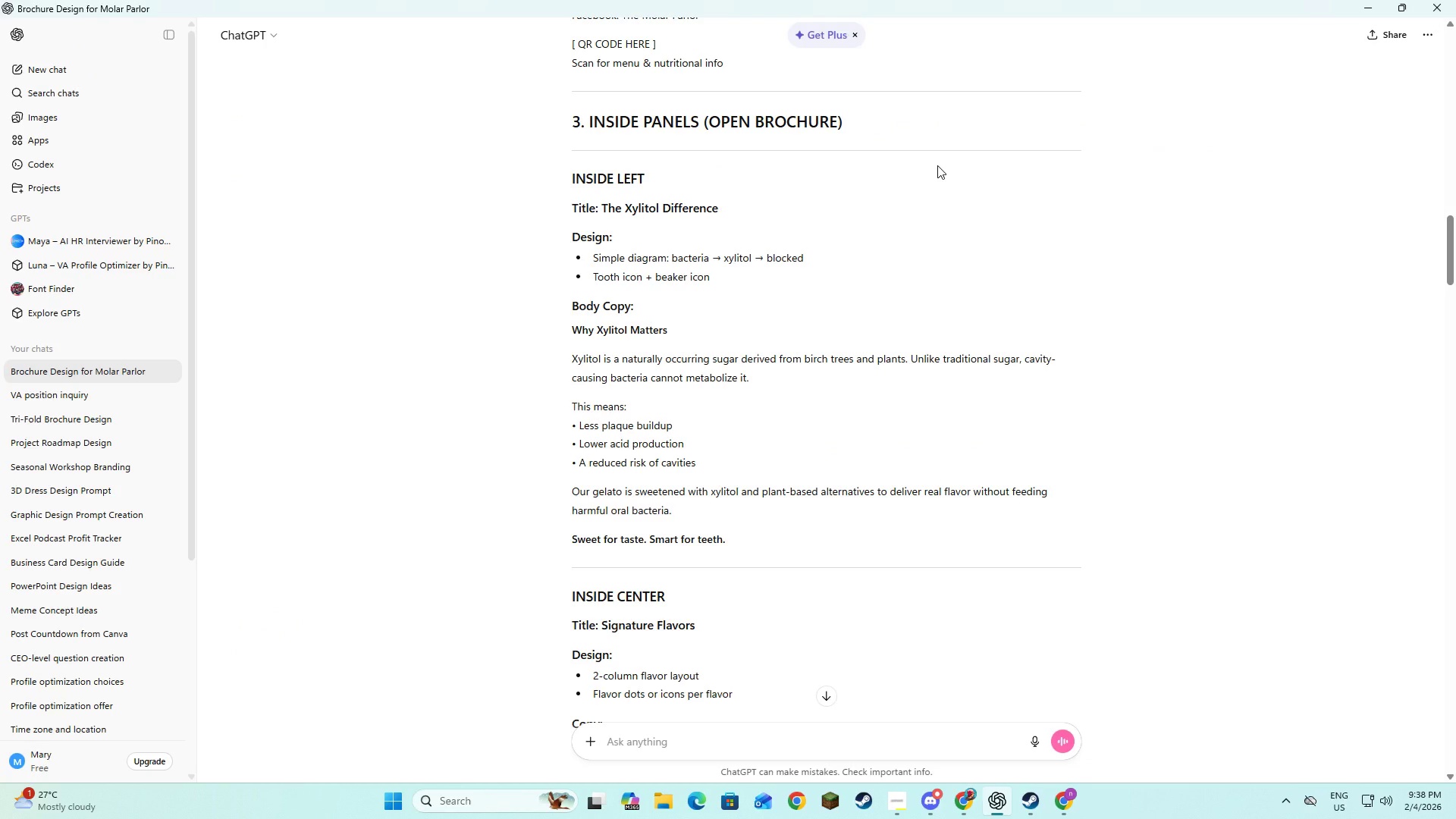 
key(Alt+AltLeft)
 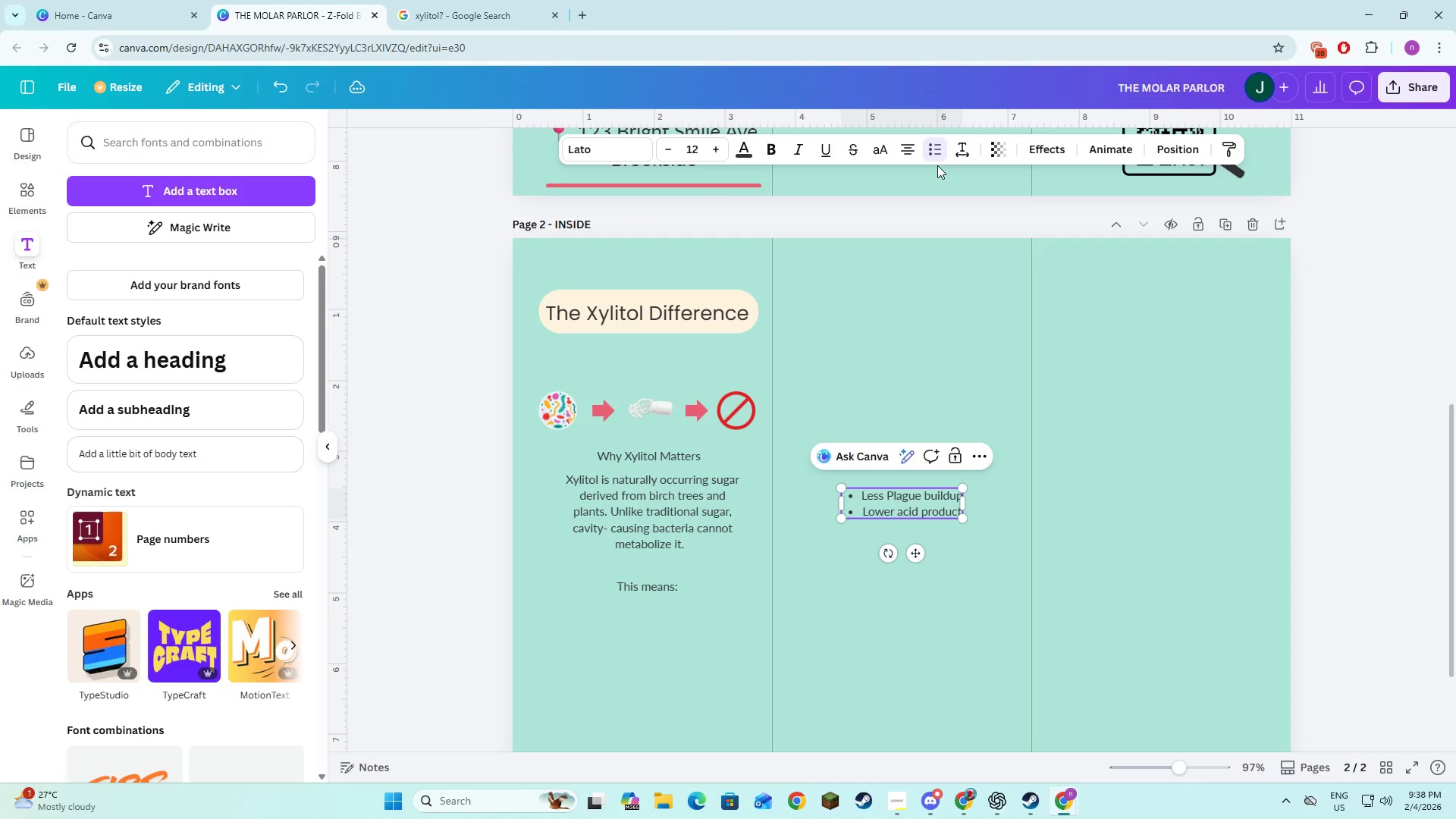 
key(Tab)
type(ion)
 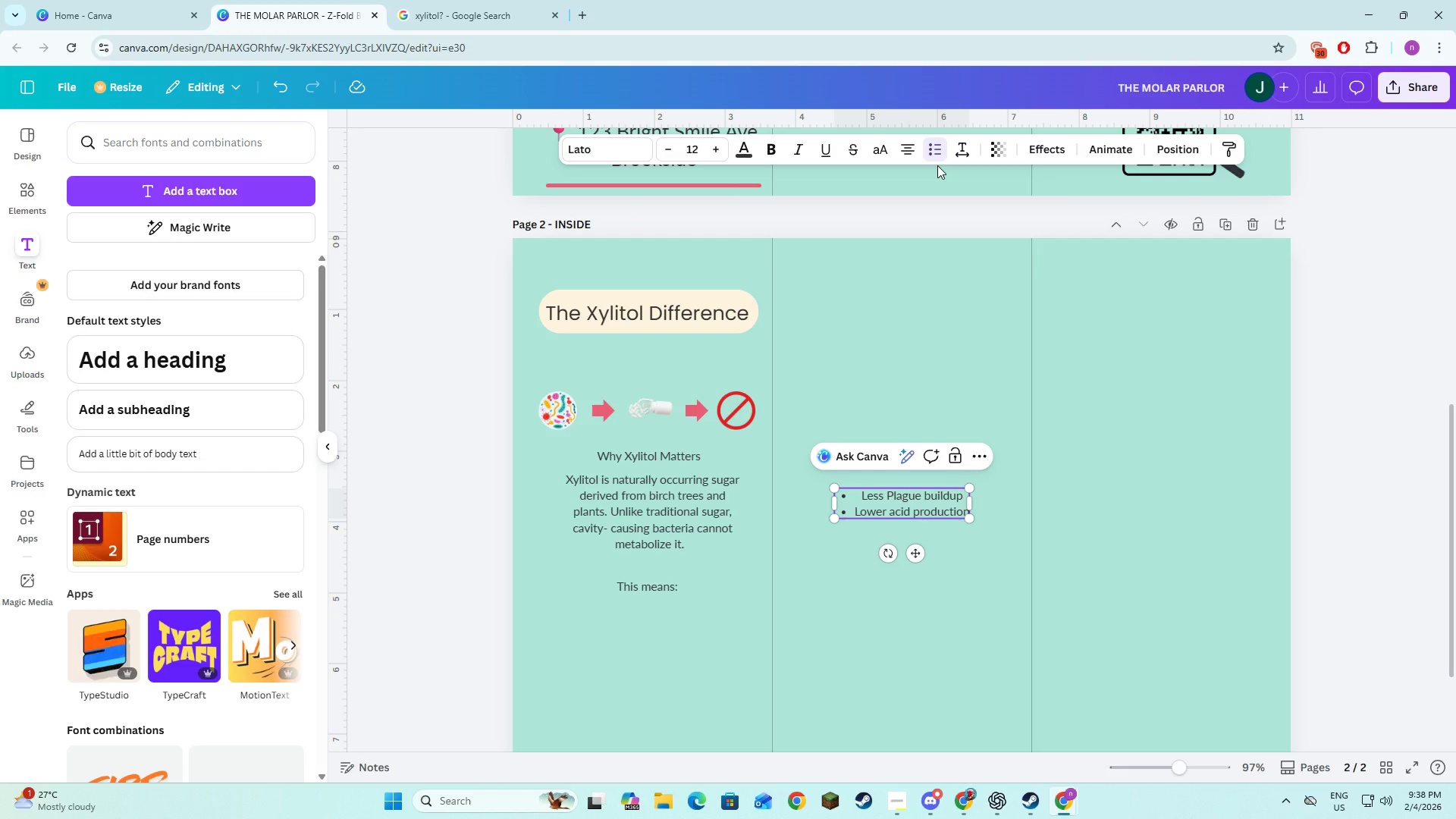 
key(Enter)
 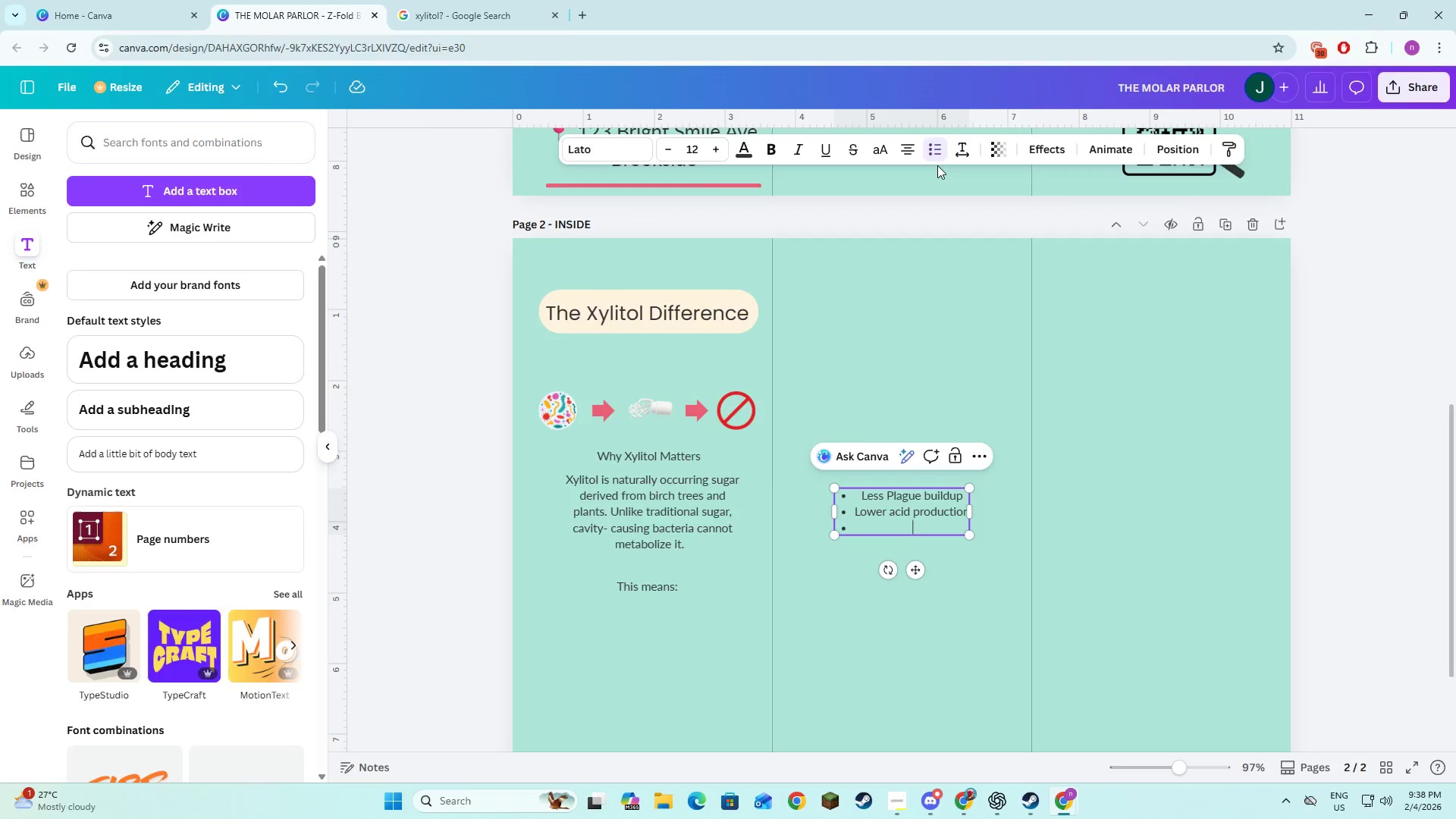 
key(Alt+AltLeft)
 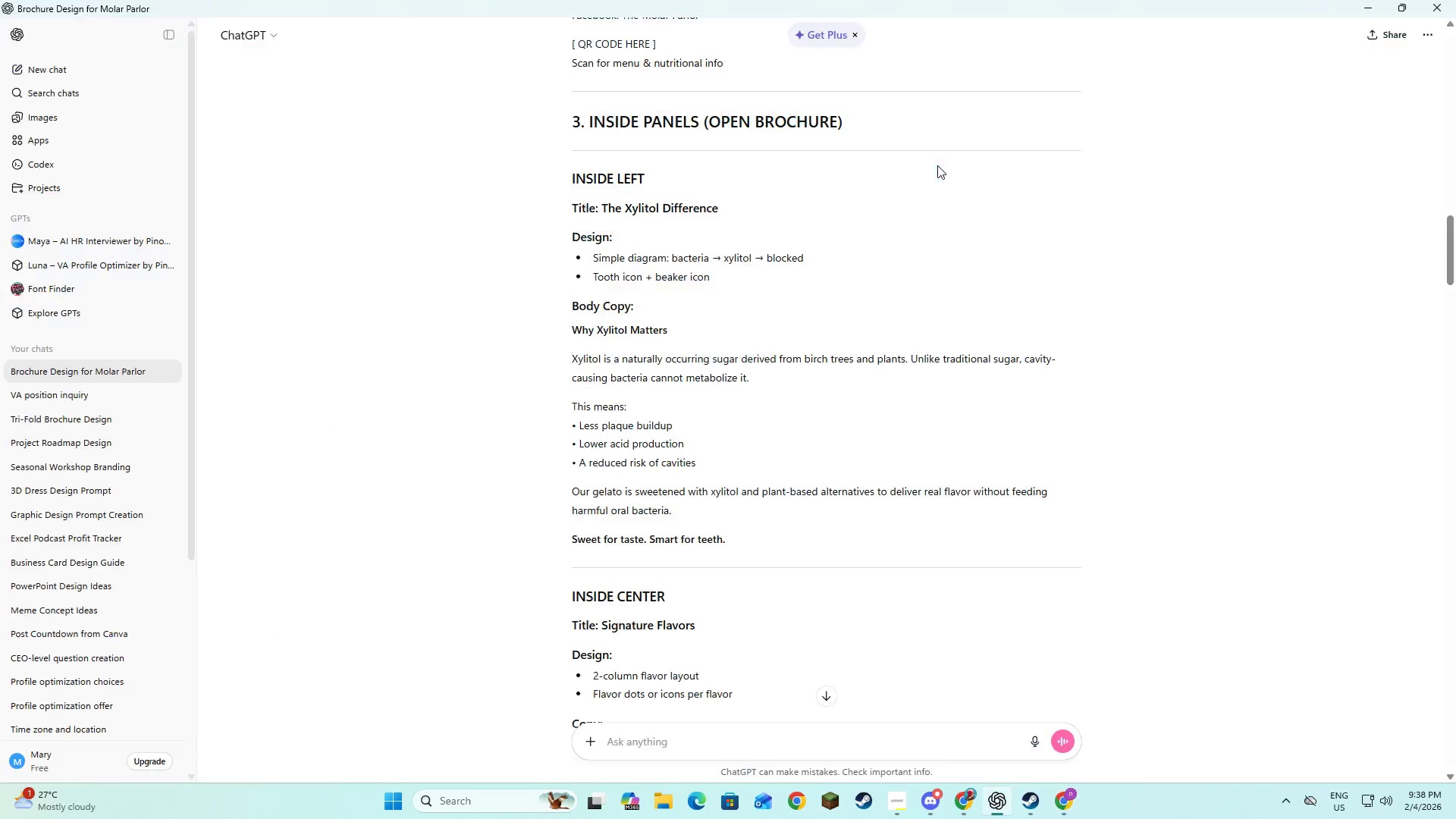 
key(Alt+Tab)
 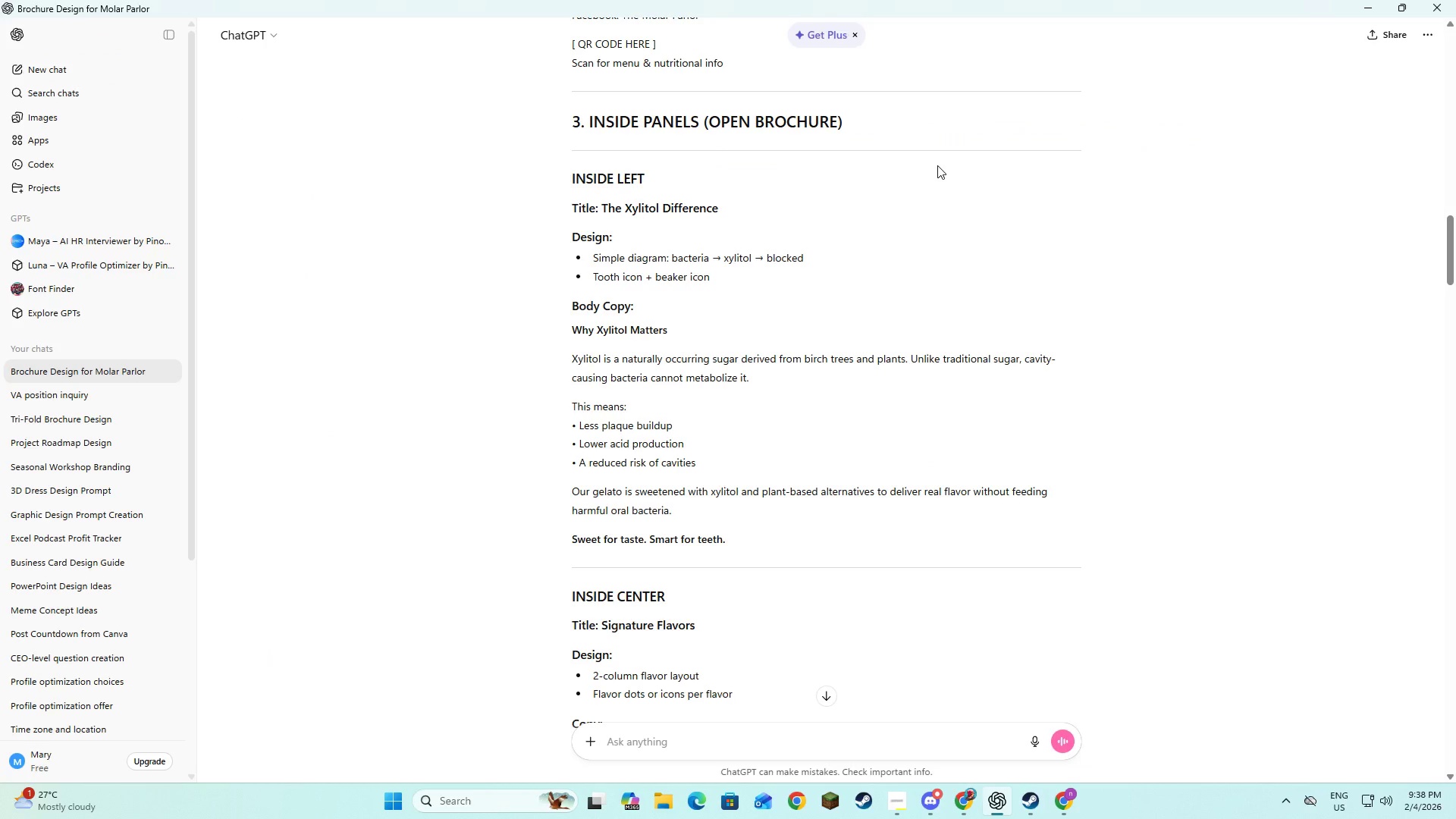 
key(Alt+AltLeft)
 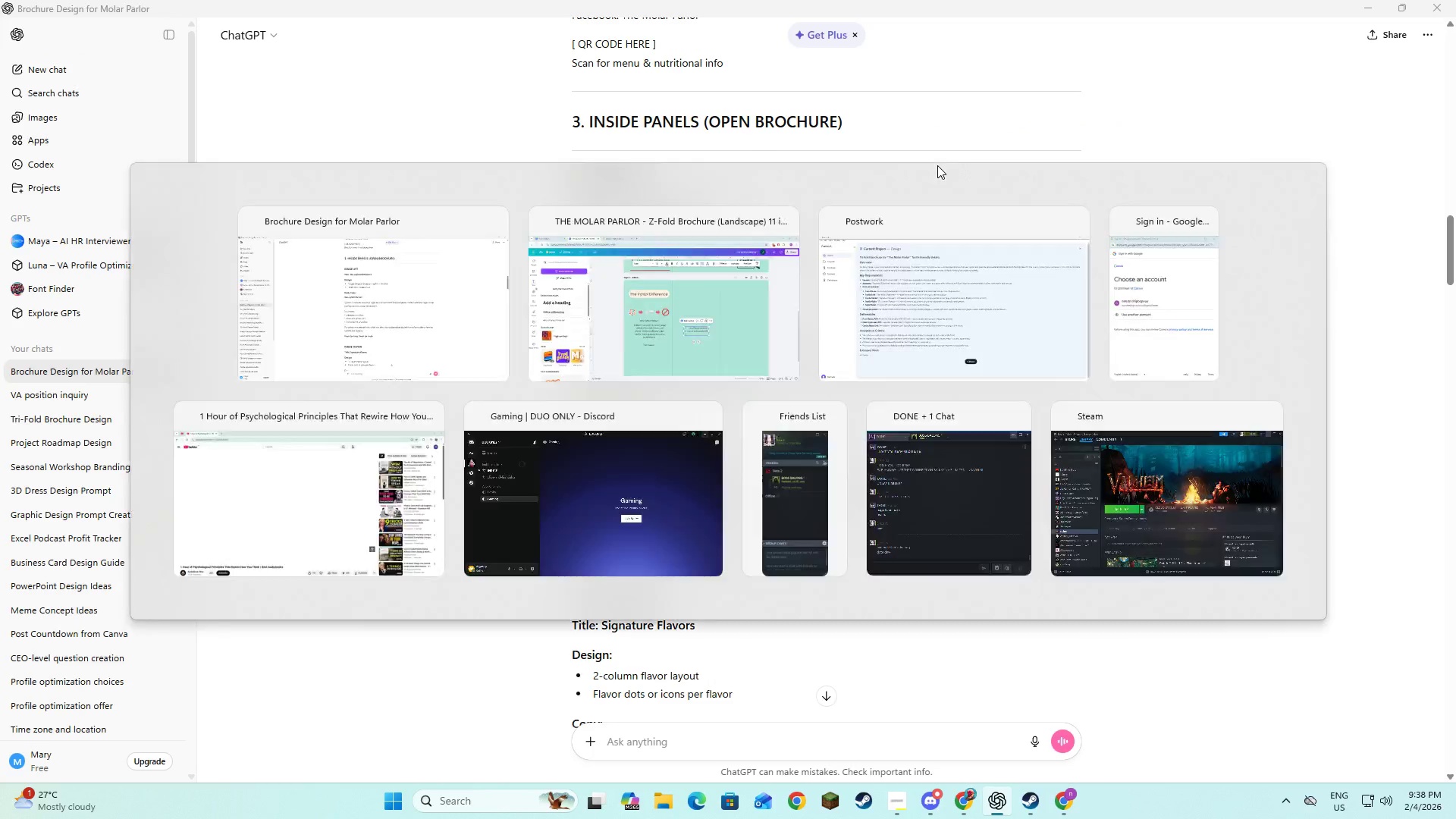 
key(Tab)
type(A reduced )
 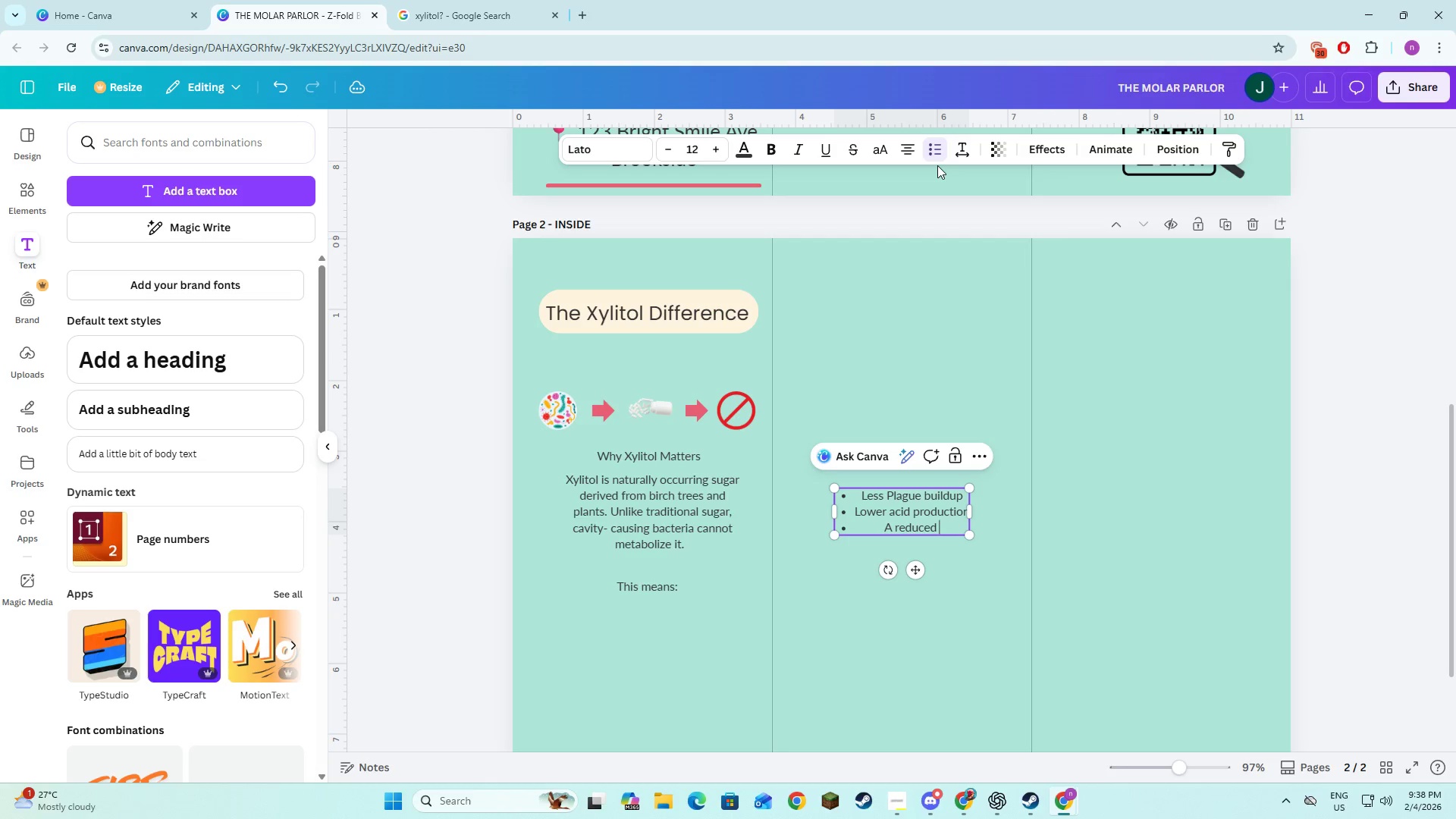 
key(Alt+AltLeft)
 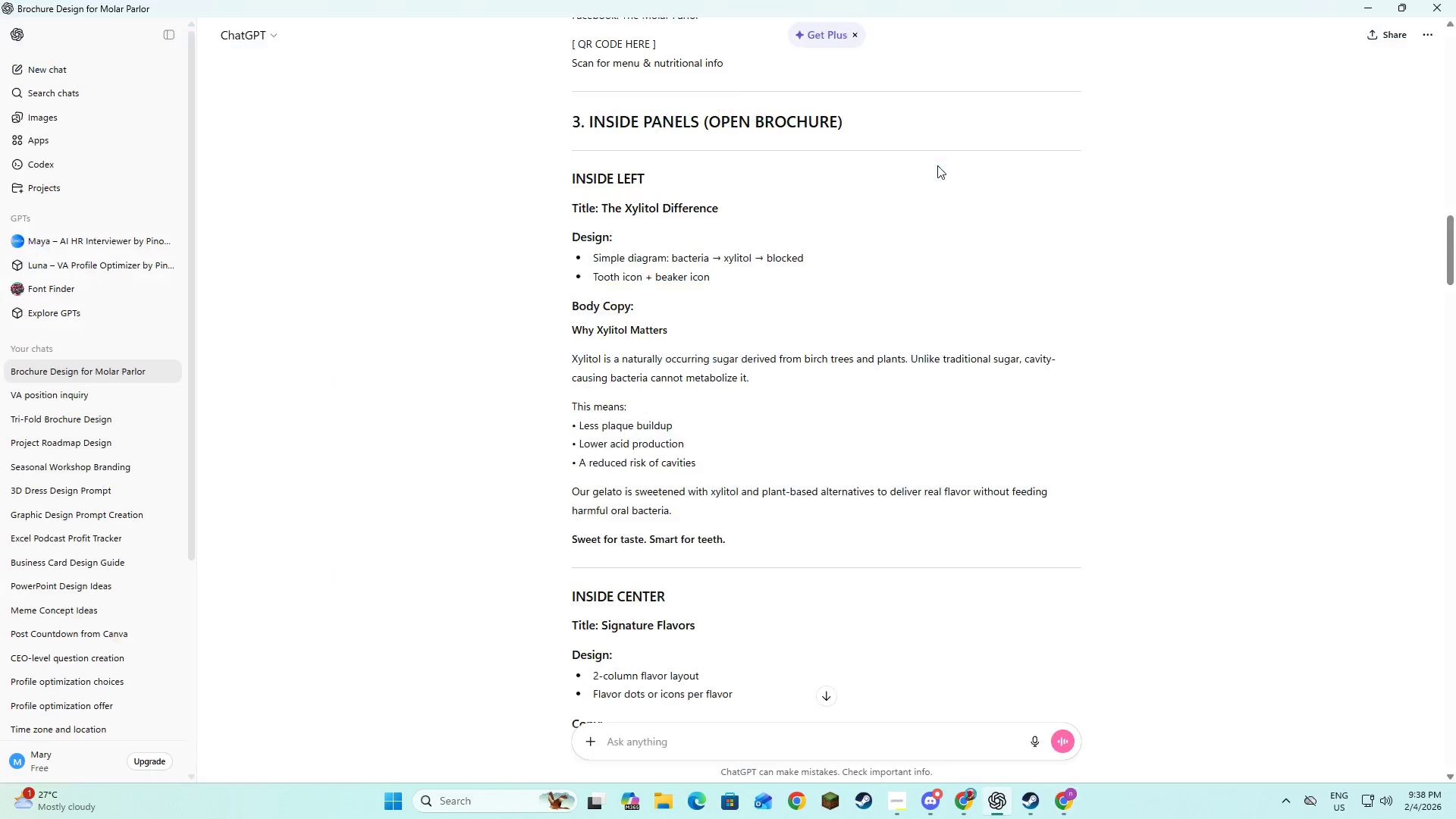 
key(Alt+Tab)
 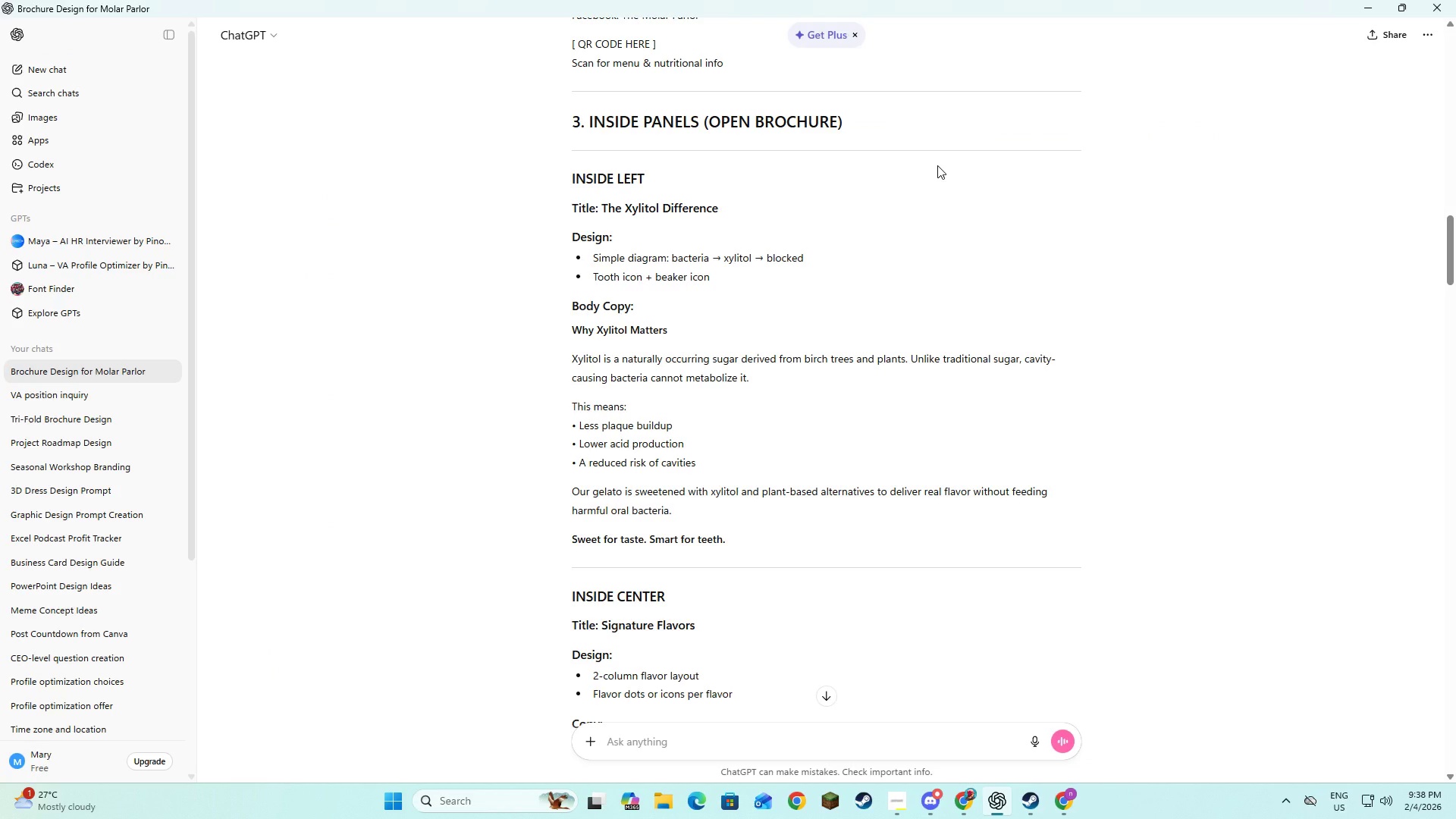 
key(Alt+AltLeft)
 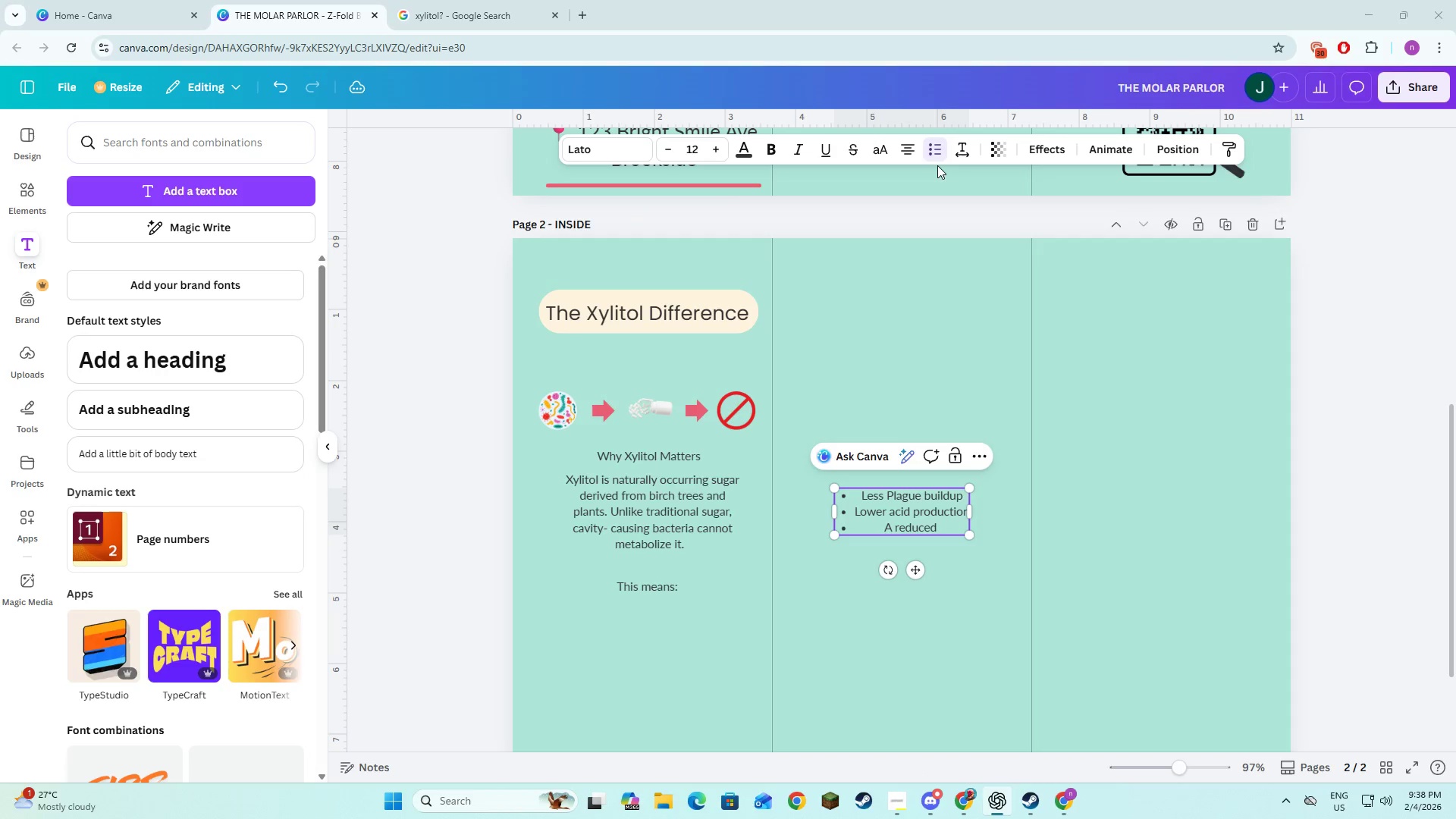 
key(Tab)
type(rish)
key(Backspace)
type(k )
 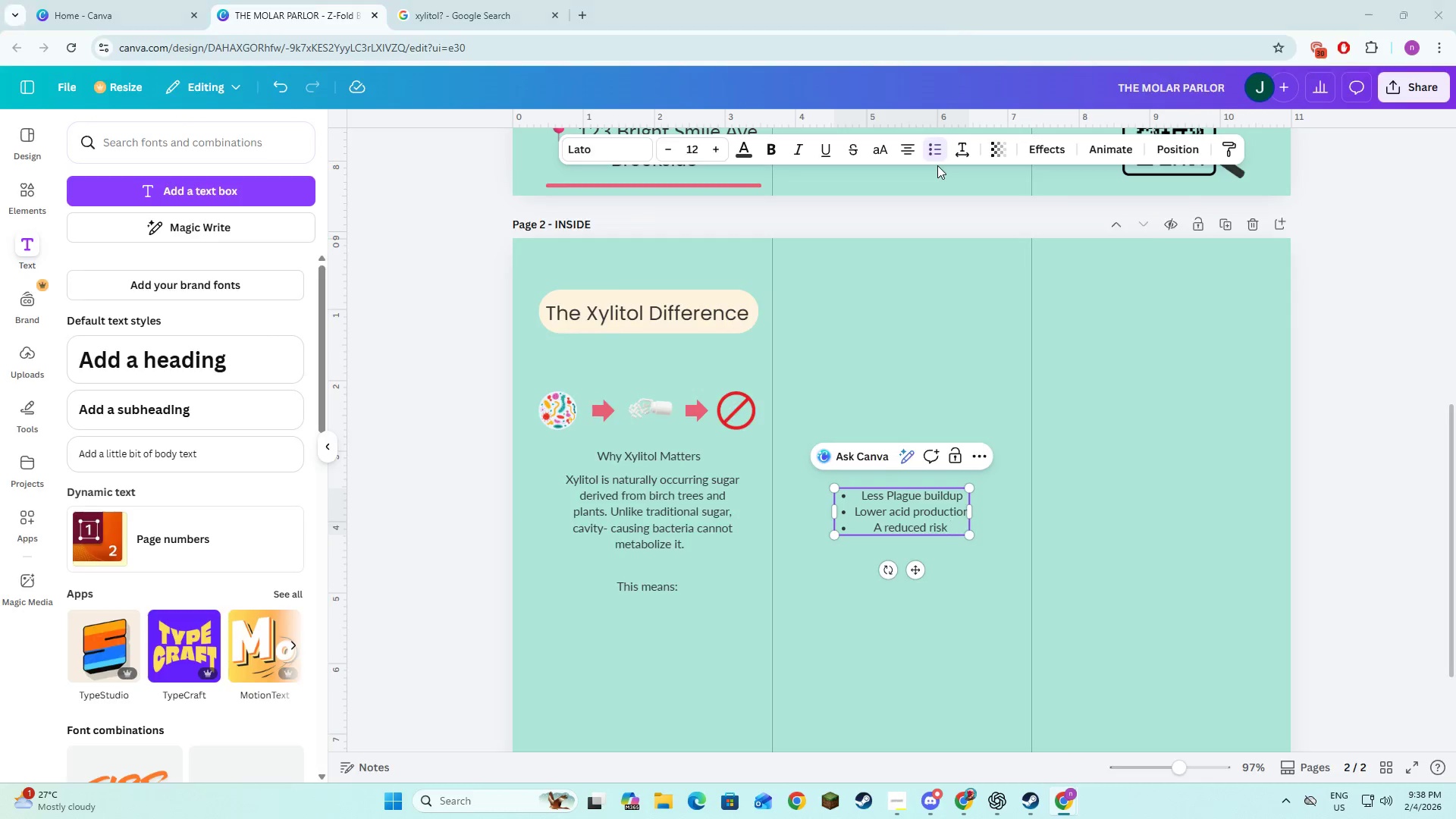 
key(Alt+AltLeft)
 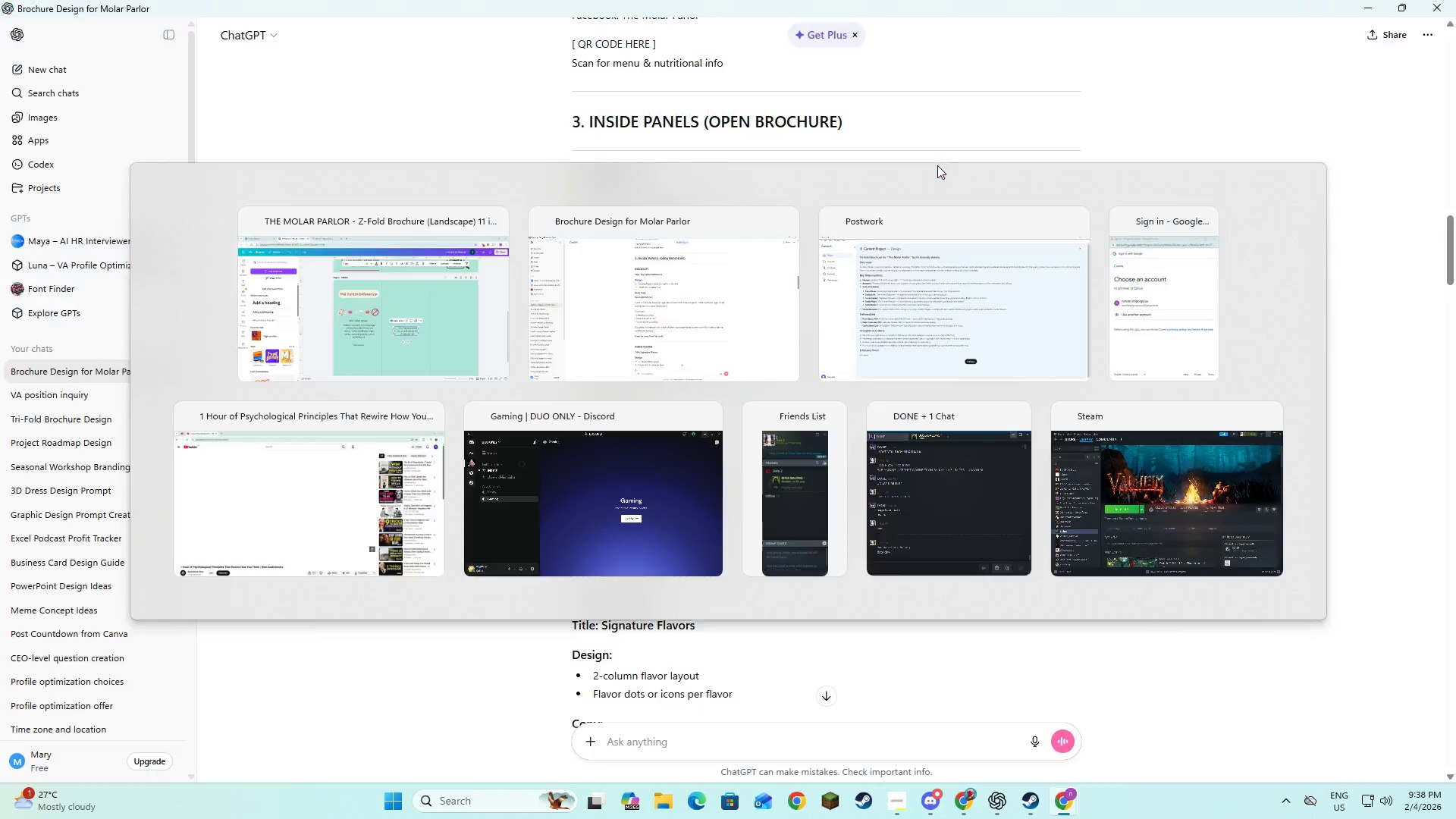 
key(Alt+Tab)
 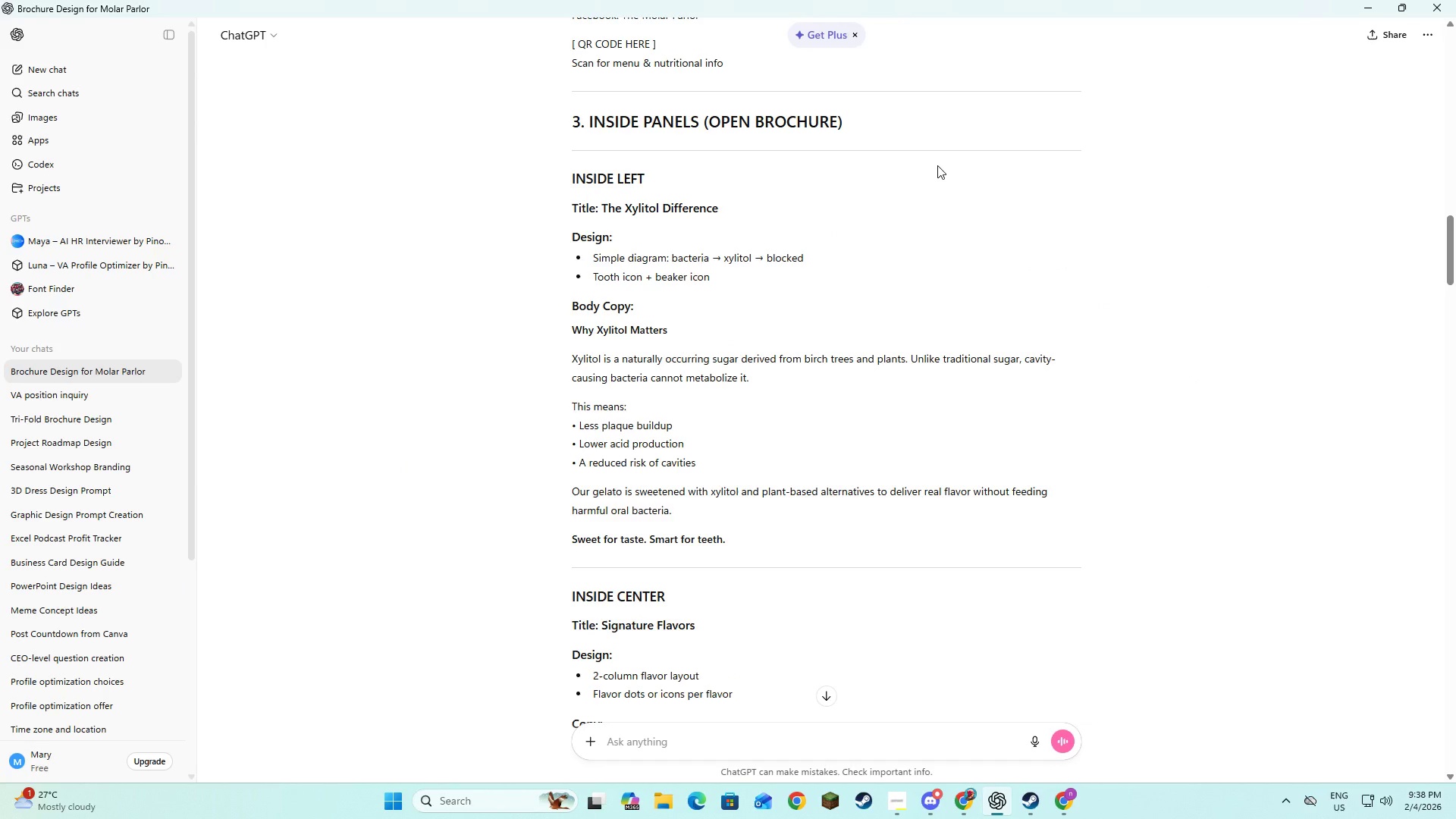 
key(Alt+AltLeft)
 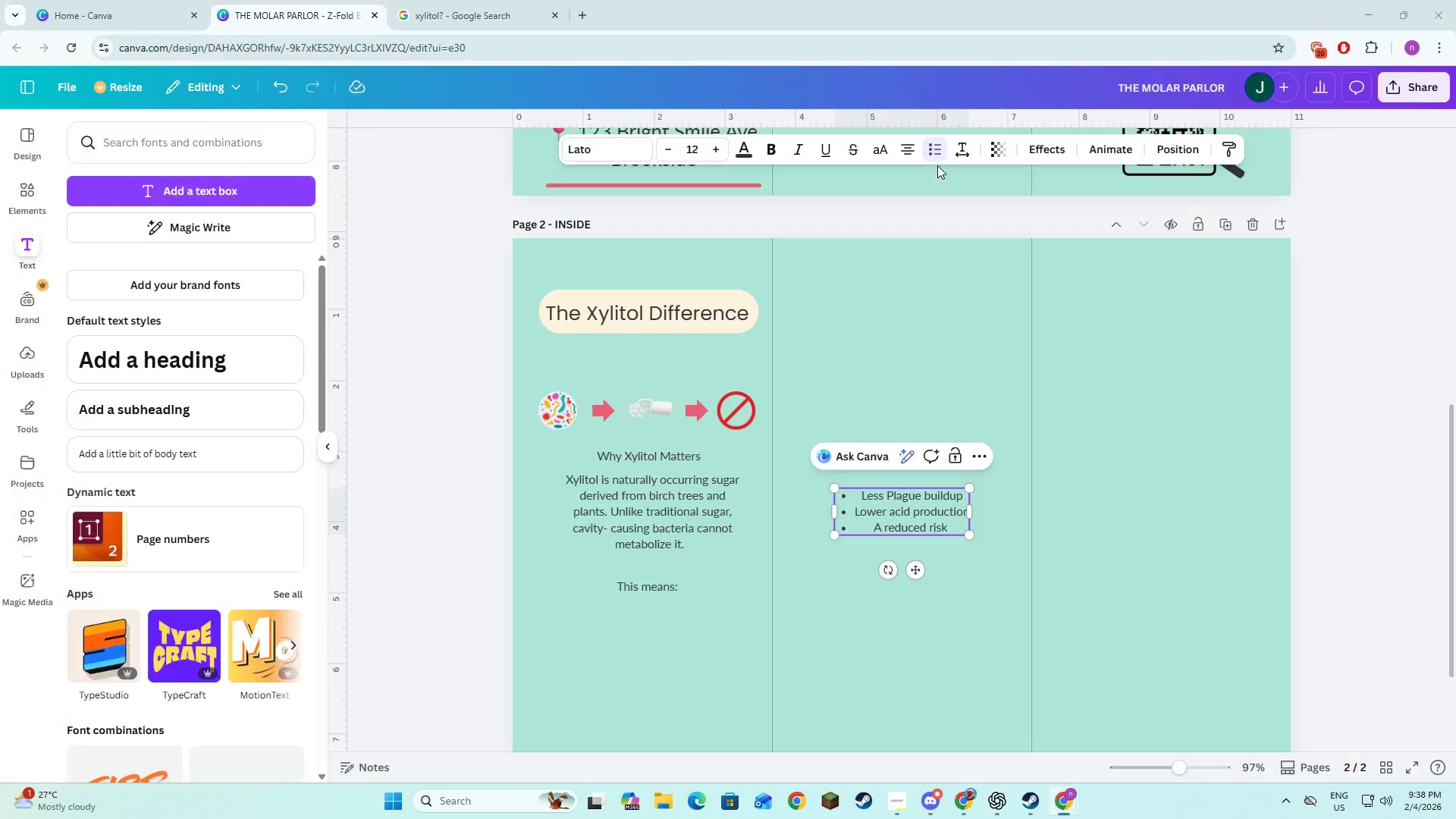 
key(Tab)
type(of cavities)
 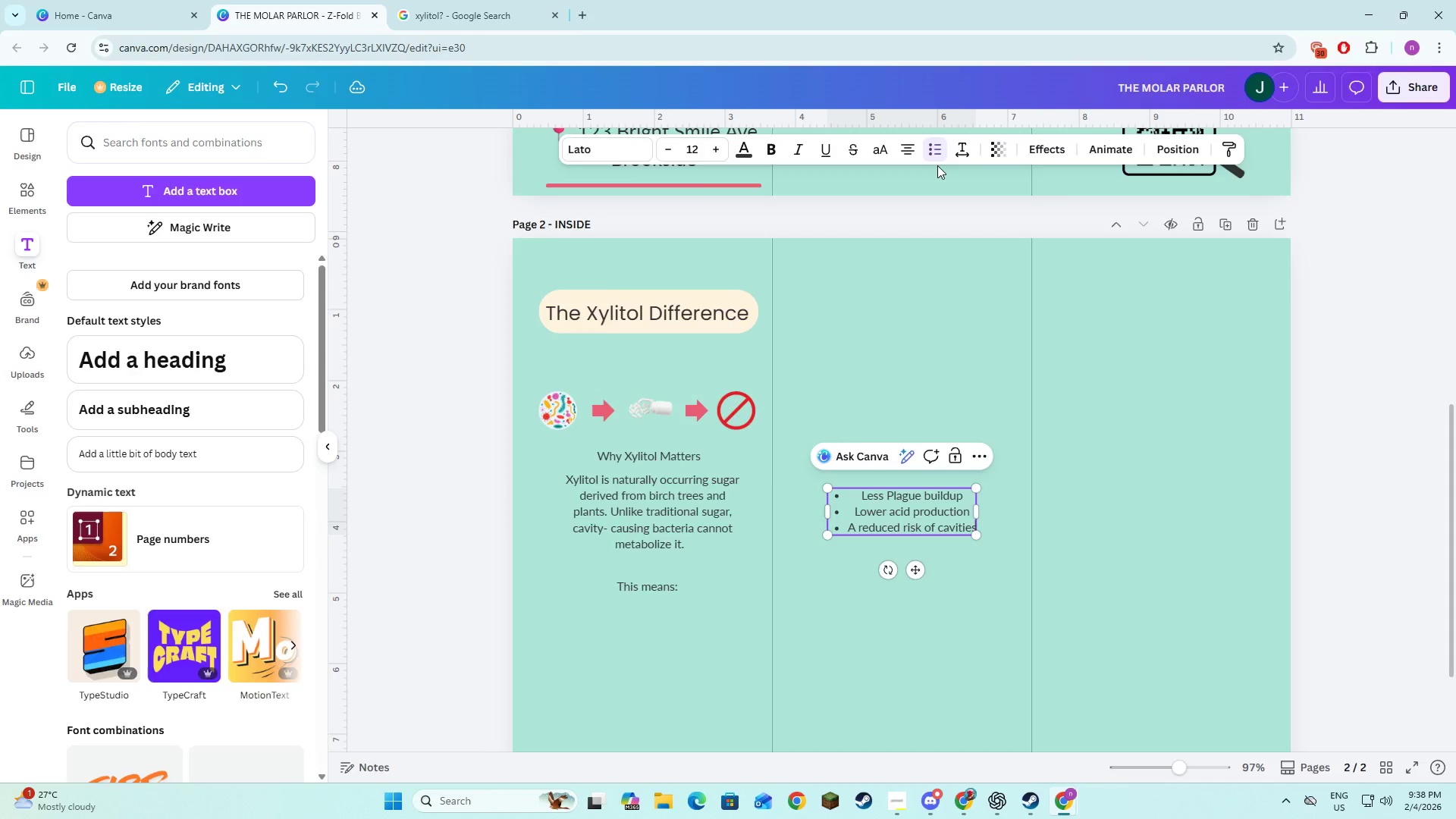 
key(Alt+AltLeft)
 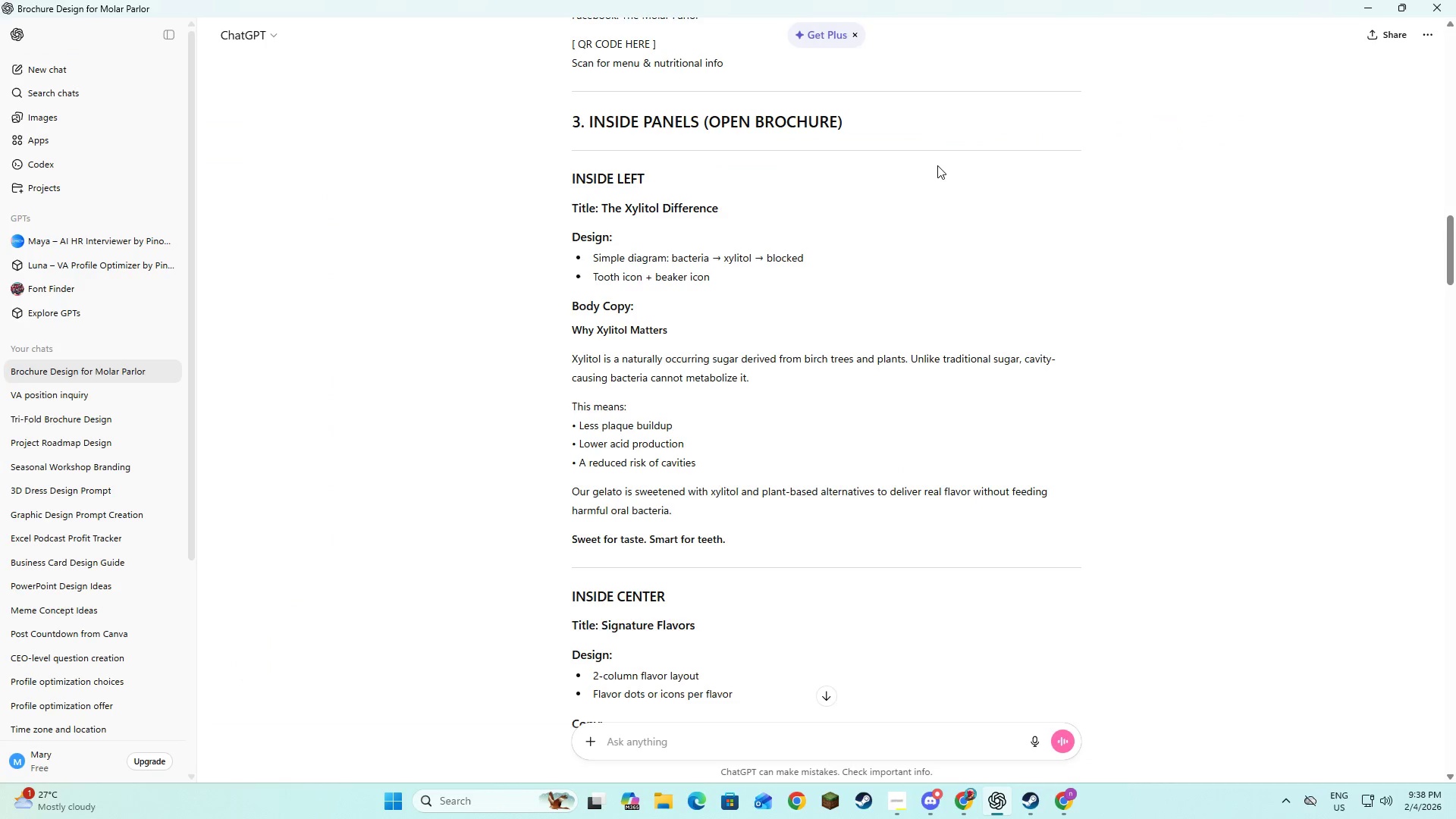 
key(Alt+Tab)
 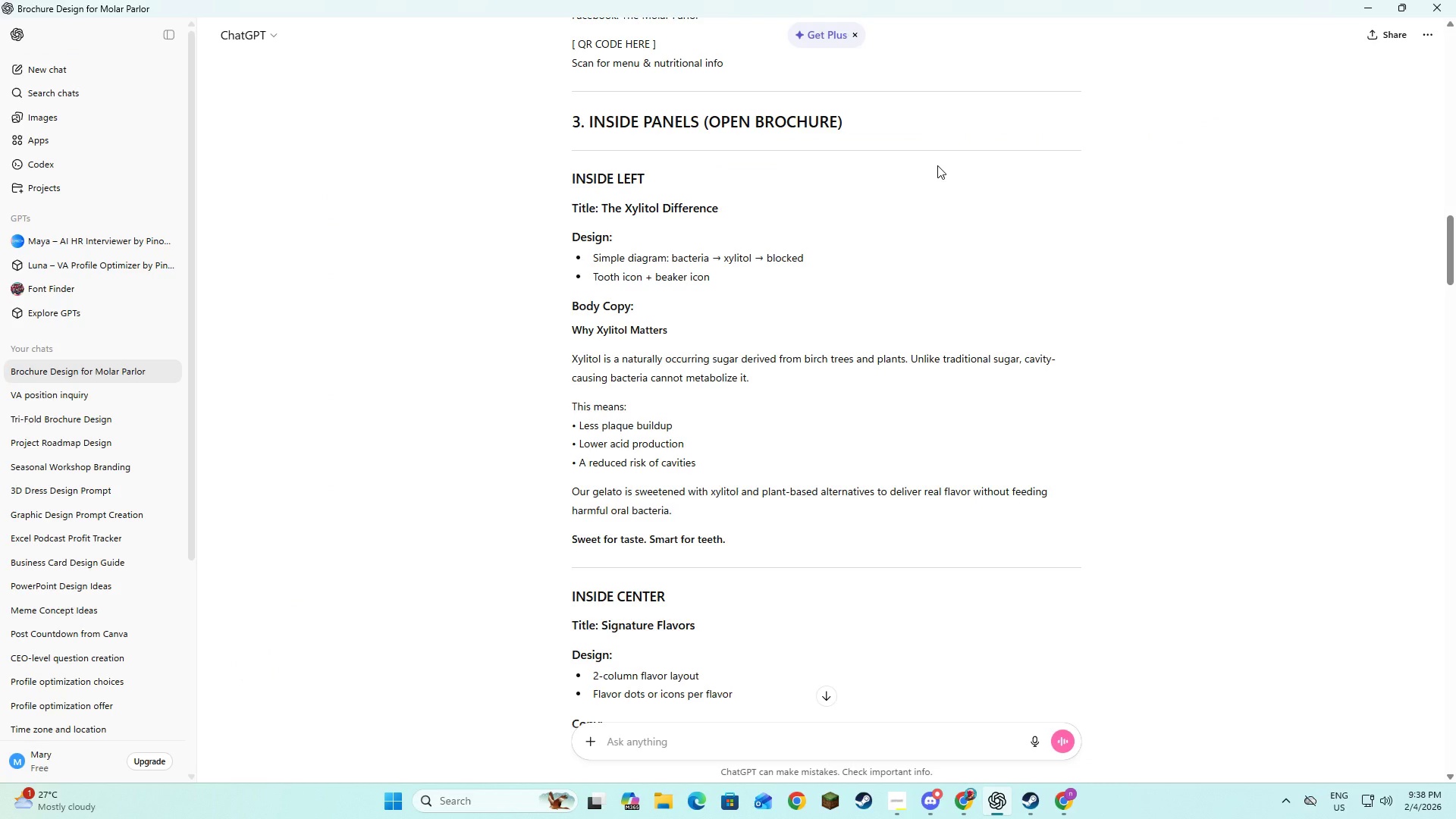 
key(Alt+AltLeft)
 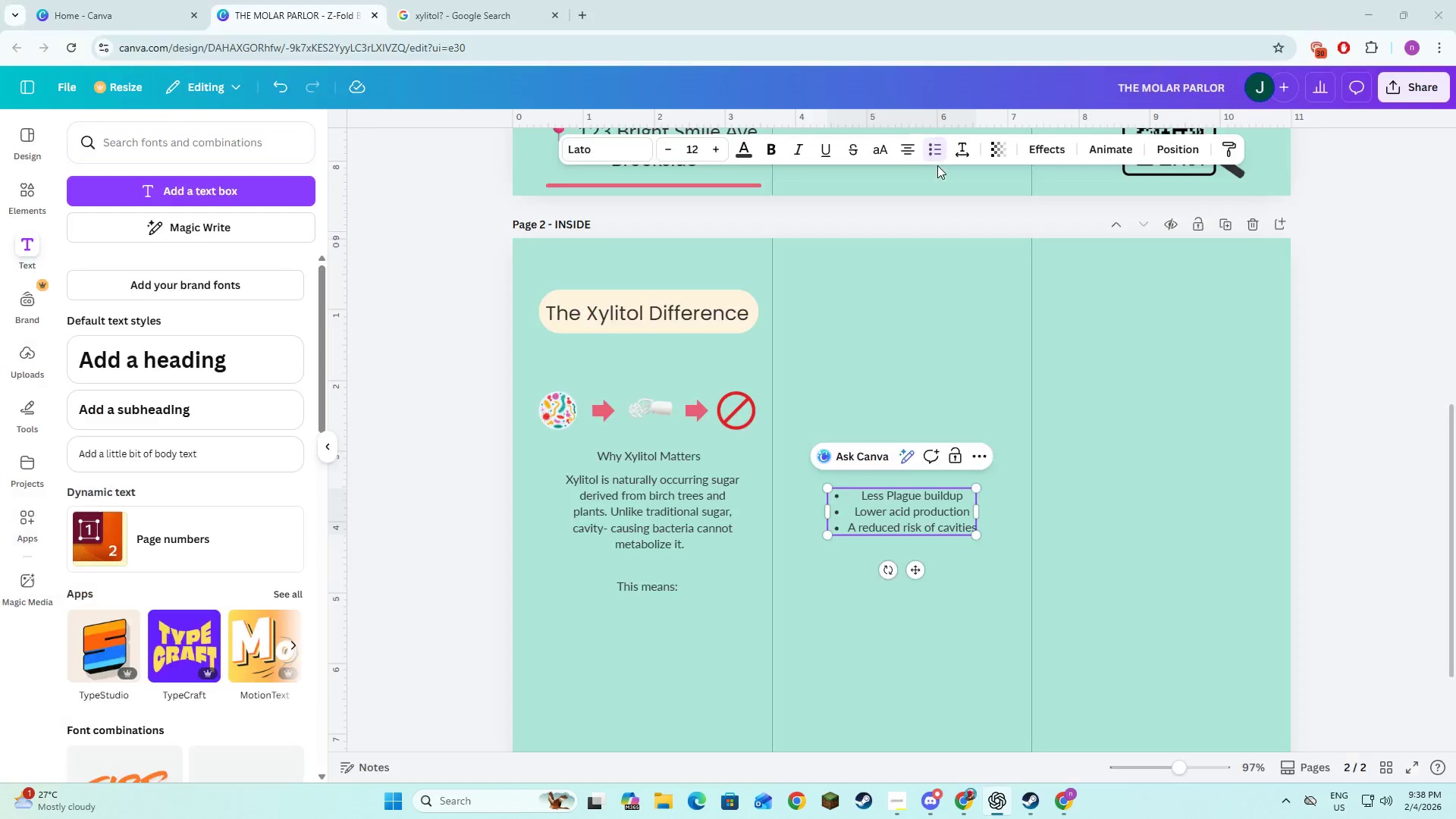 
key(Alt+Tab)
 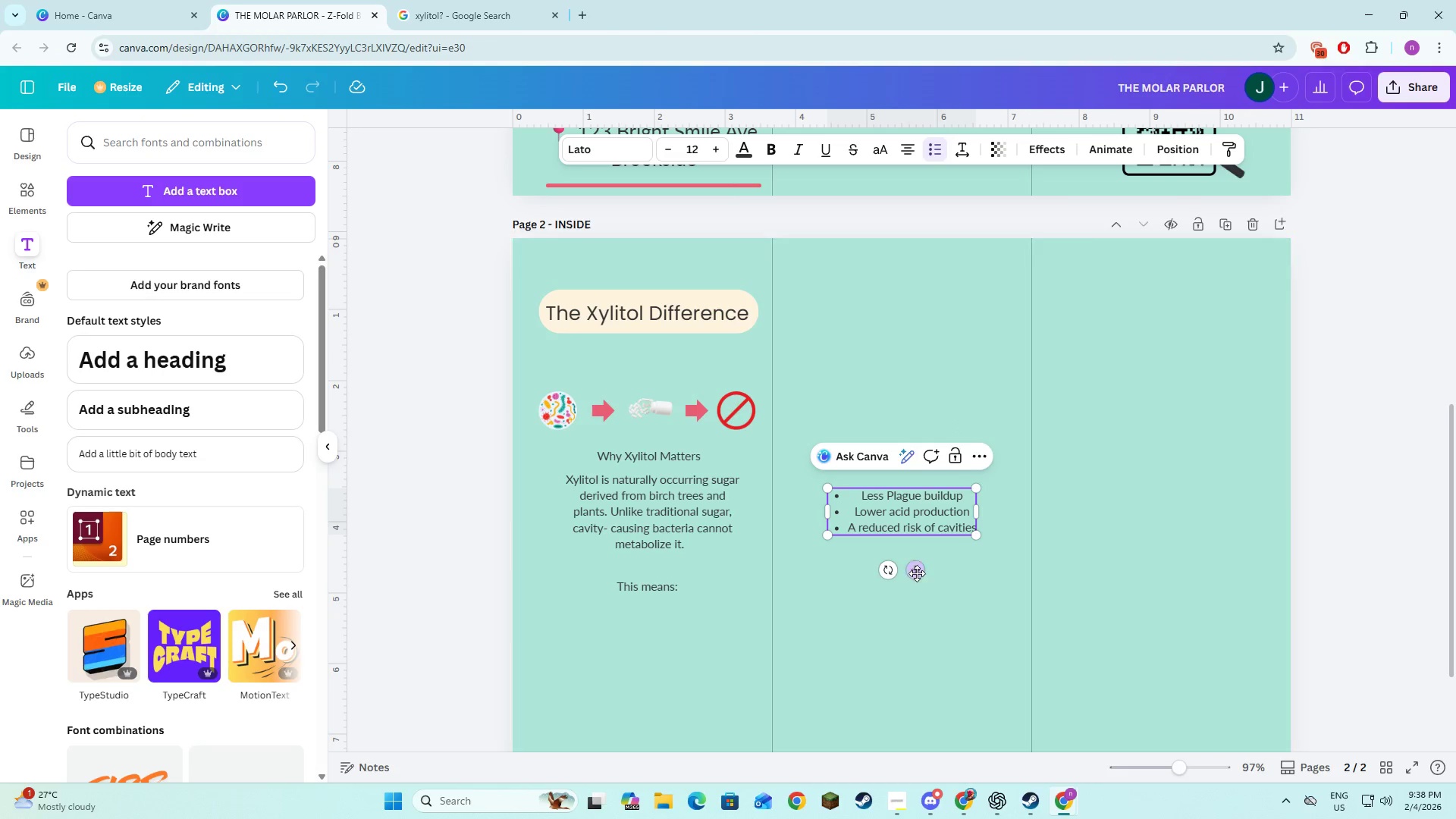 
left_click_drag(start_coordinate=[915, 574], to_coordinate=[654, 690])
 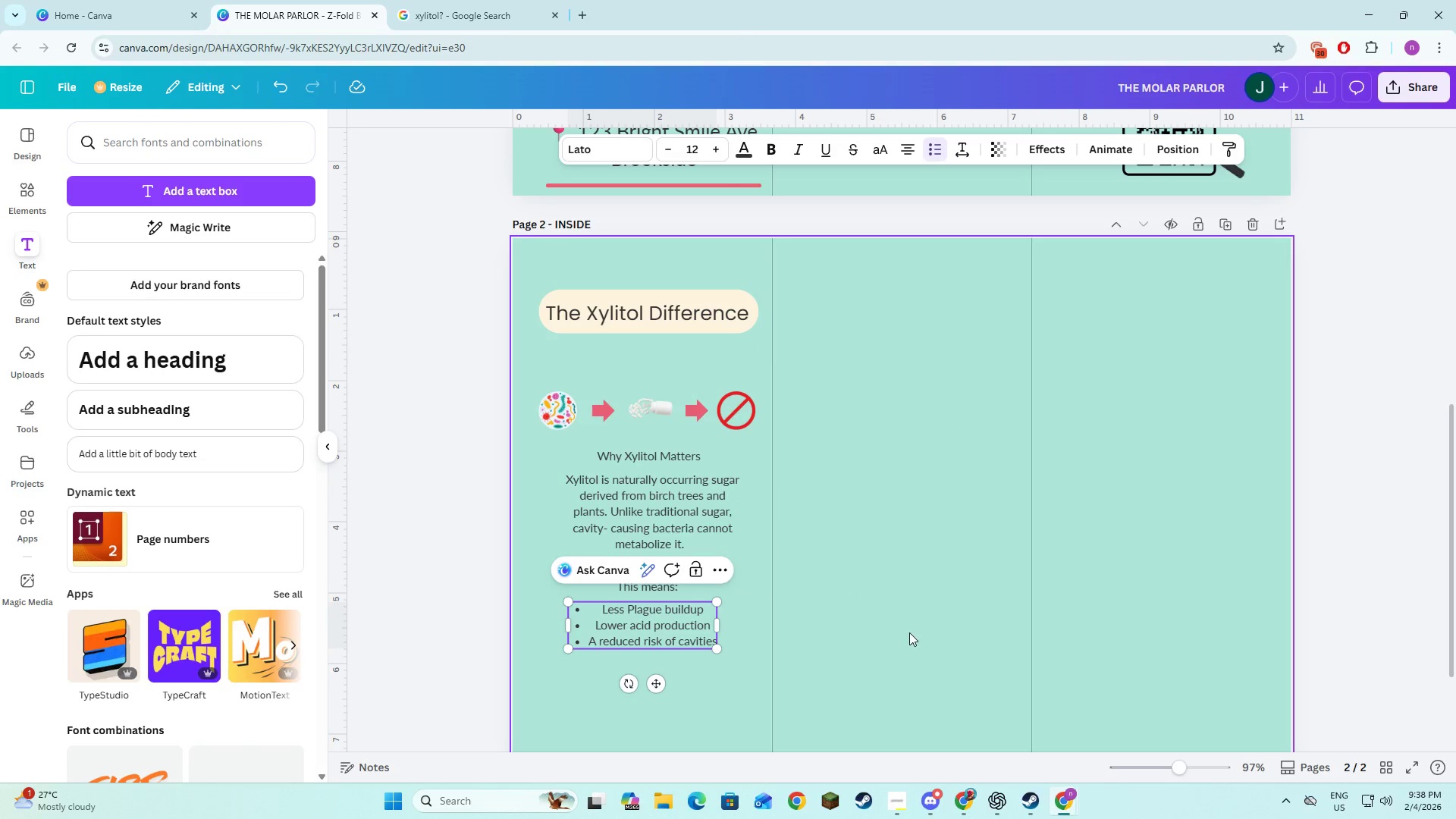 
left_click([909, 632])
 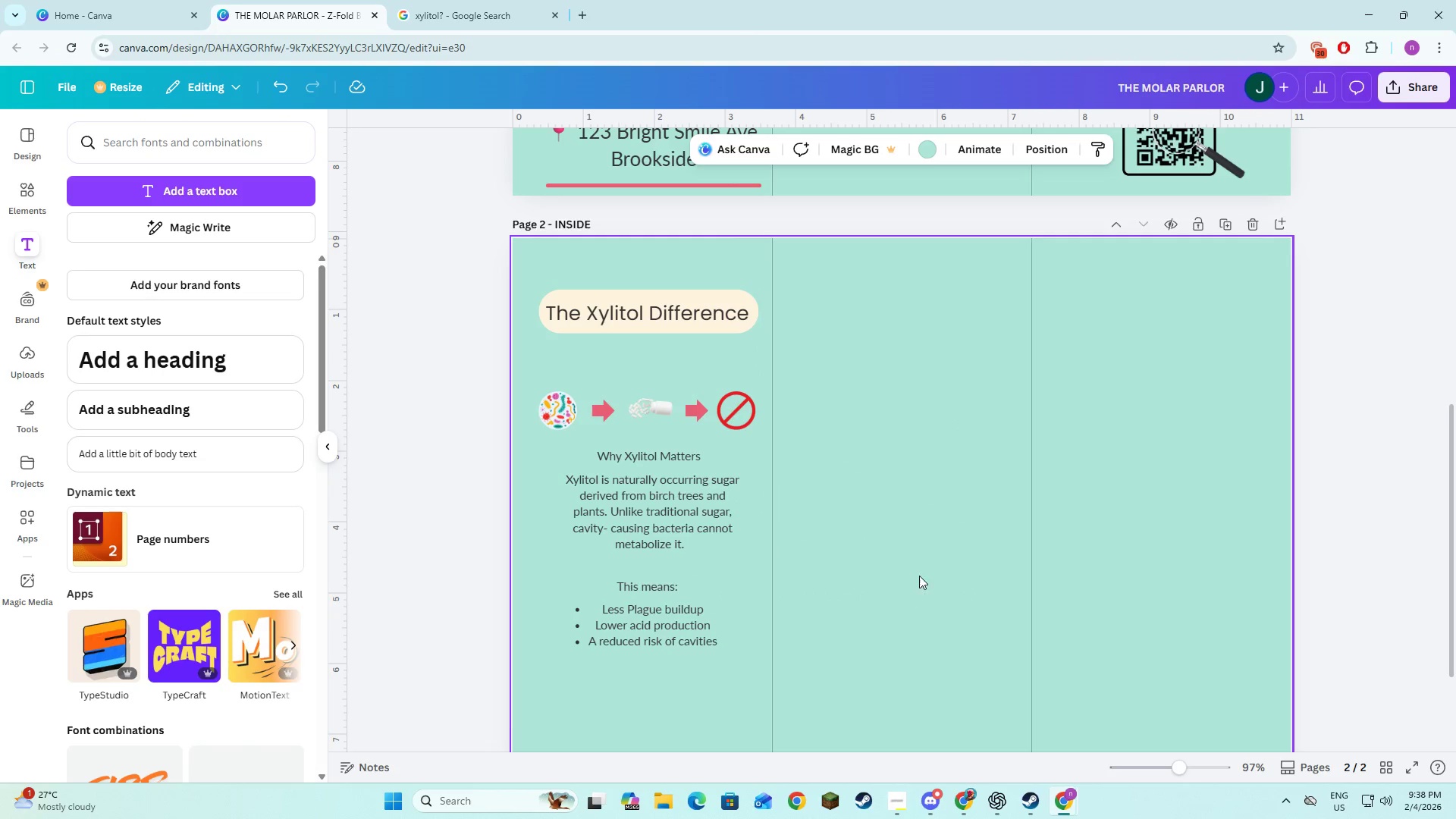 
key(Alt+AltLeft)
 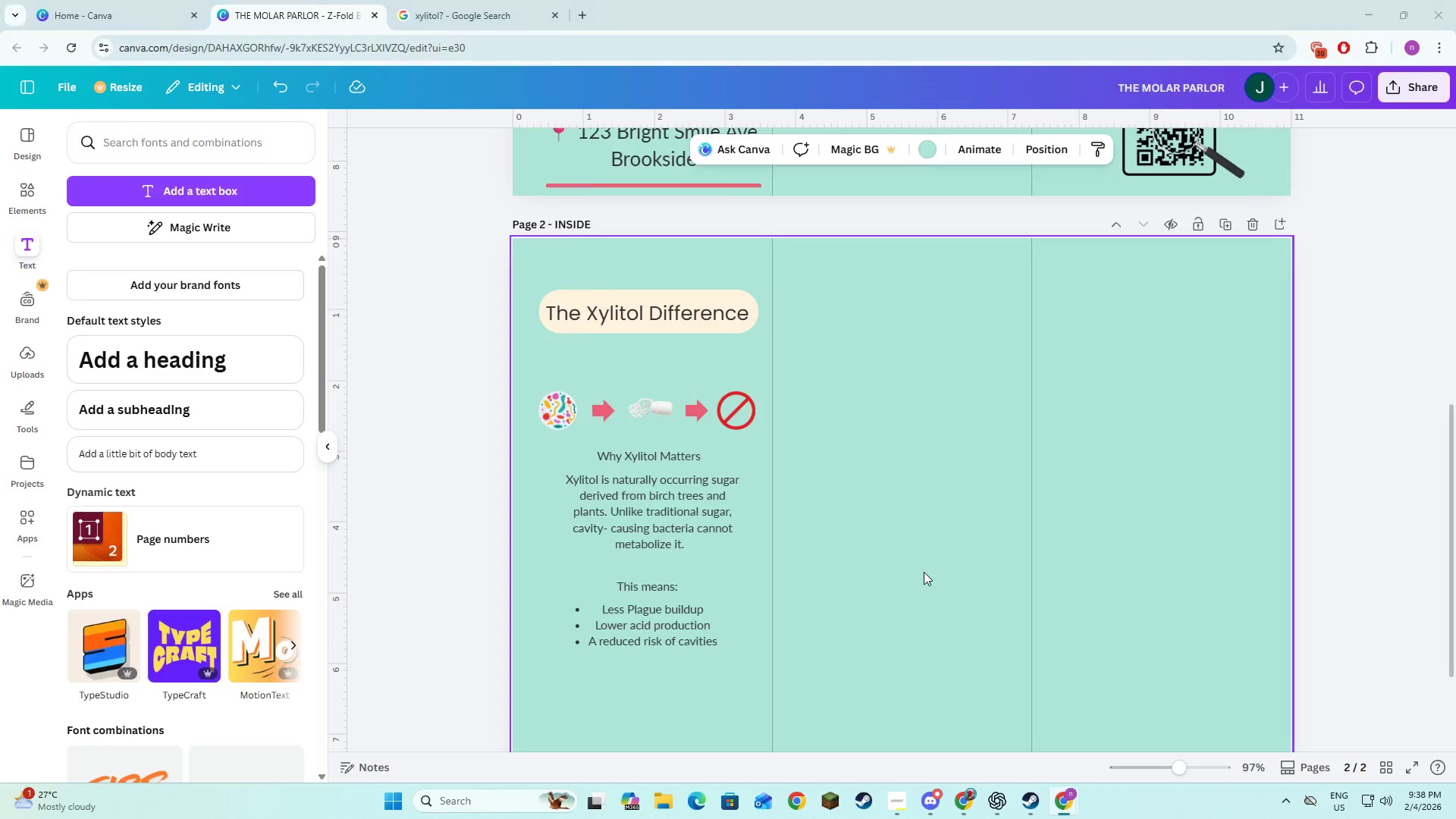 
key(Alt+Tab)
 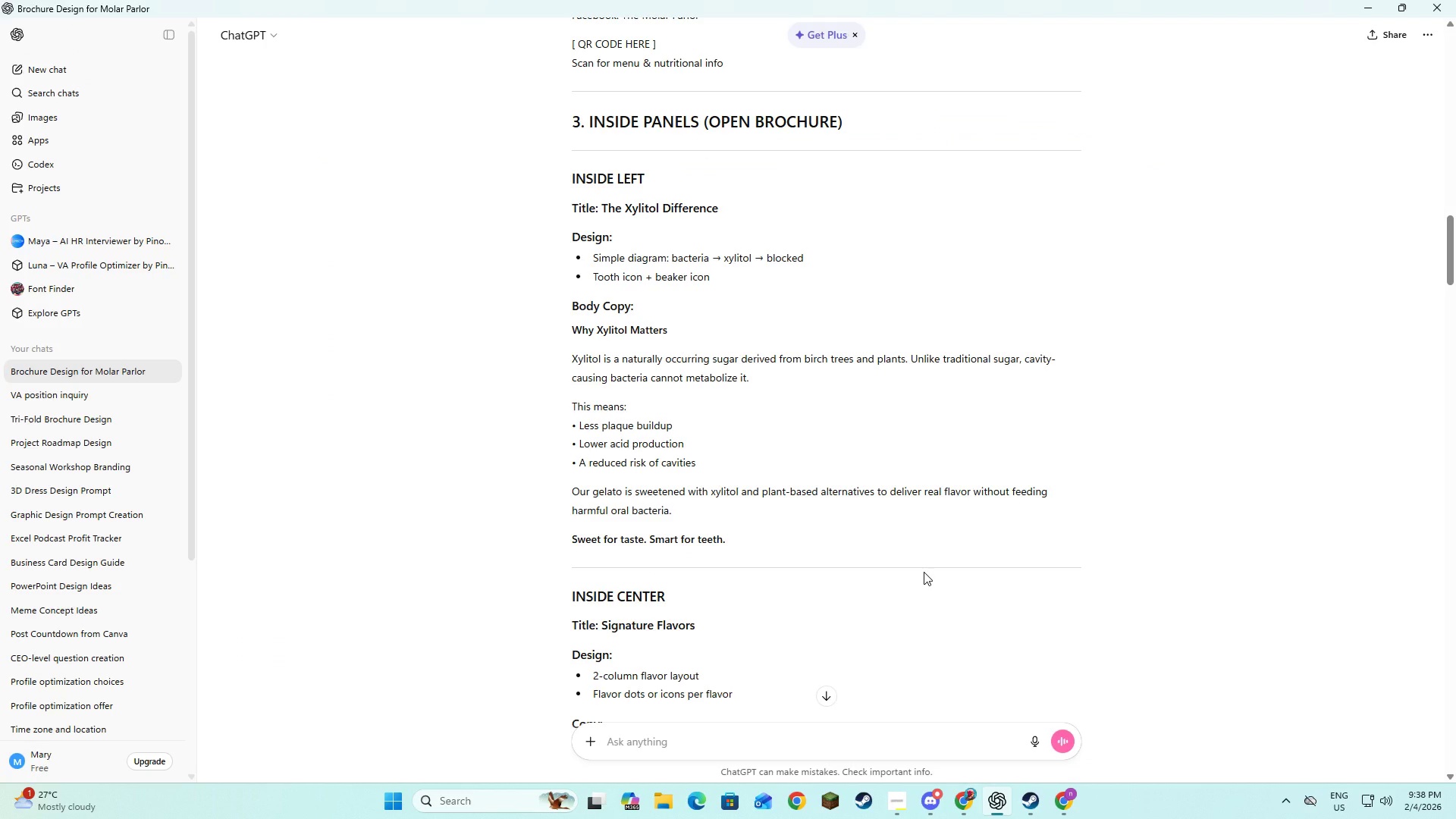 
key(Alt+AltLeft)
 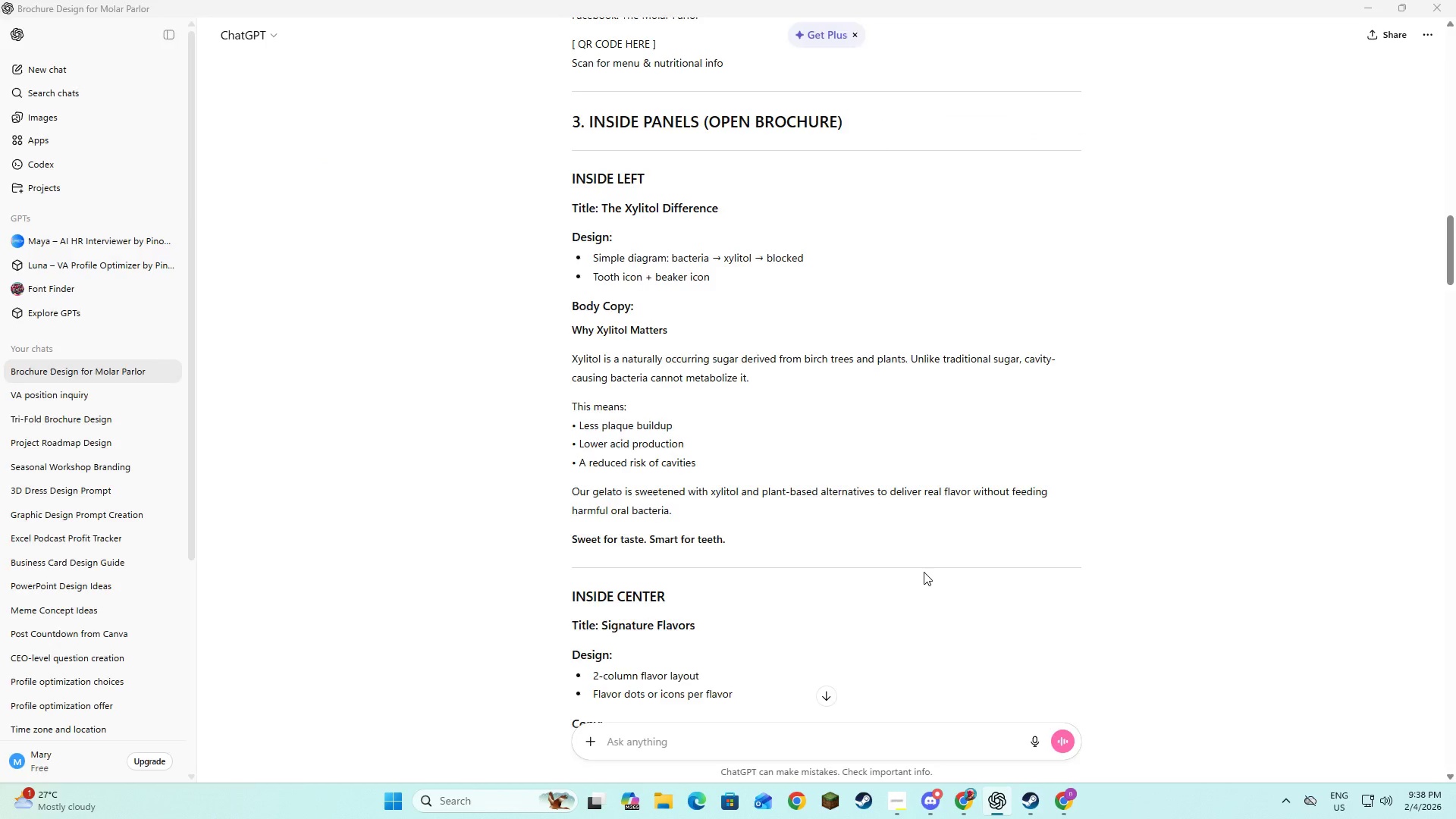 
key(Alt+Tab)
 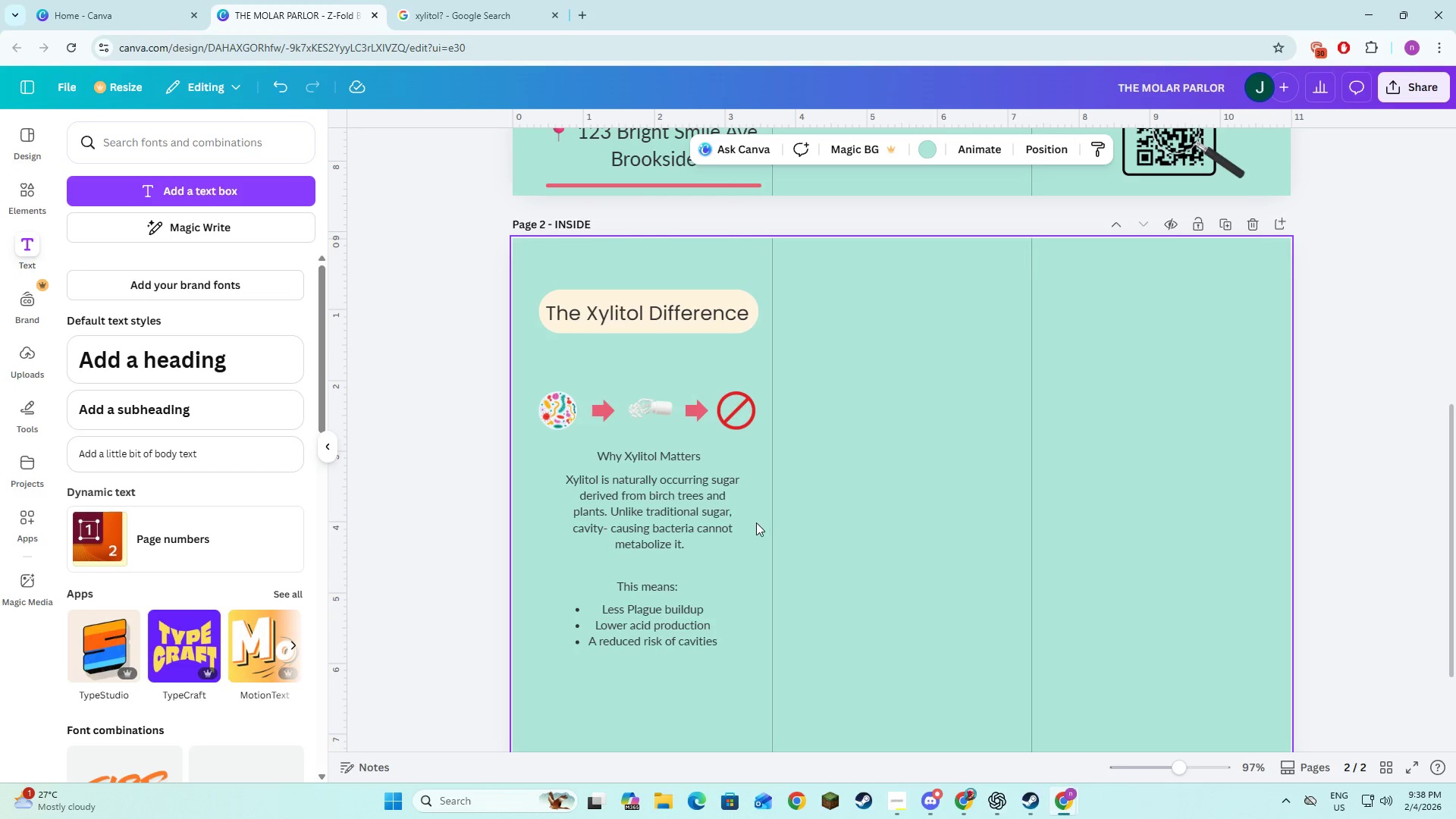 
scroll: coordinate [756, 519], scroll_direction: down, amount: 3.0
 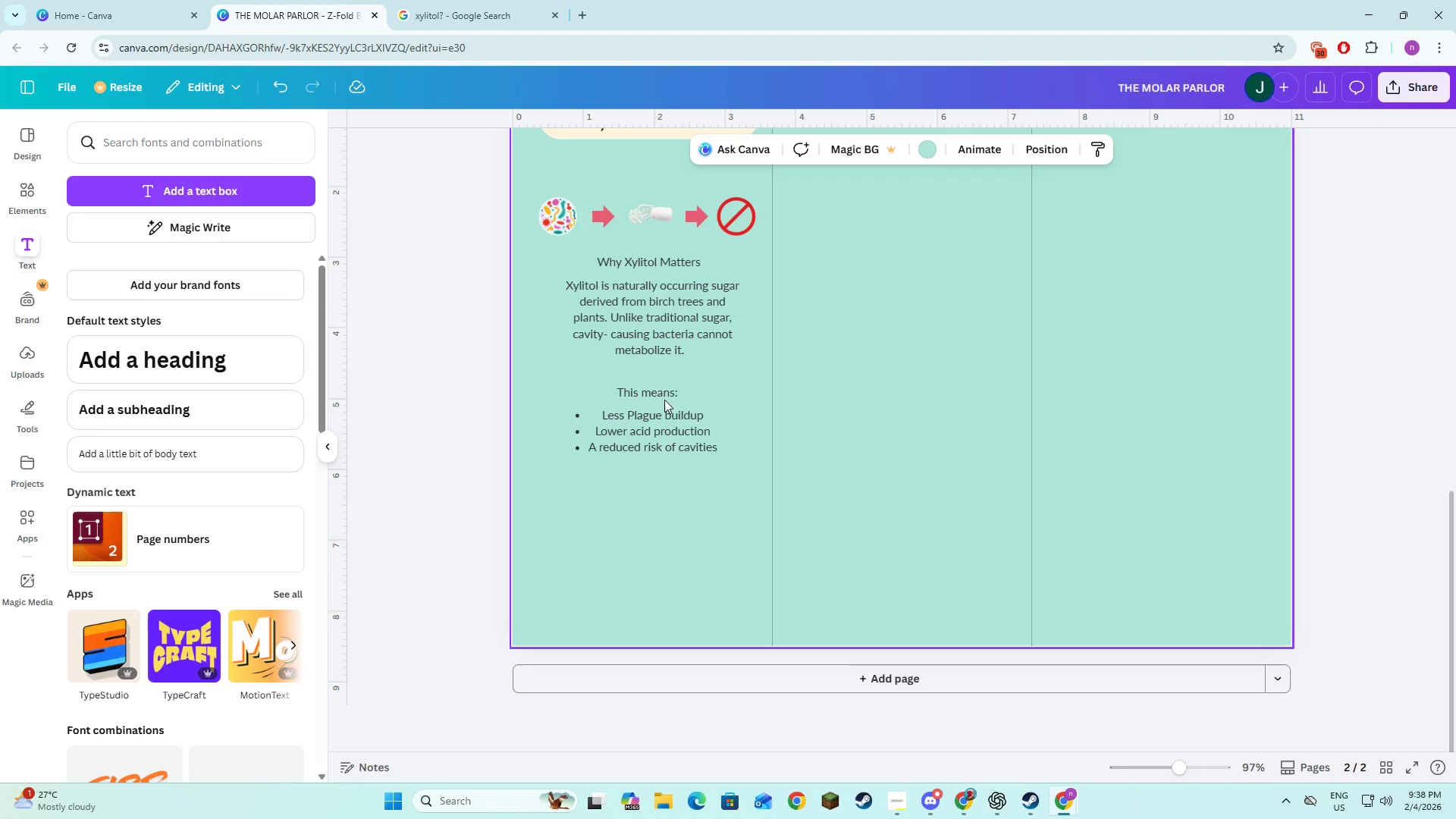 
left_click([661, 392])
 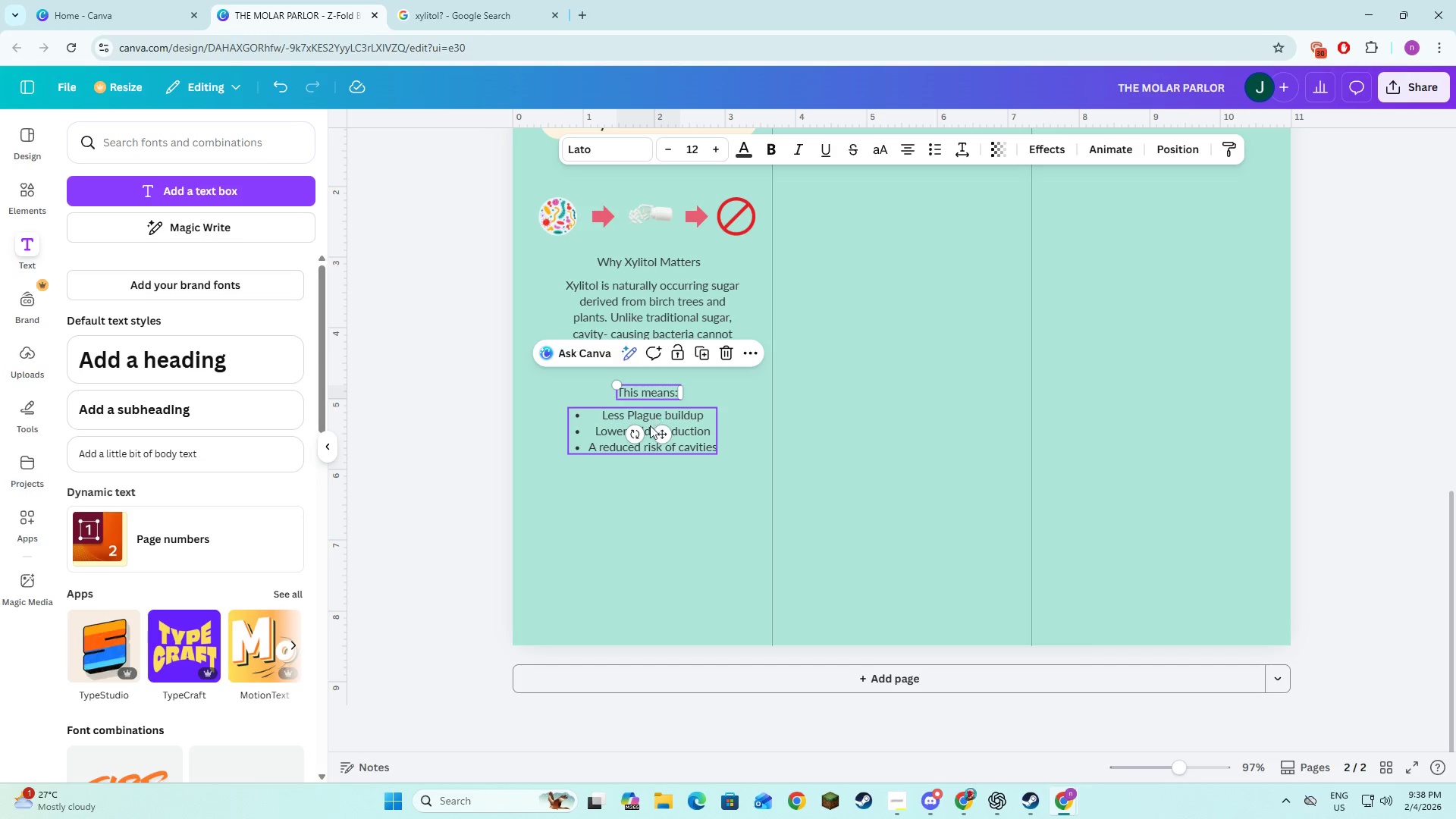 
hold_key(key=ShiftLeft, duration=0.84)
left_click([697, 435])
 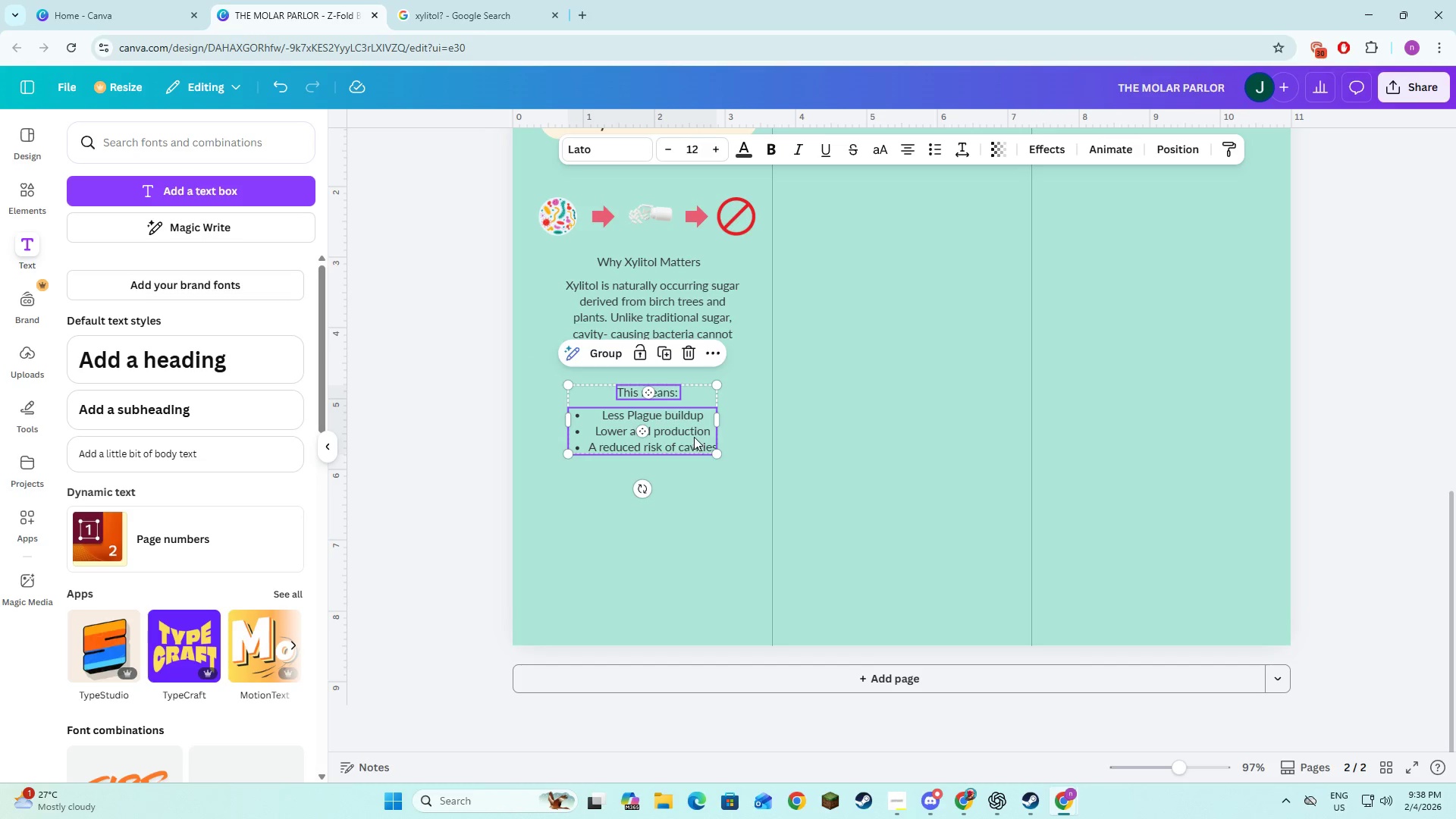 
left_click_drag(start_coordinate=[695, 438], to_coordinate=[689, 426])
 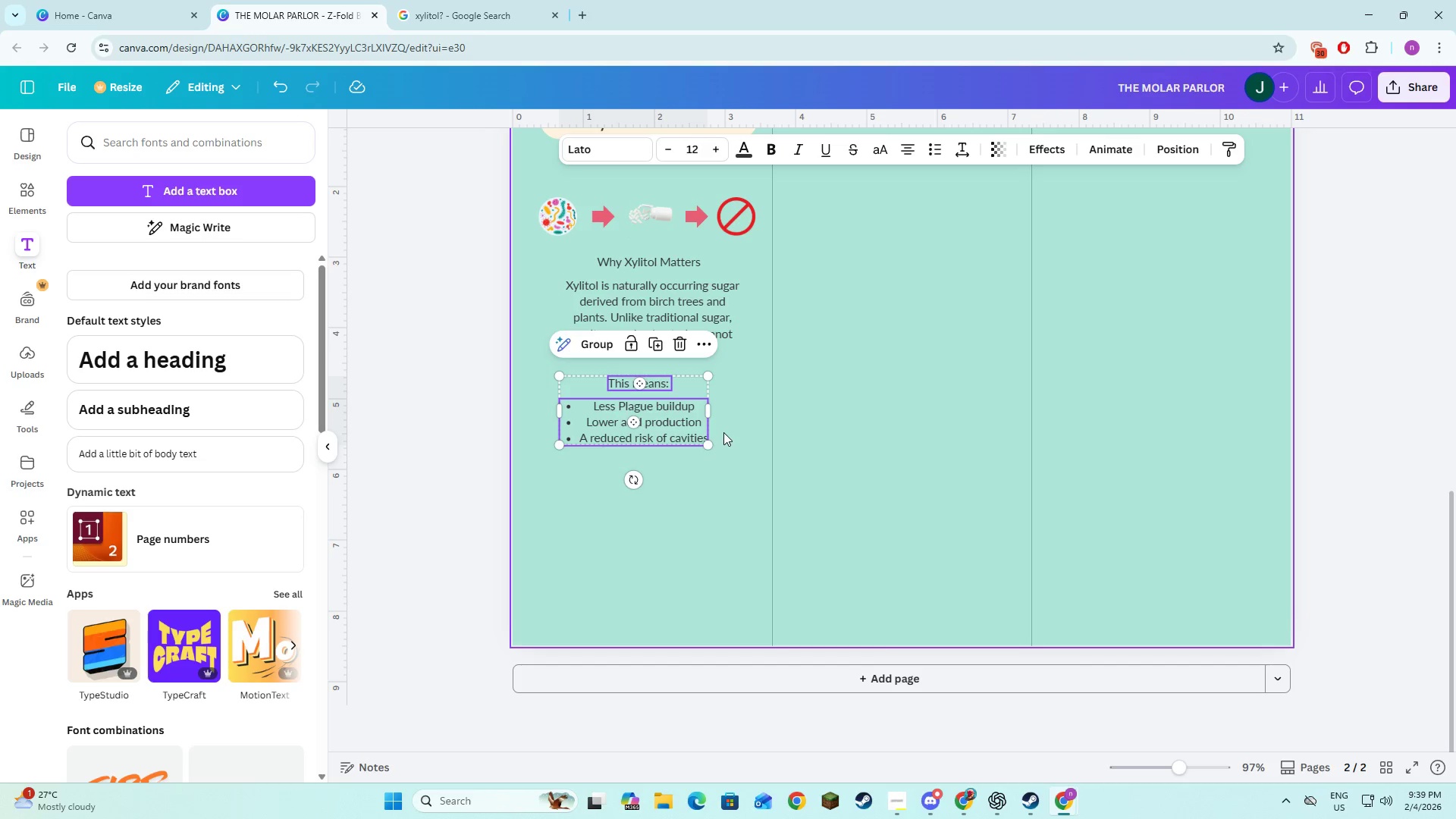 
left_click([723, 432])
 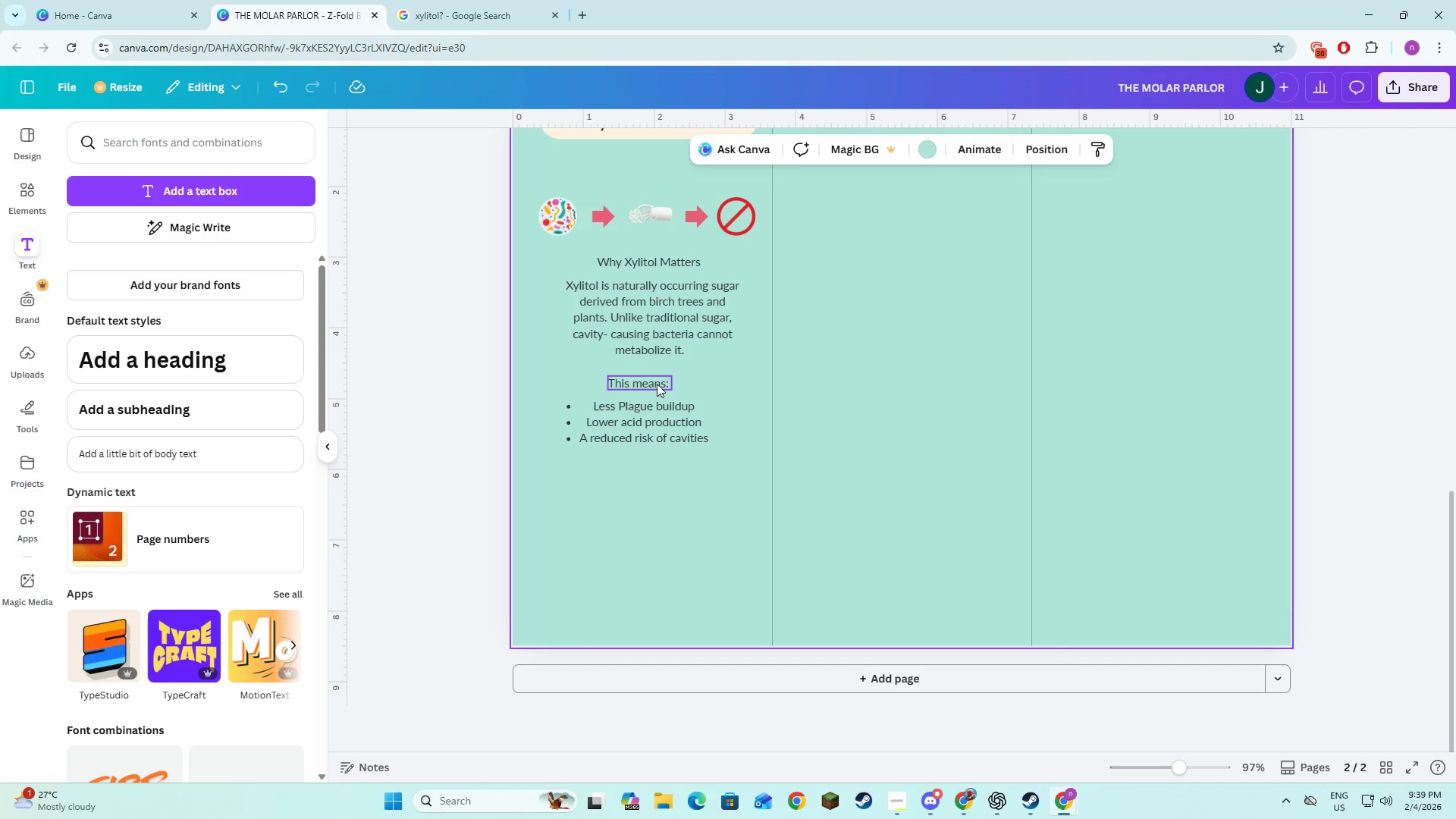 
left_click([657, 384])
 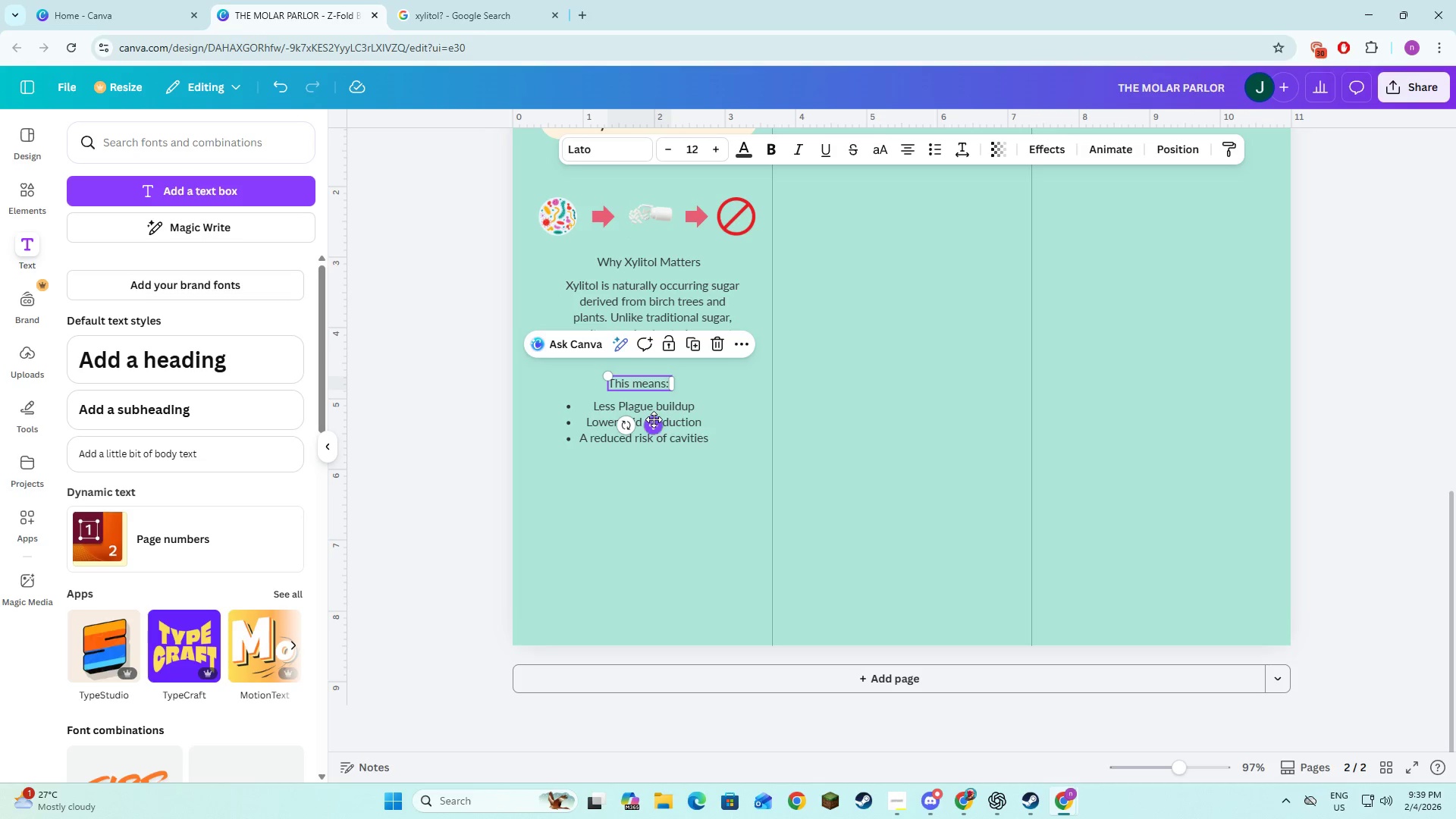 
left_click_drag(start_coordinate=[654, 421], to_coordinate=[666, 425])
 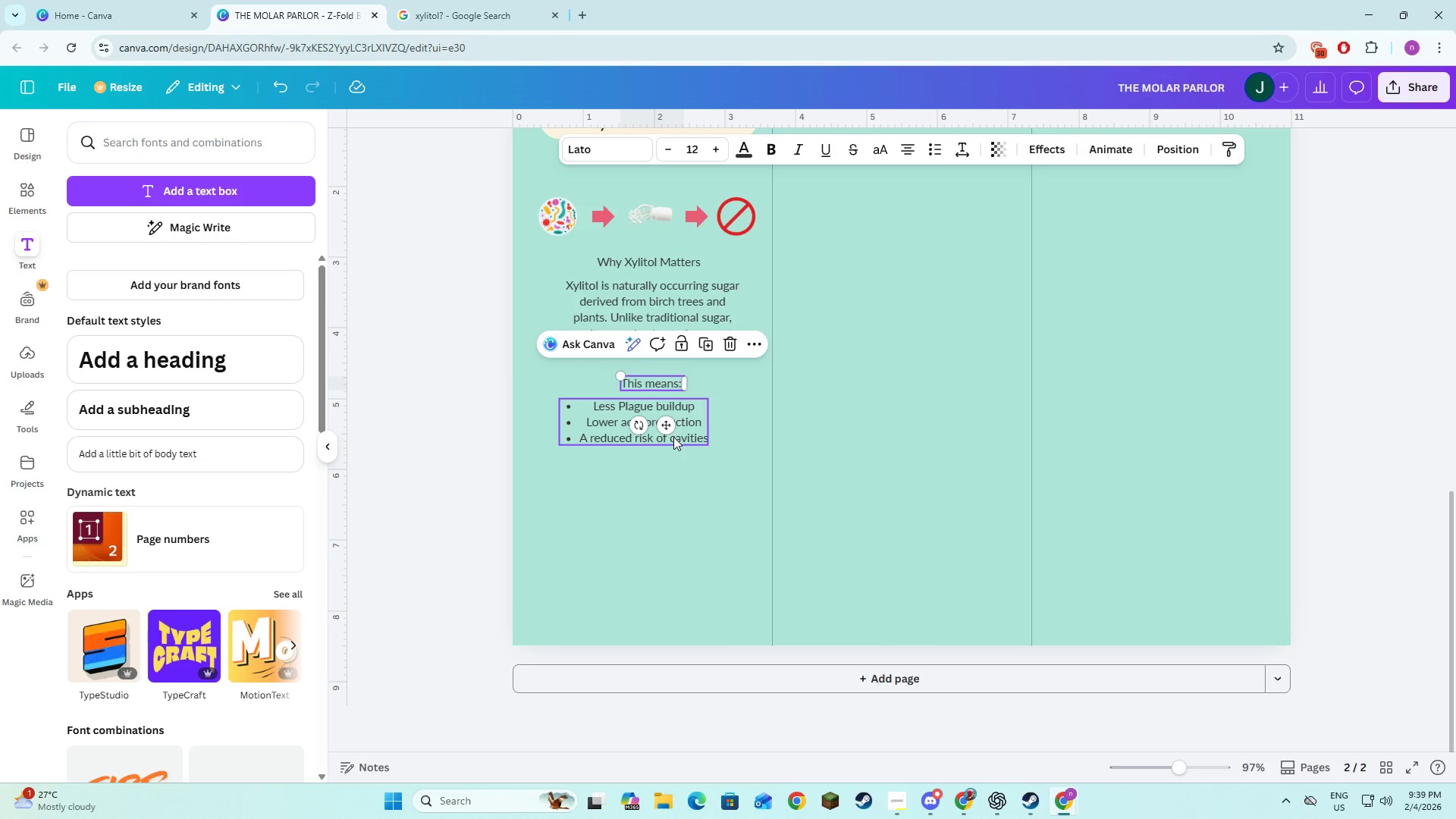 
left_click([675, 435])
 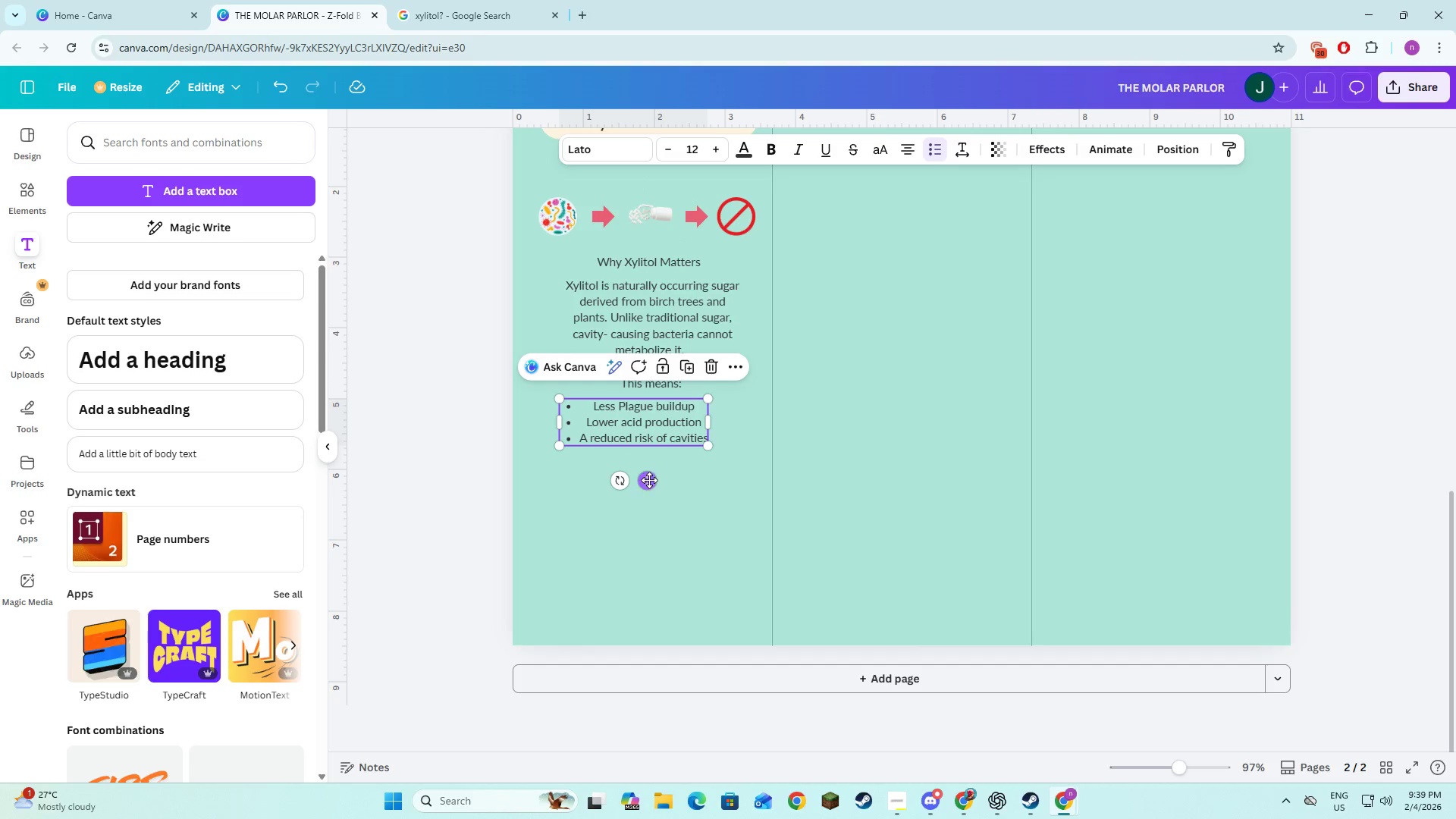 
left_click_drag(start_coordinate=[649, 480], to_coordinate=[668, 482])
 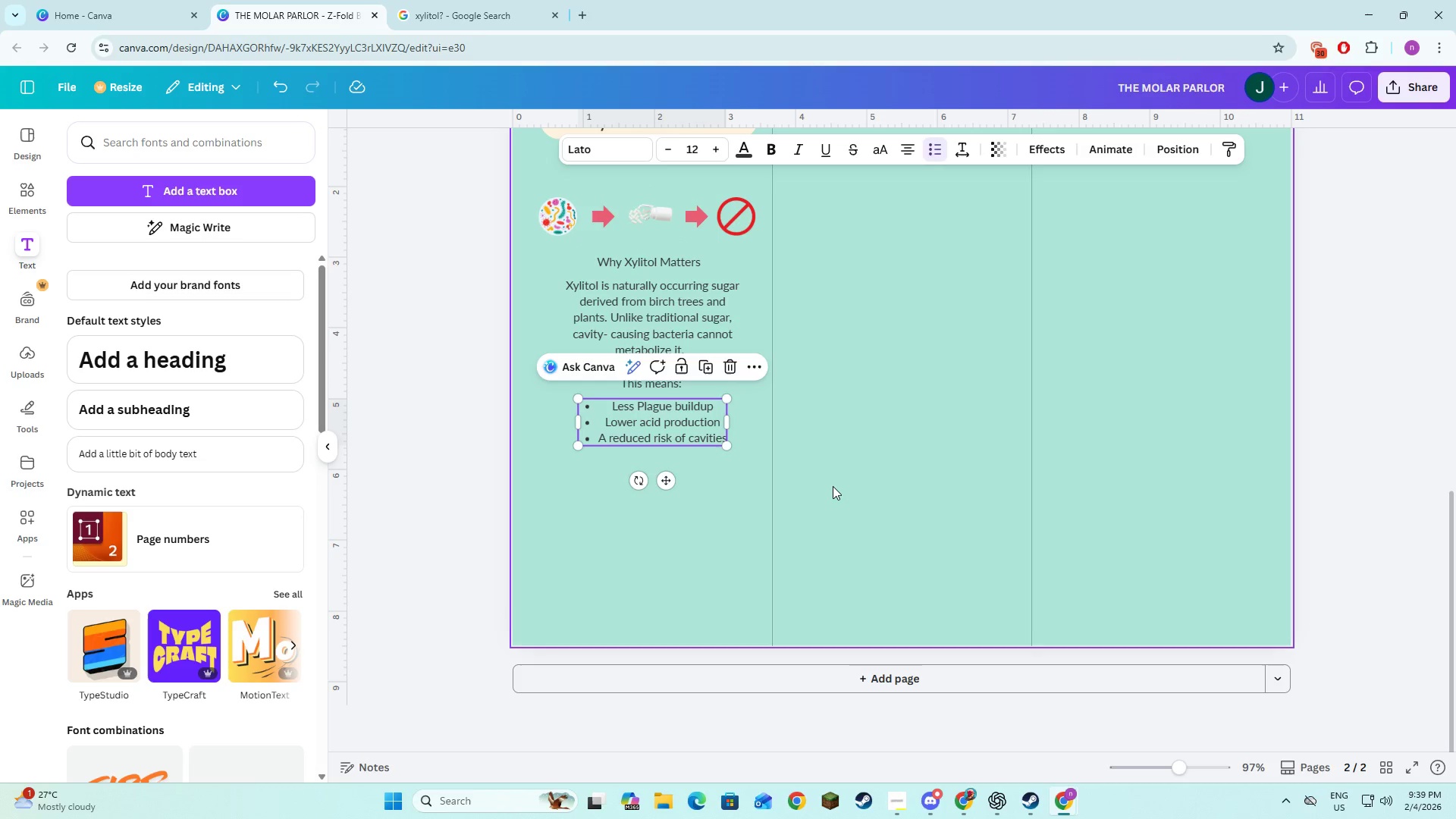 
left_click([833, 486])
 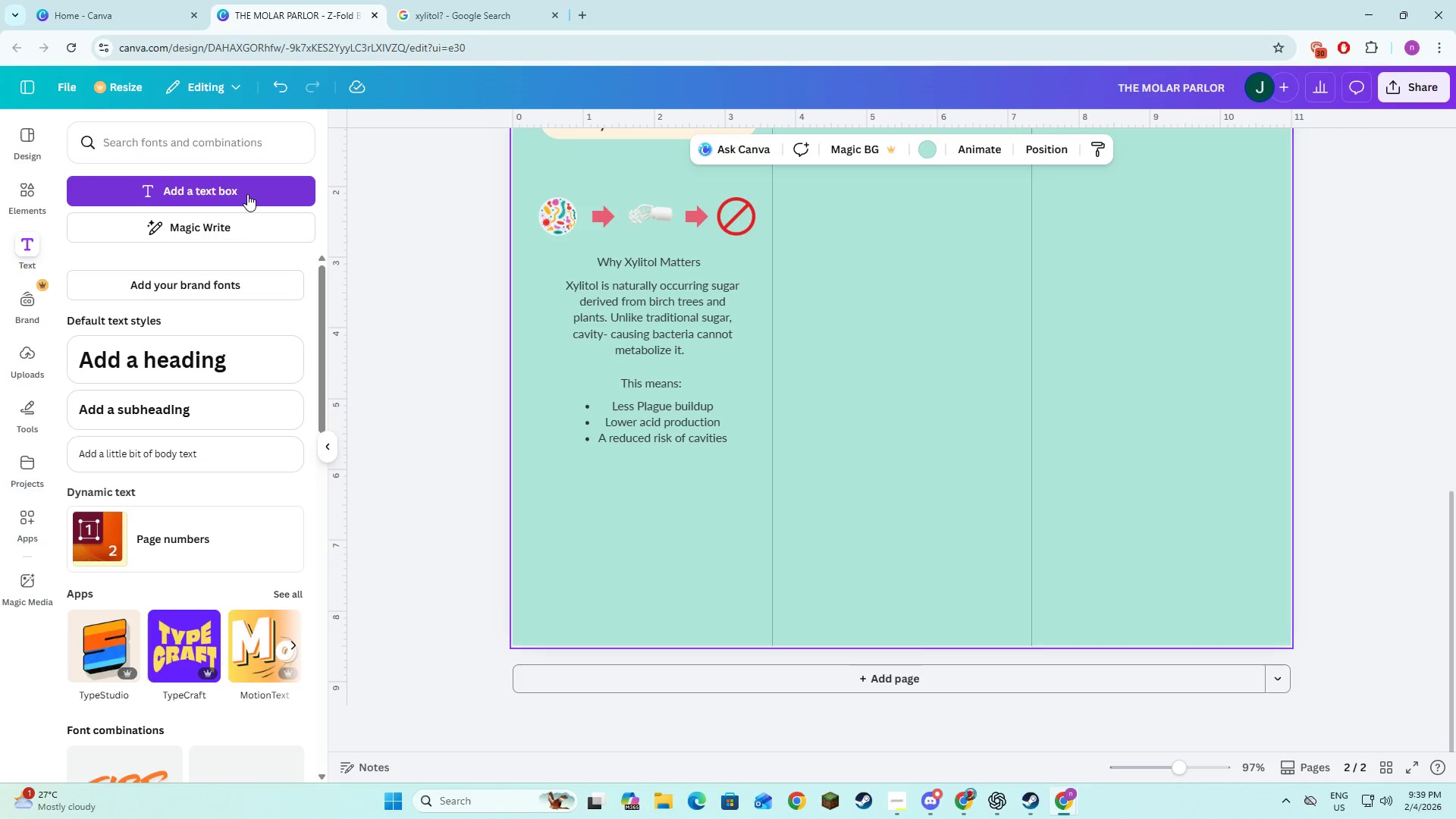 
key(Alt+AltLeft)
 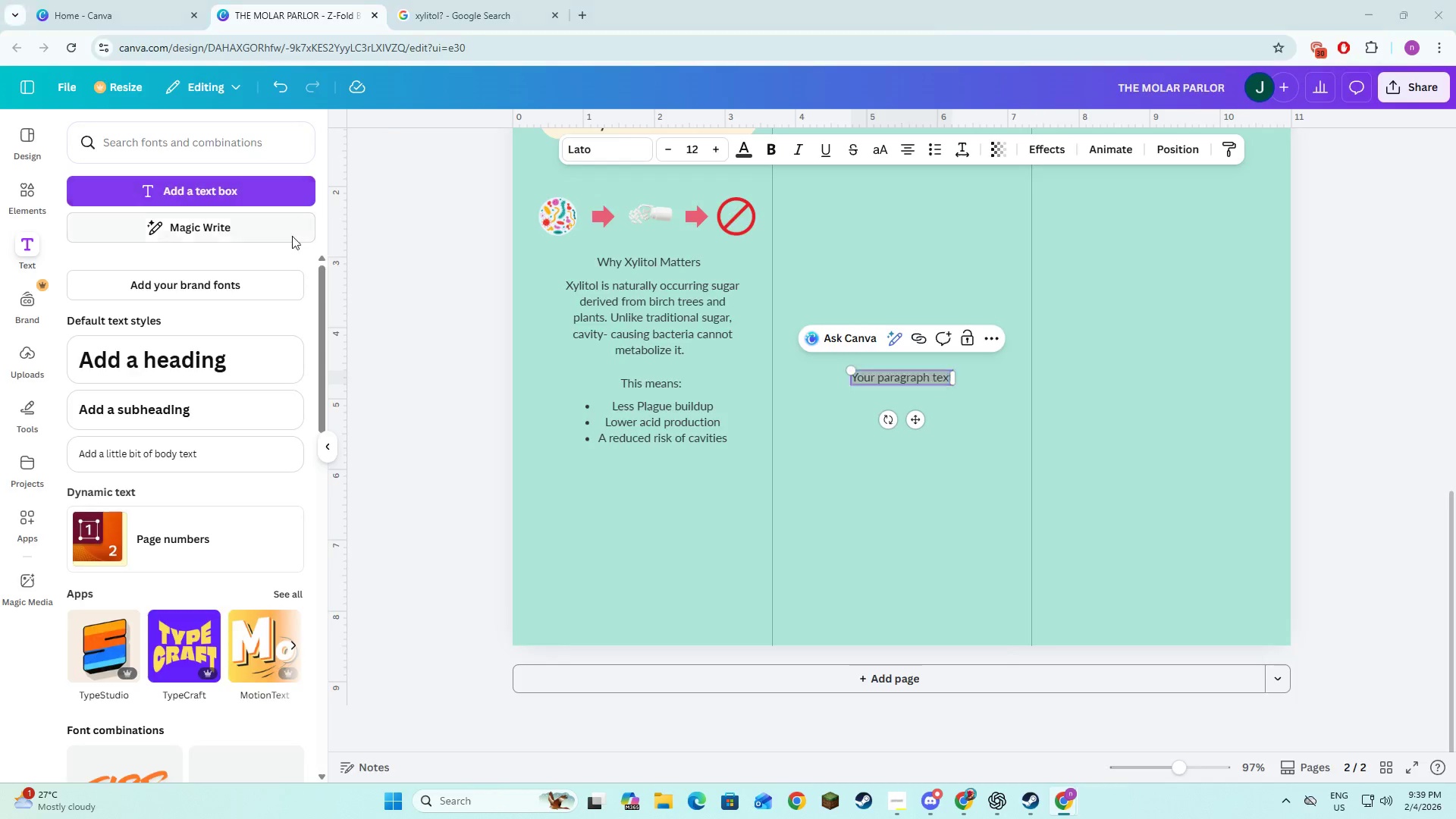 
key(Alt+Tab)
 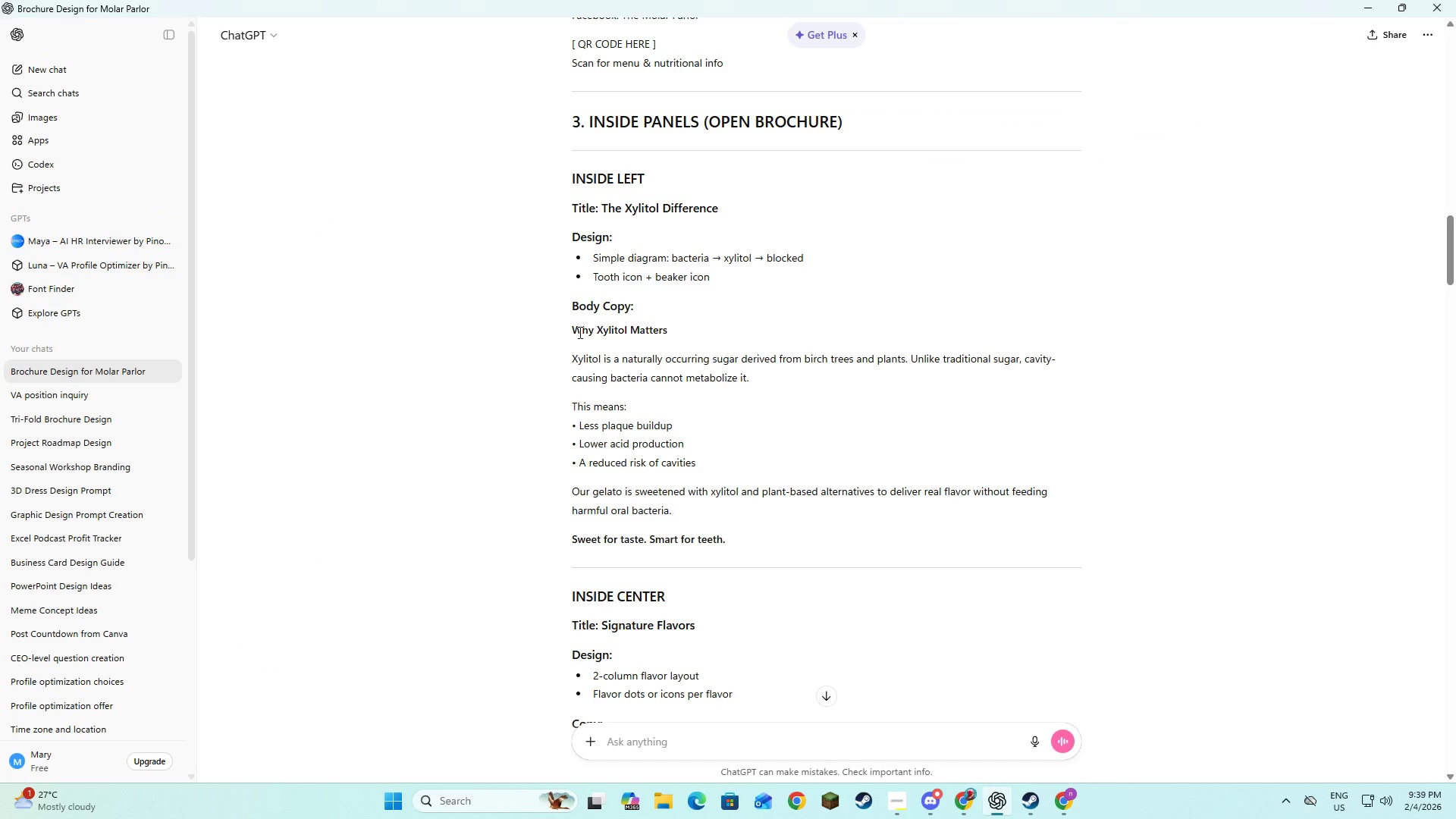 
key(Alt+AltLeft)
 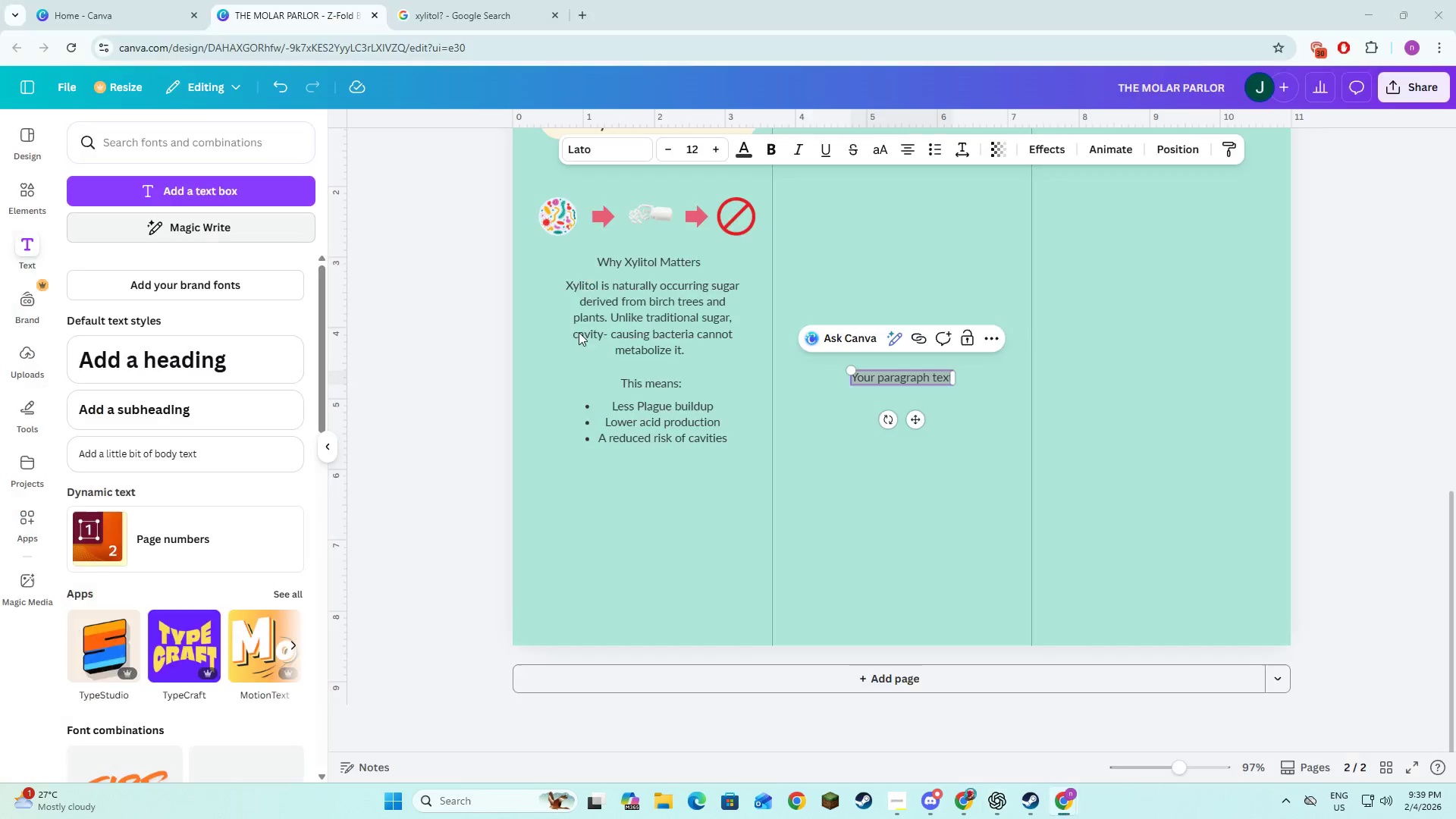 
key(Tab)
type(Our G)
key(Backspace)
type(gelato )
 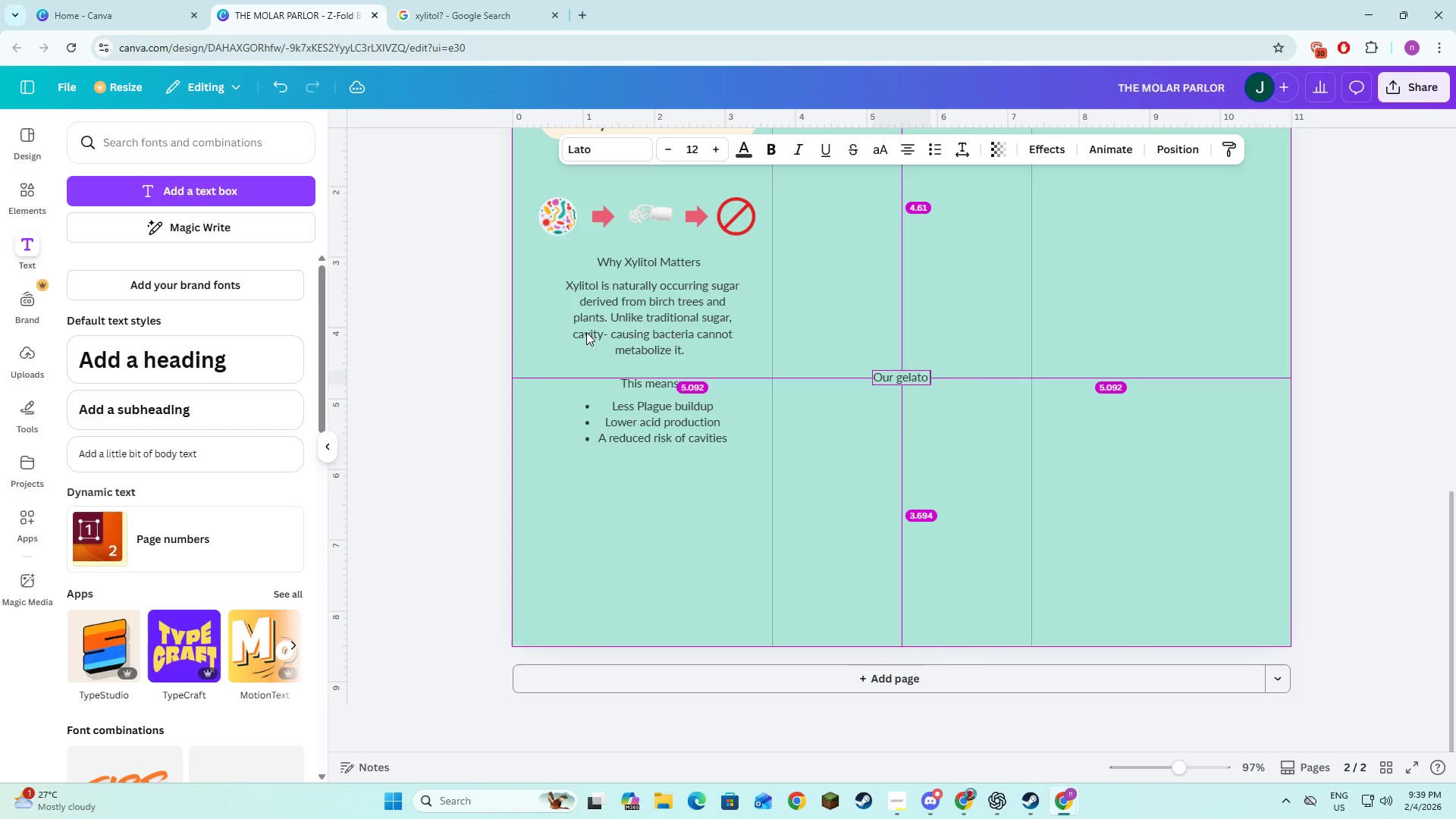 
key(Alt+AltLeft)
 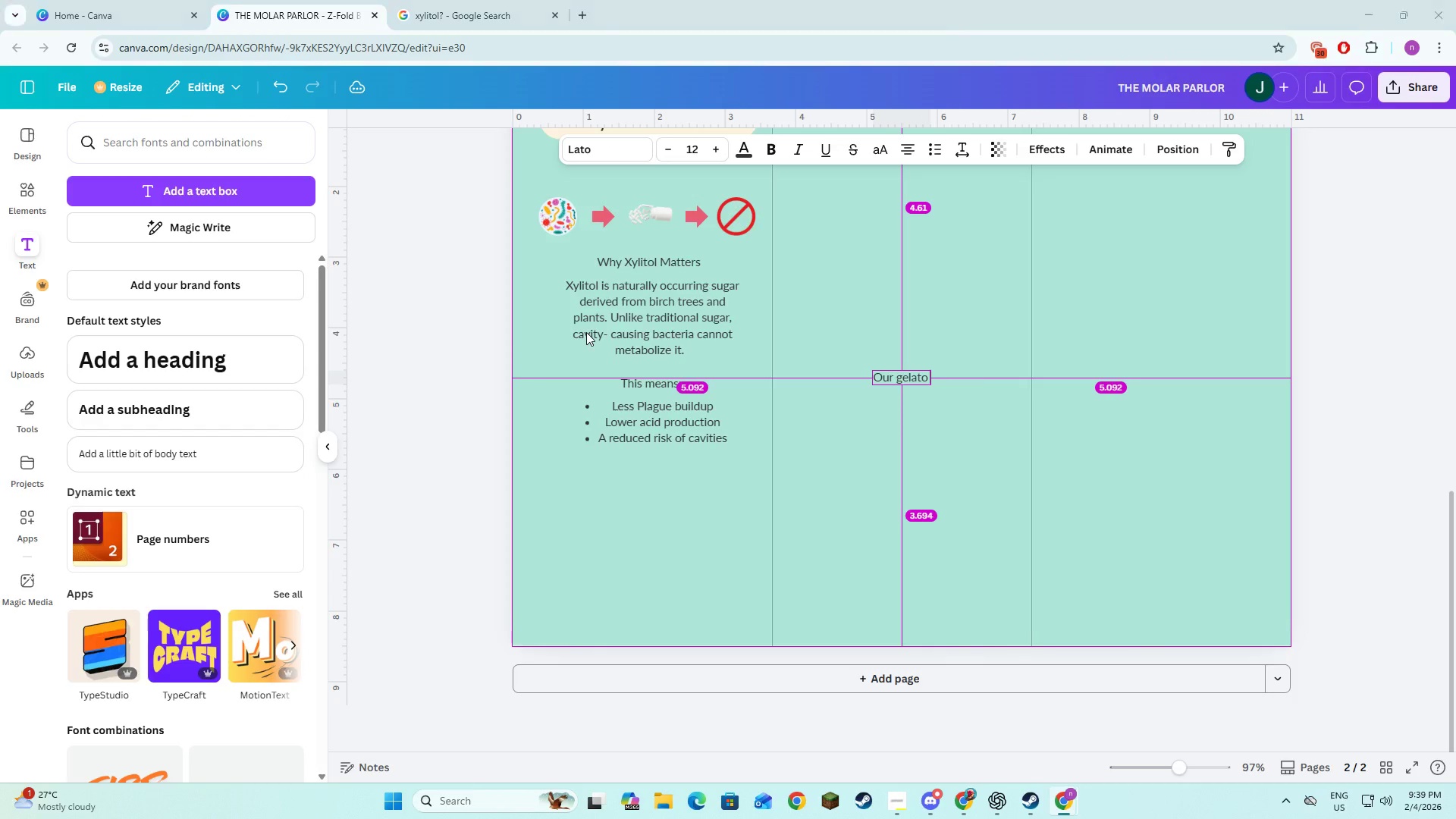 
key(Alt+Tab)
 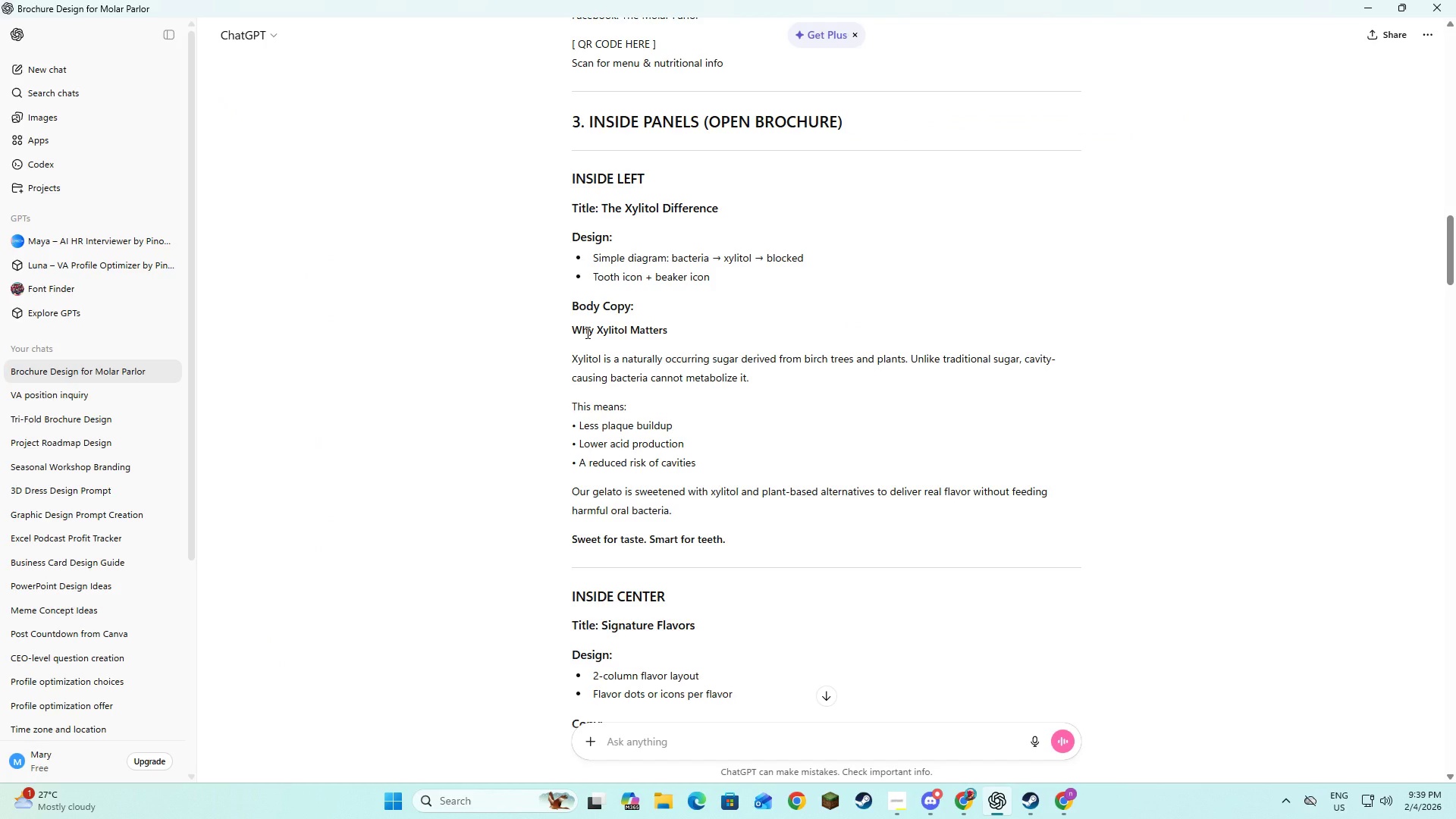 
key(Alt+AltLeft)
 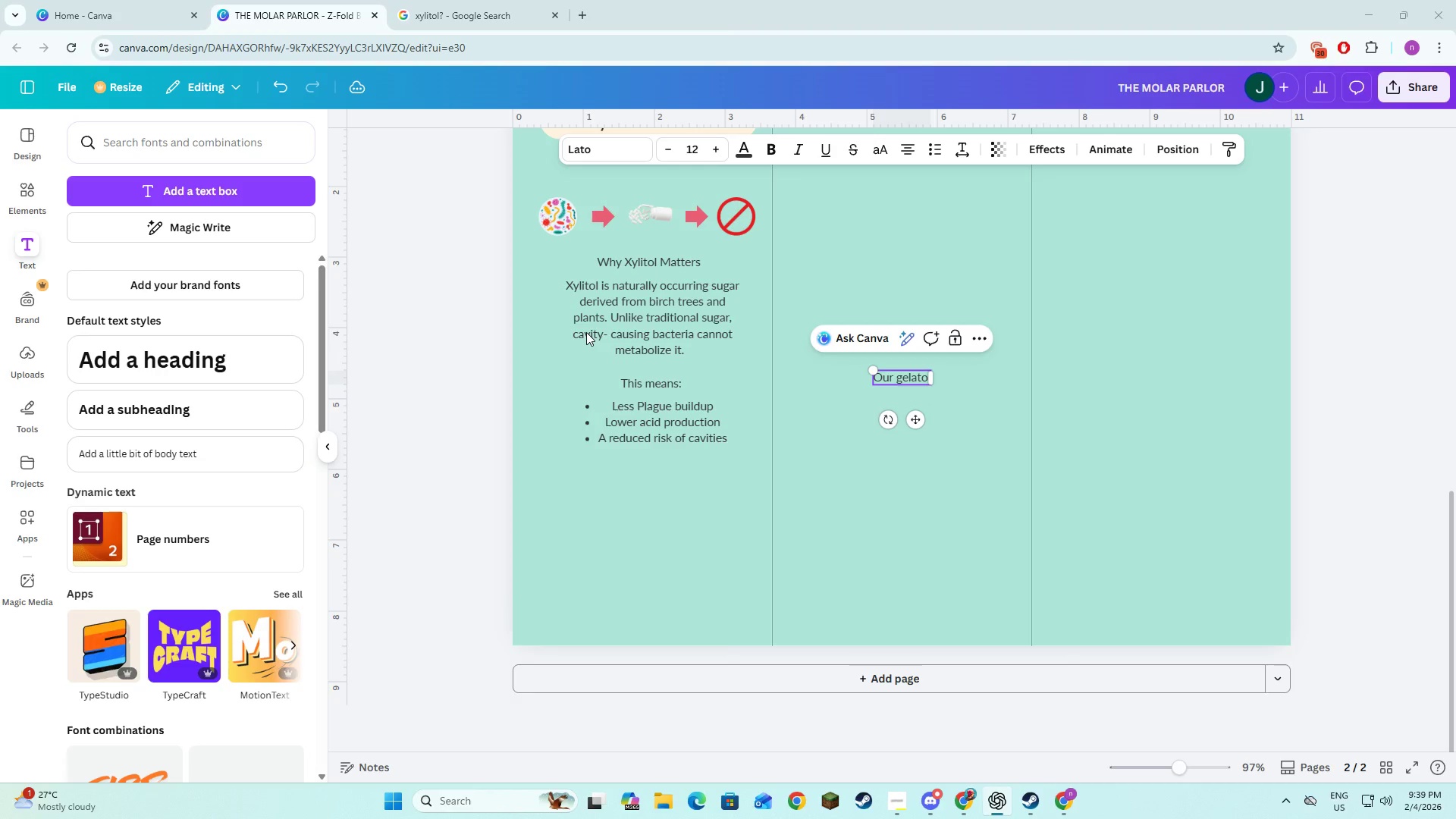 
key(Tab)
type(is sweetend )
 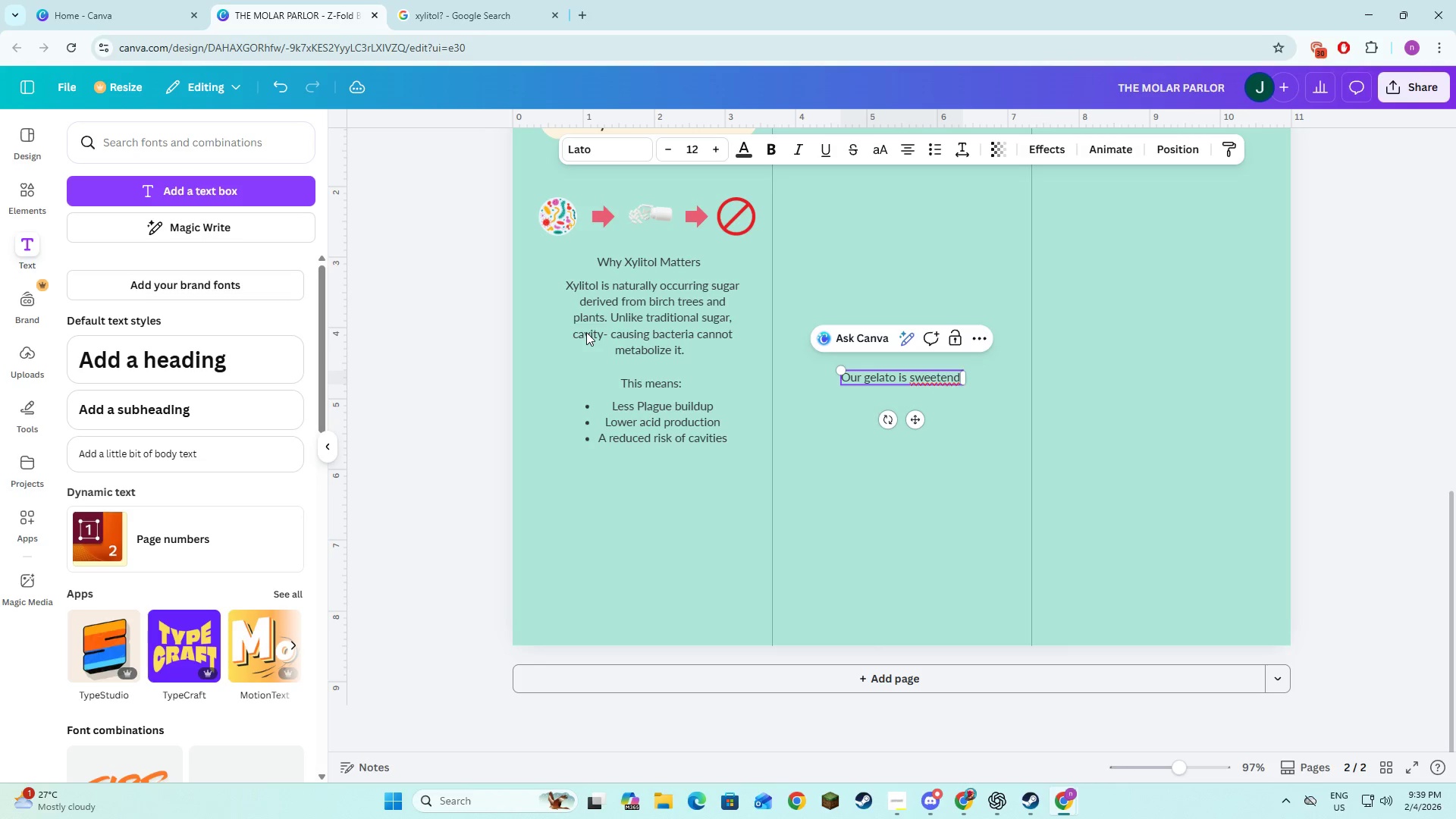 
key(Alt+AltLeft)
 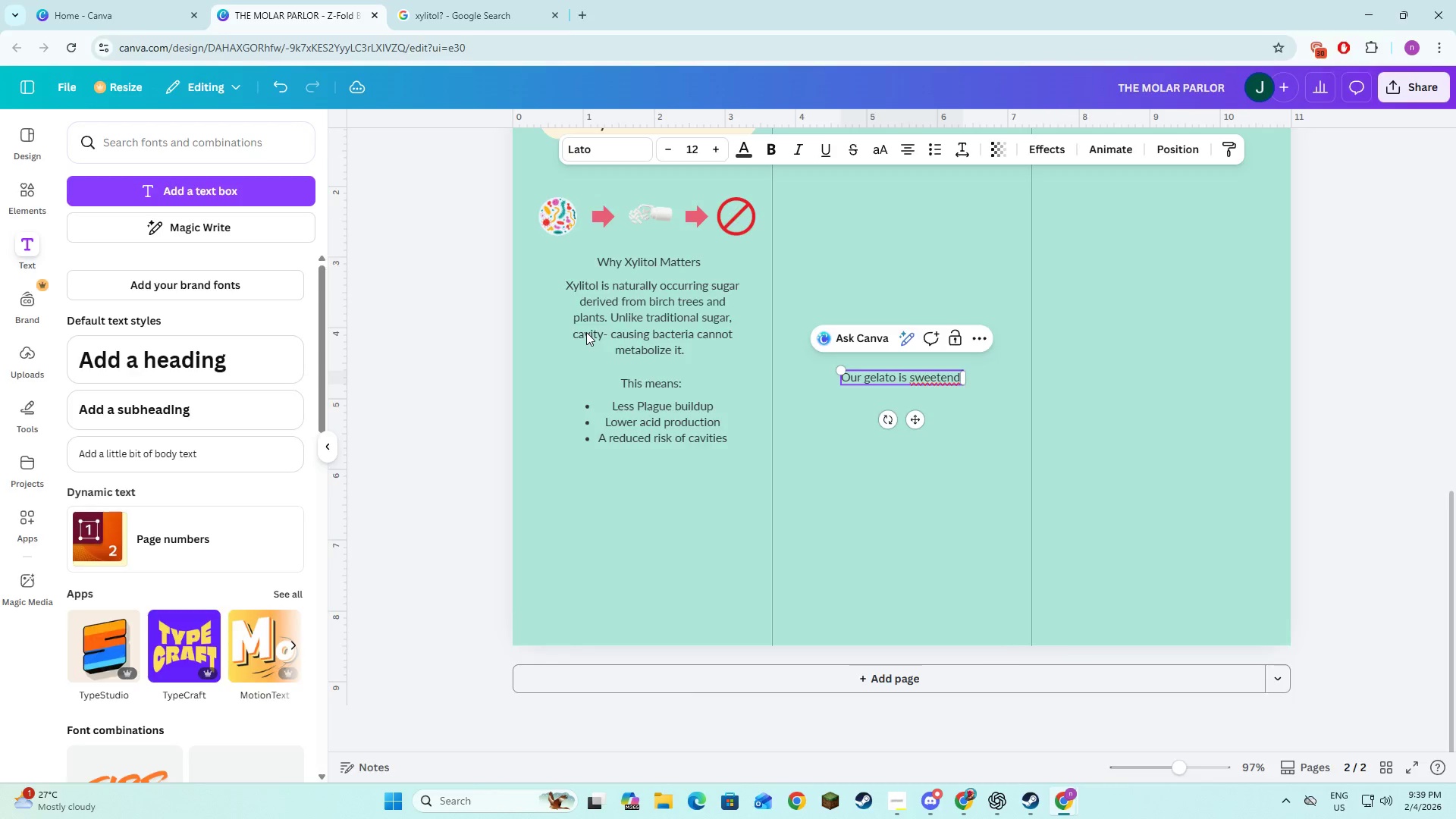 
key(Alt+Tab)
 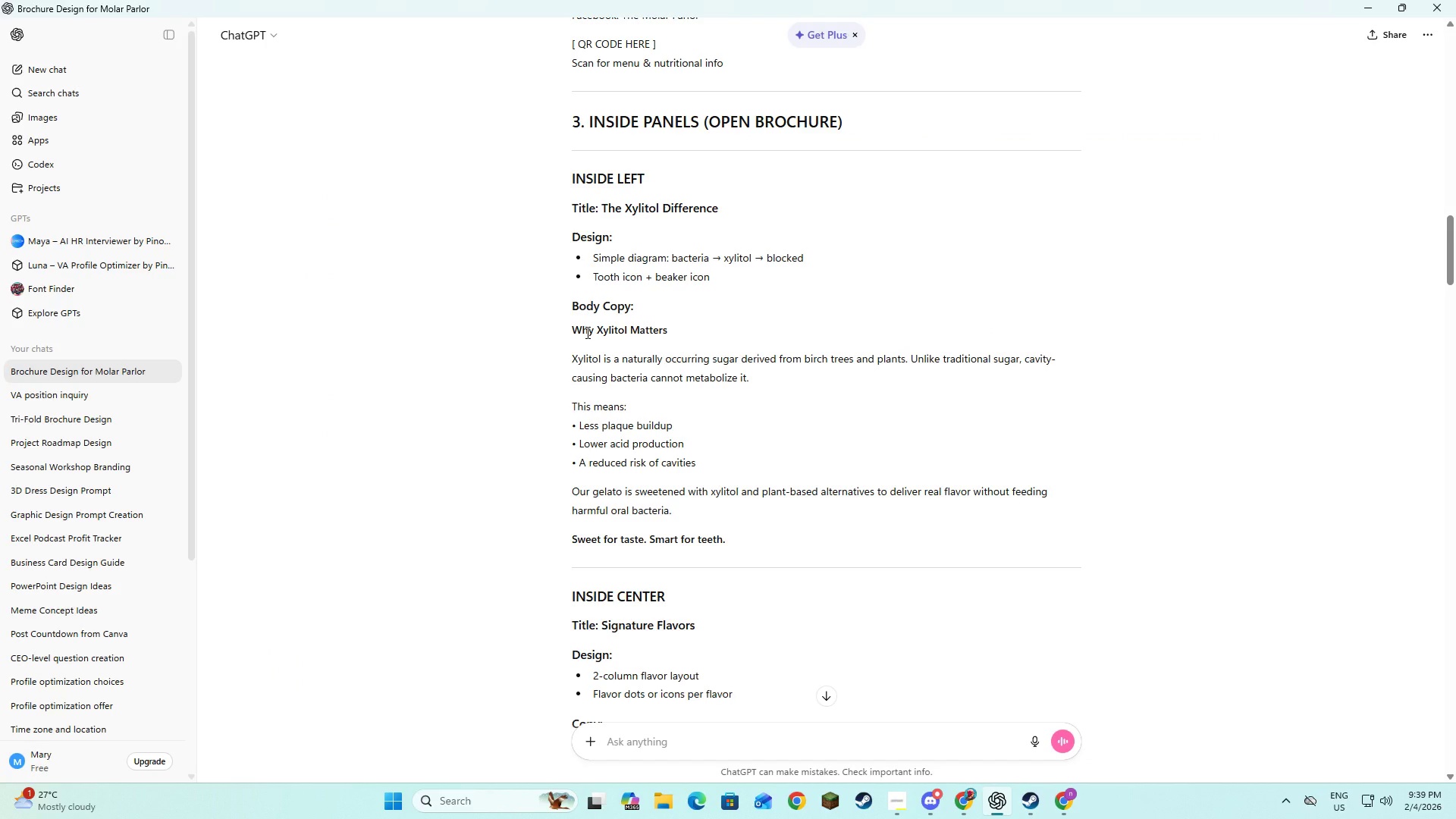 
key(Alt+AltLeft)
 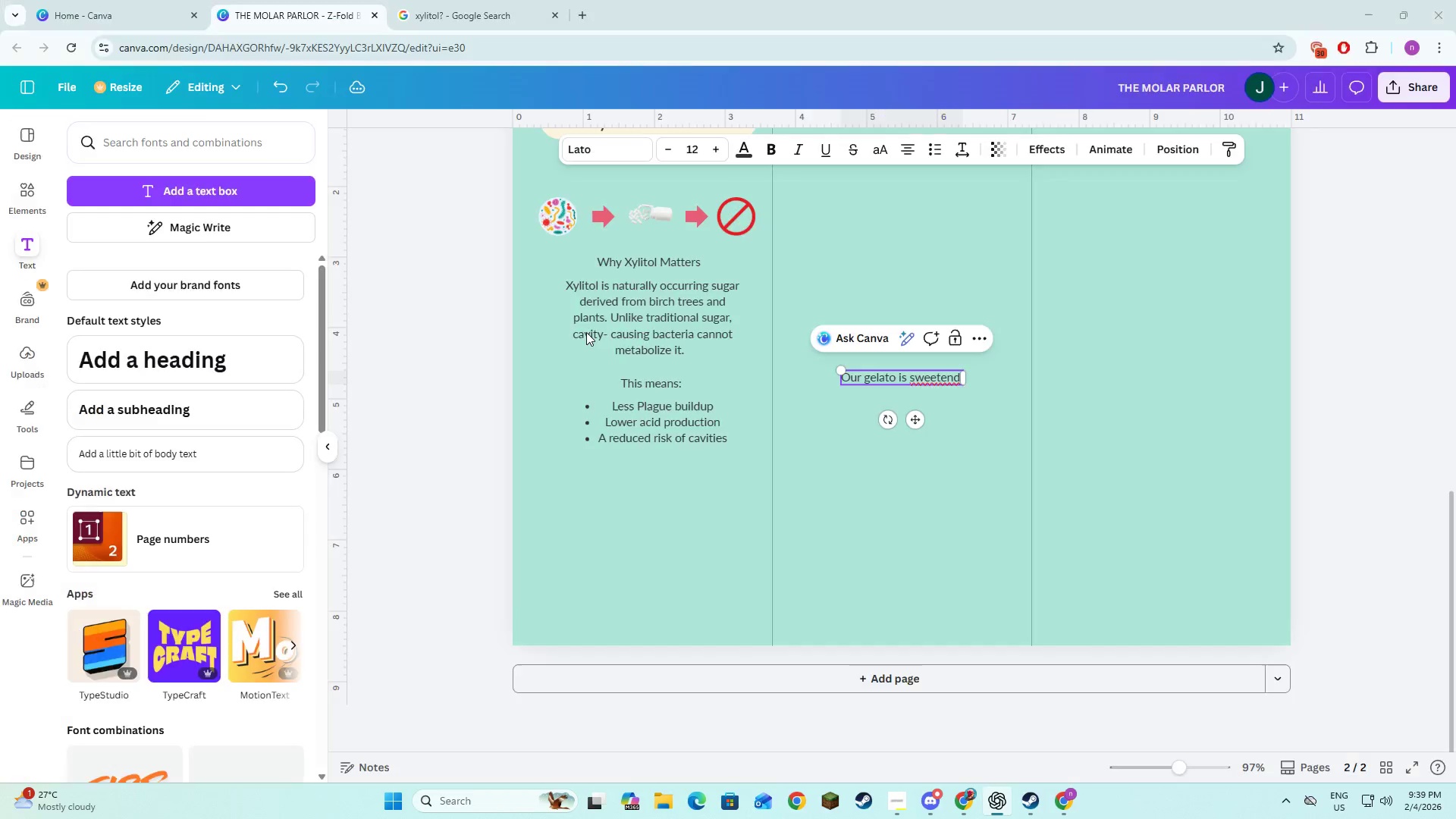 
key(Alt+Tab)
 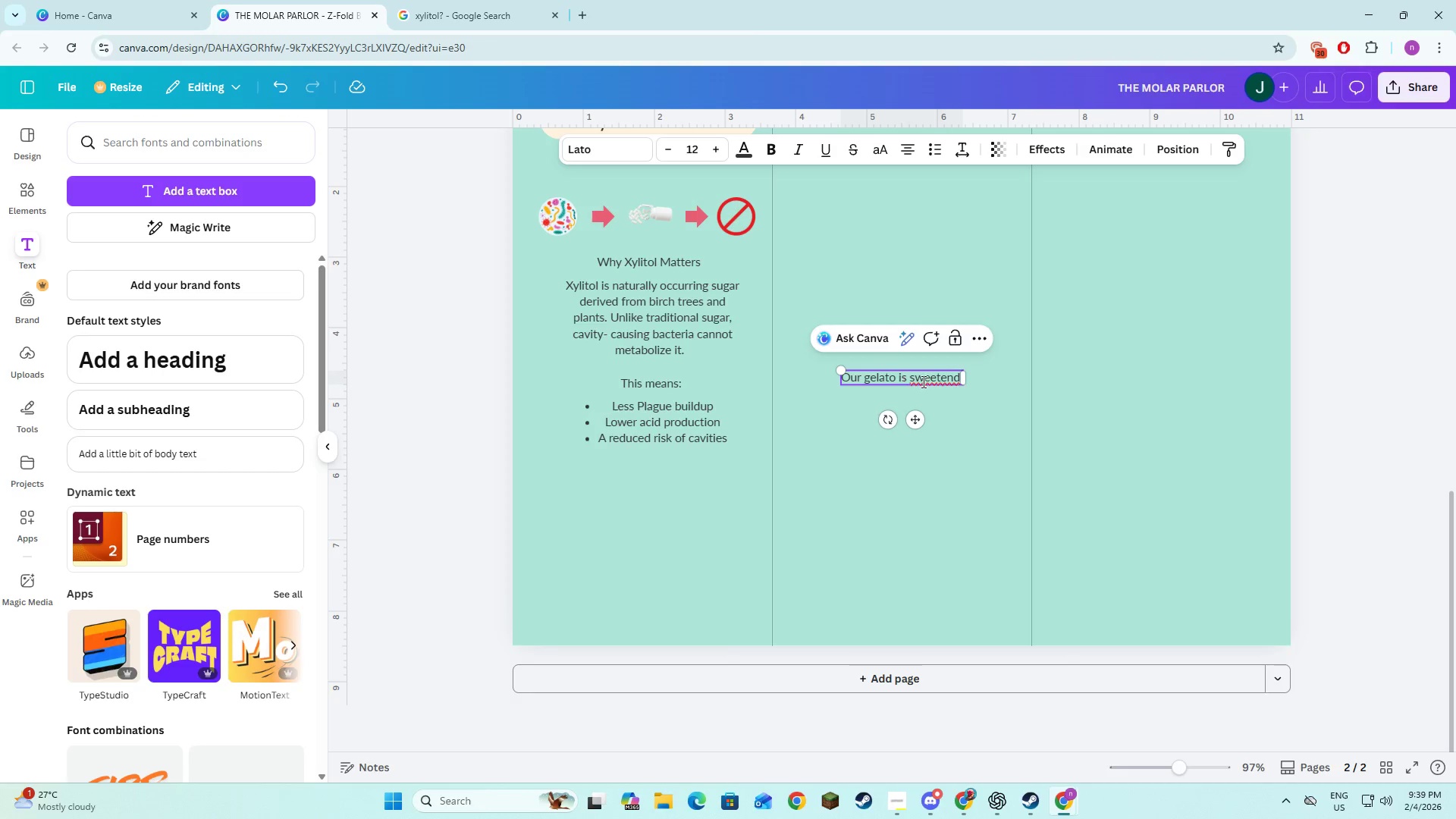 
left_click([933, 381])
 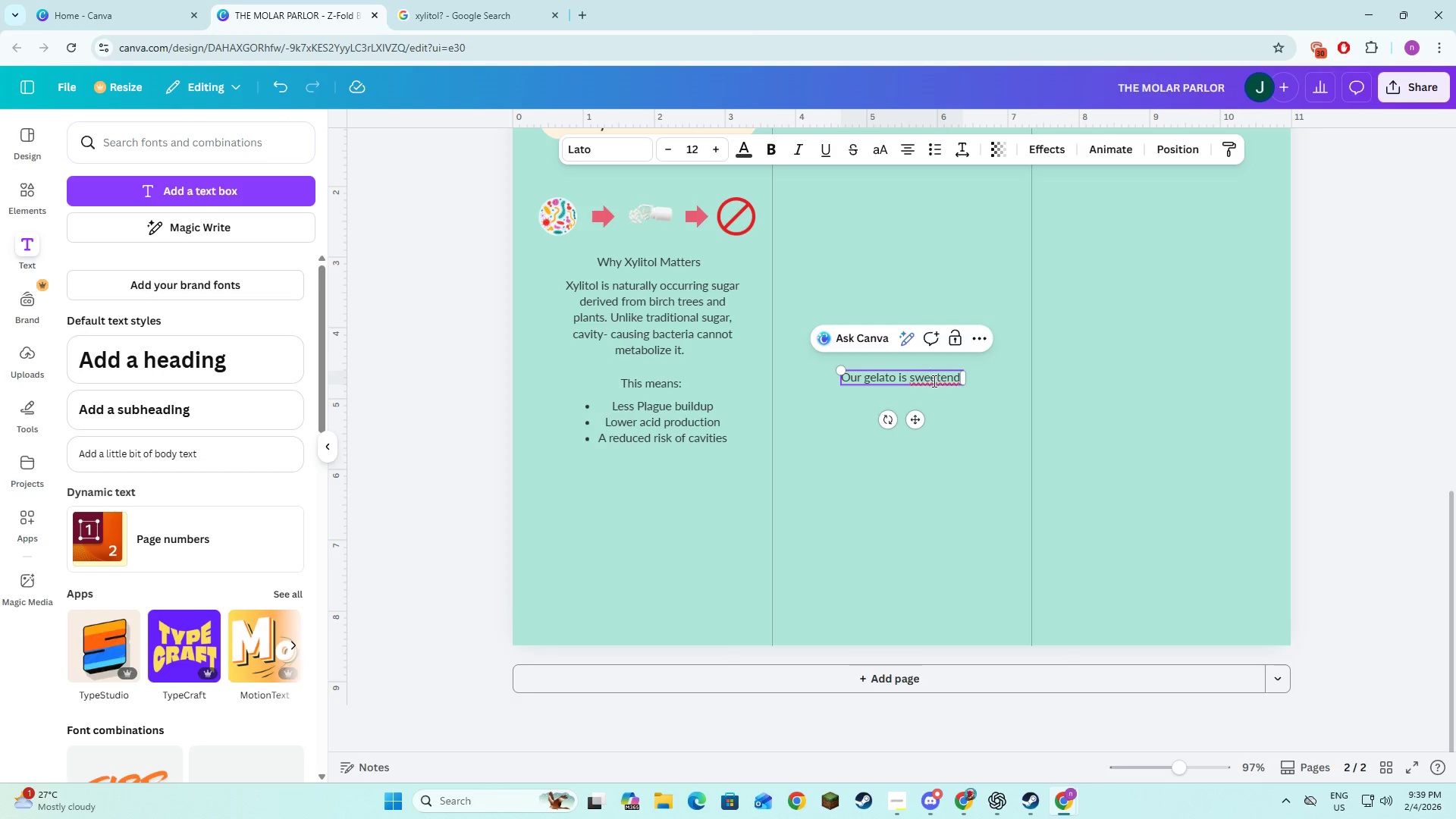 
right_click([933, 381])
 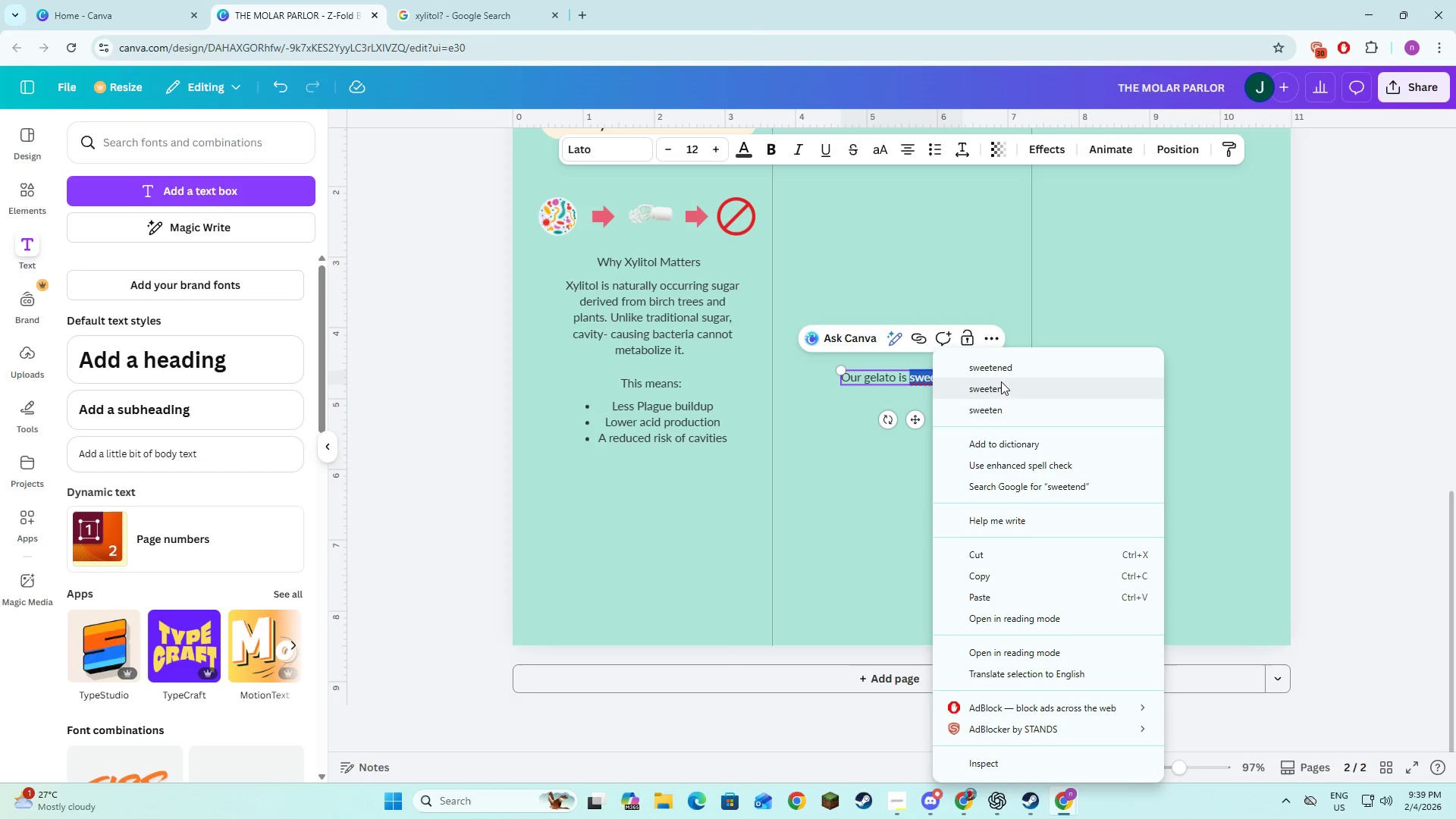 
left_click([1003, 368])
 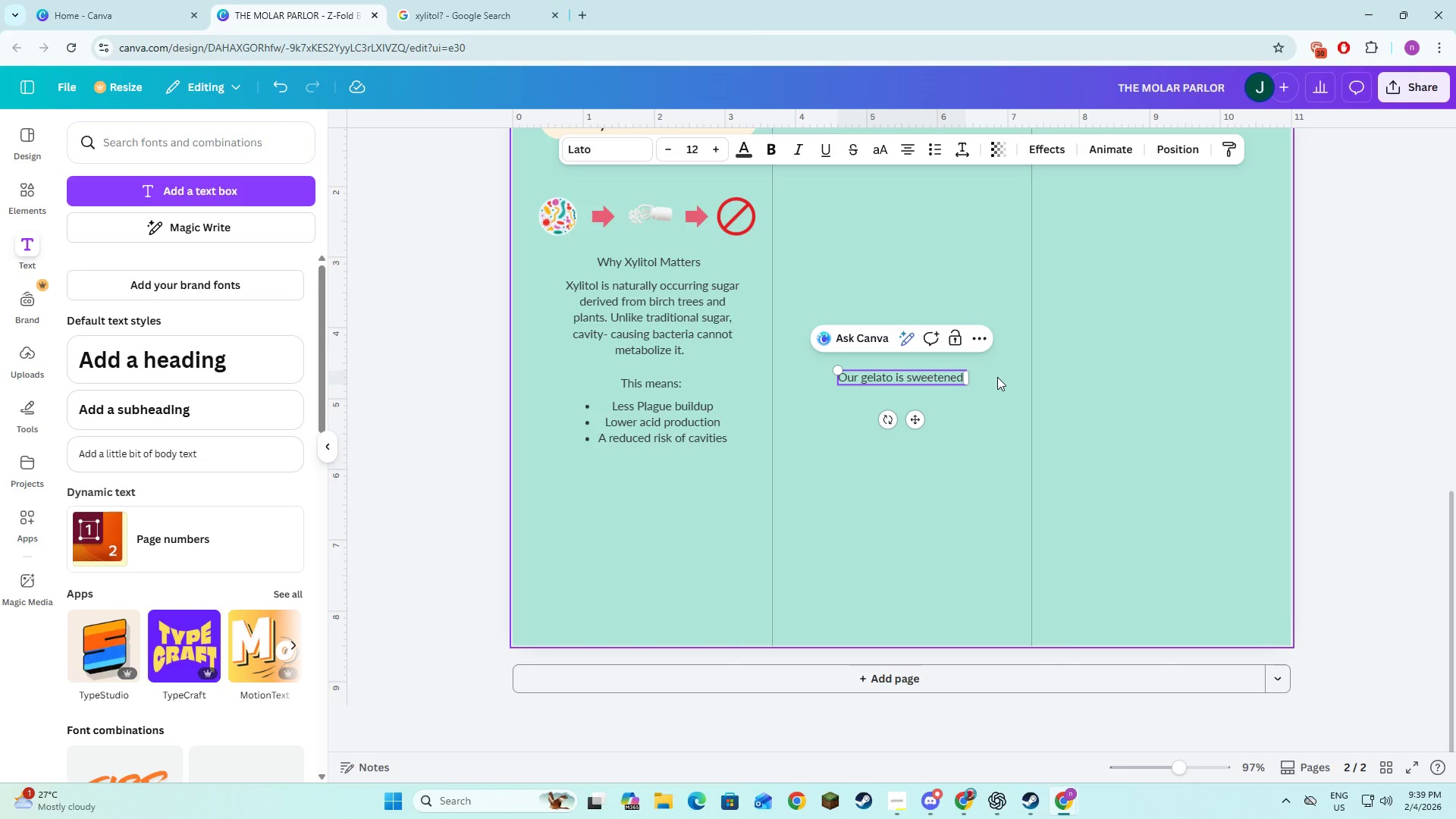 
key(Space)
 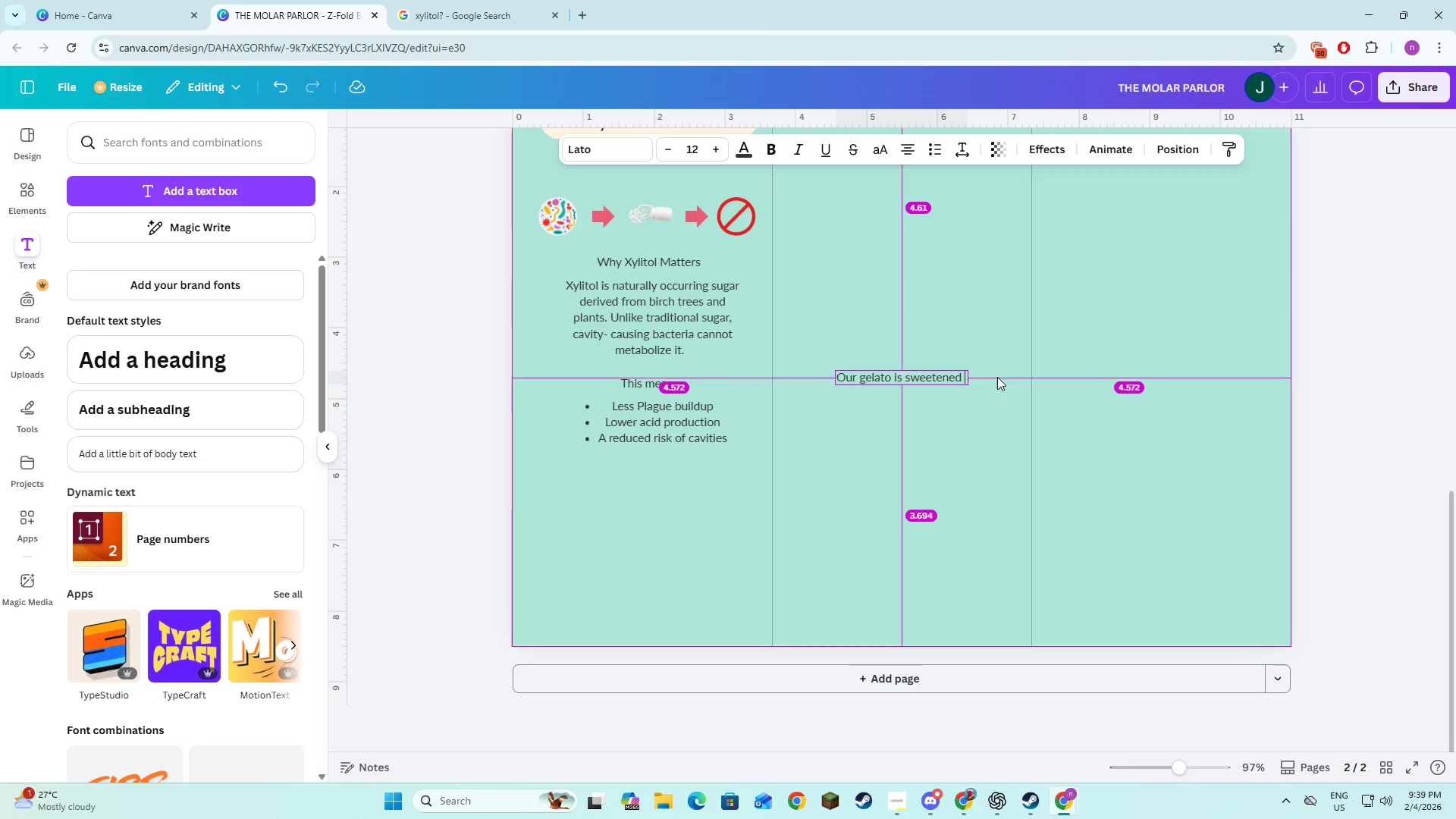 
key(Alt+AltLeft)
 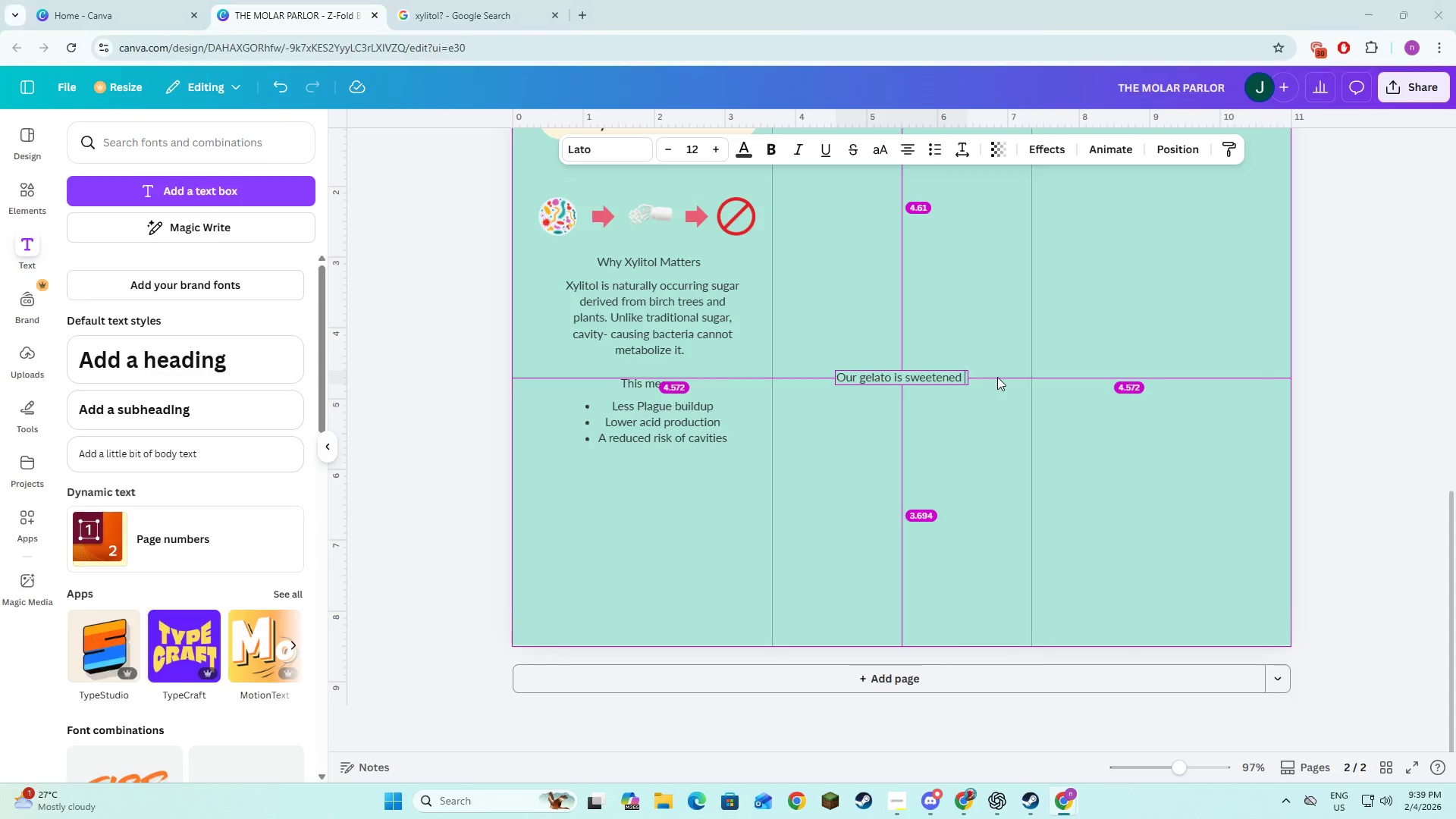 
key(Alt+Tab)
 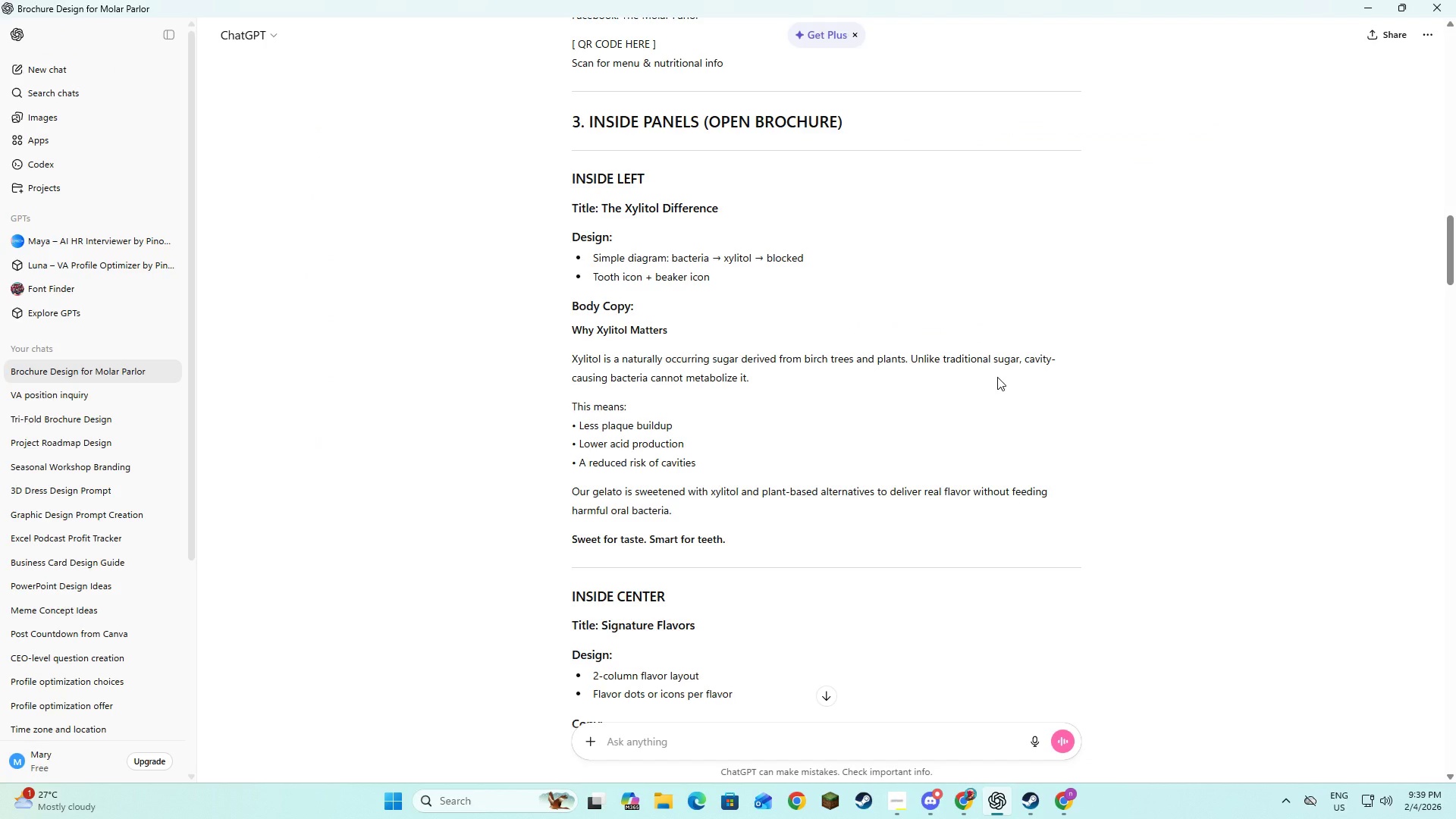 
key(Alt+AltLeft)
 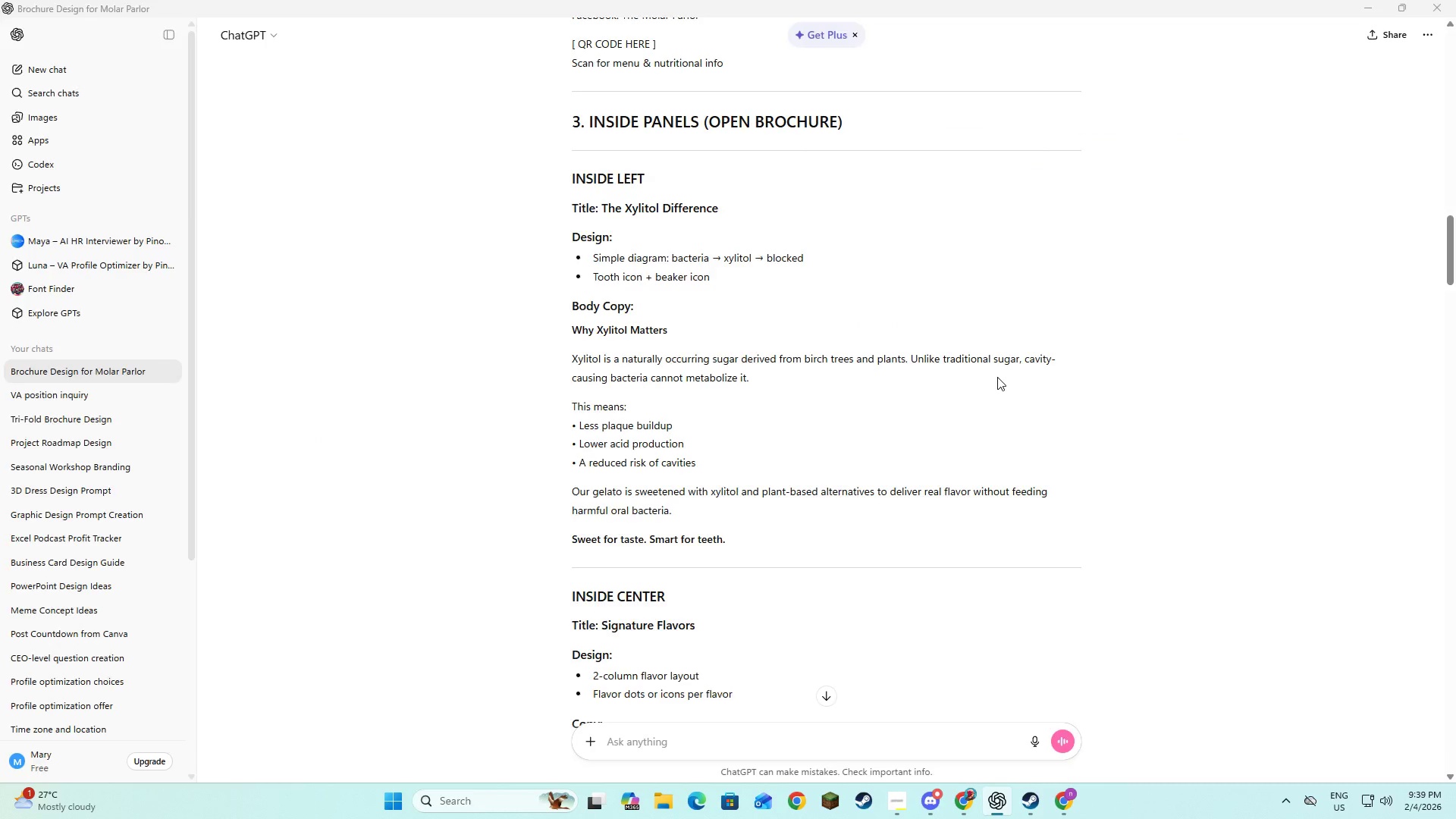 
key(Tab)
type(with xylitol )
 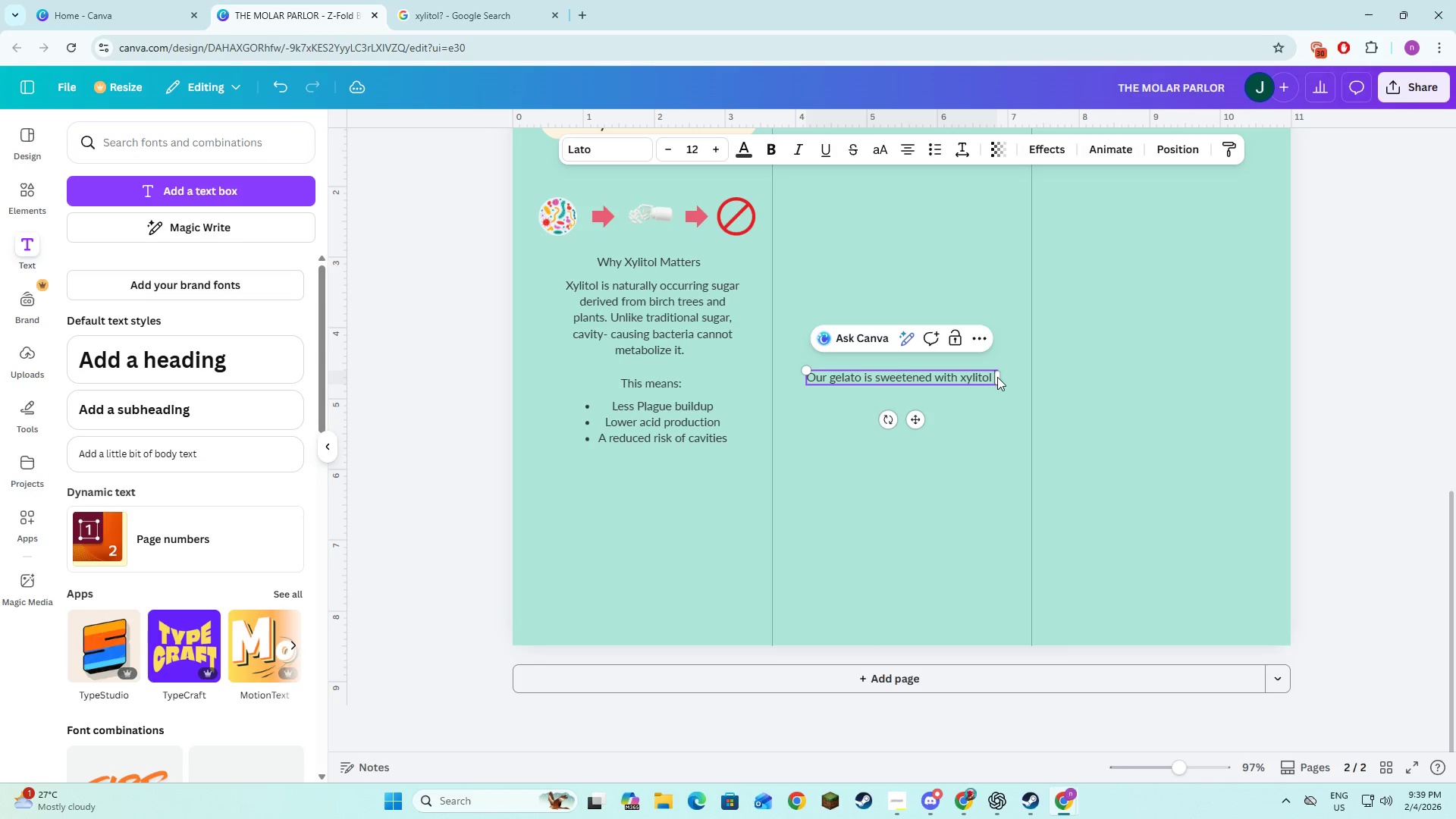 
key(Alt+AltLeft)
 